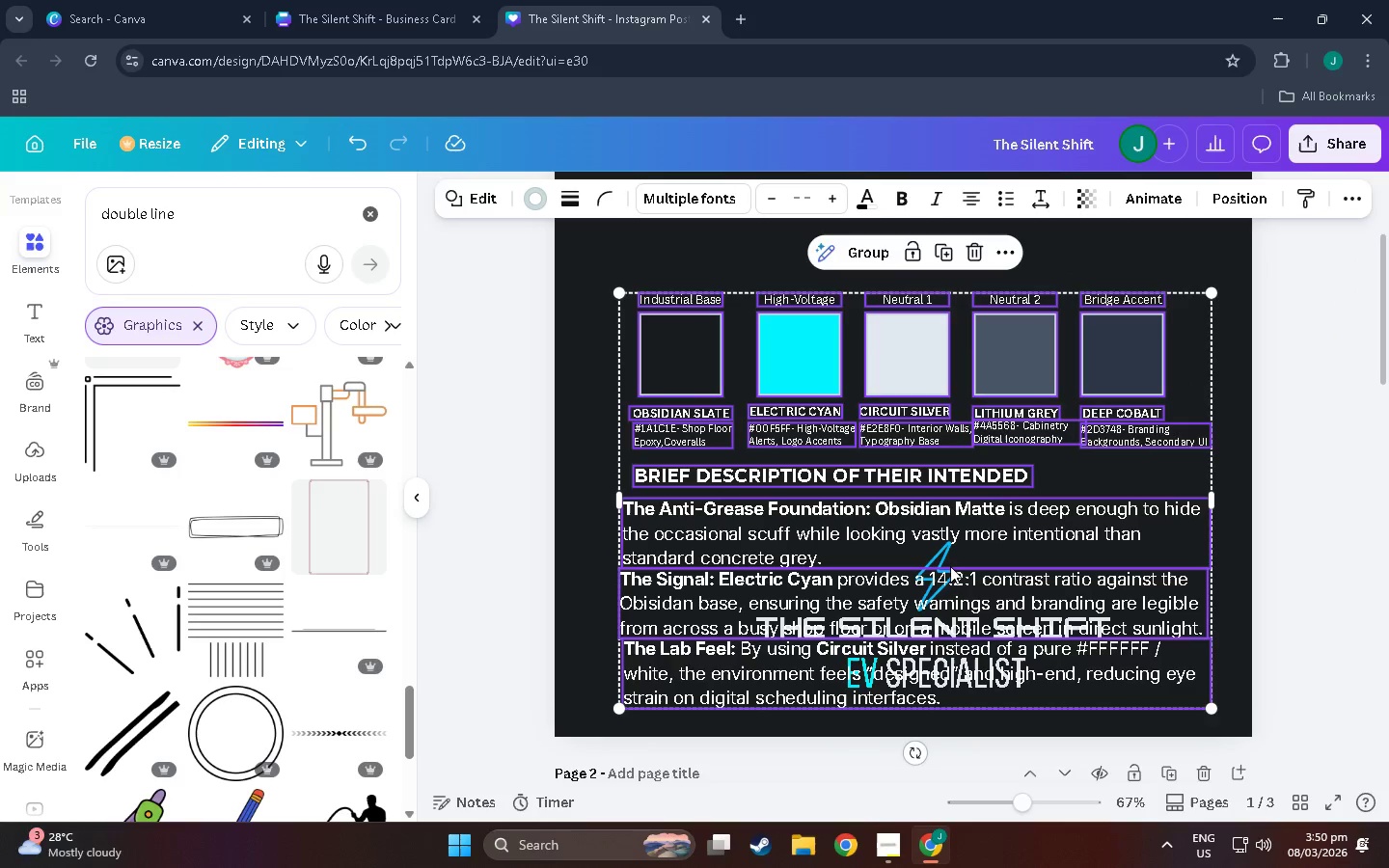 
scroll: coordinate [810, 765], scroll_direction: down, amount: 4.0
 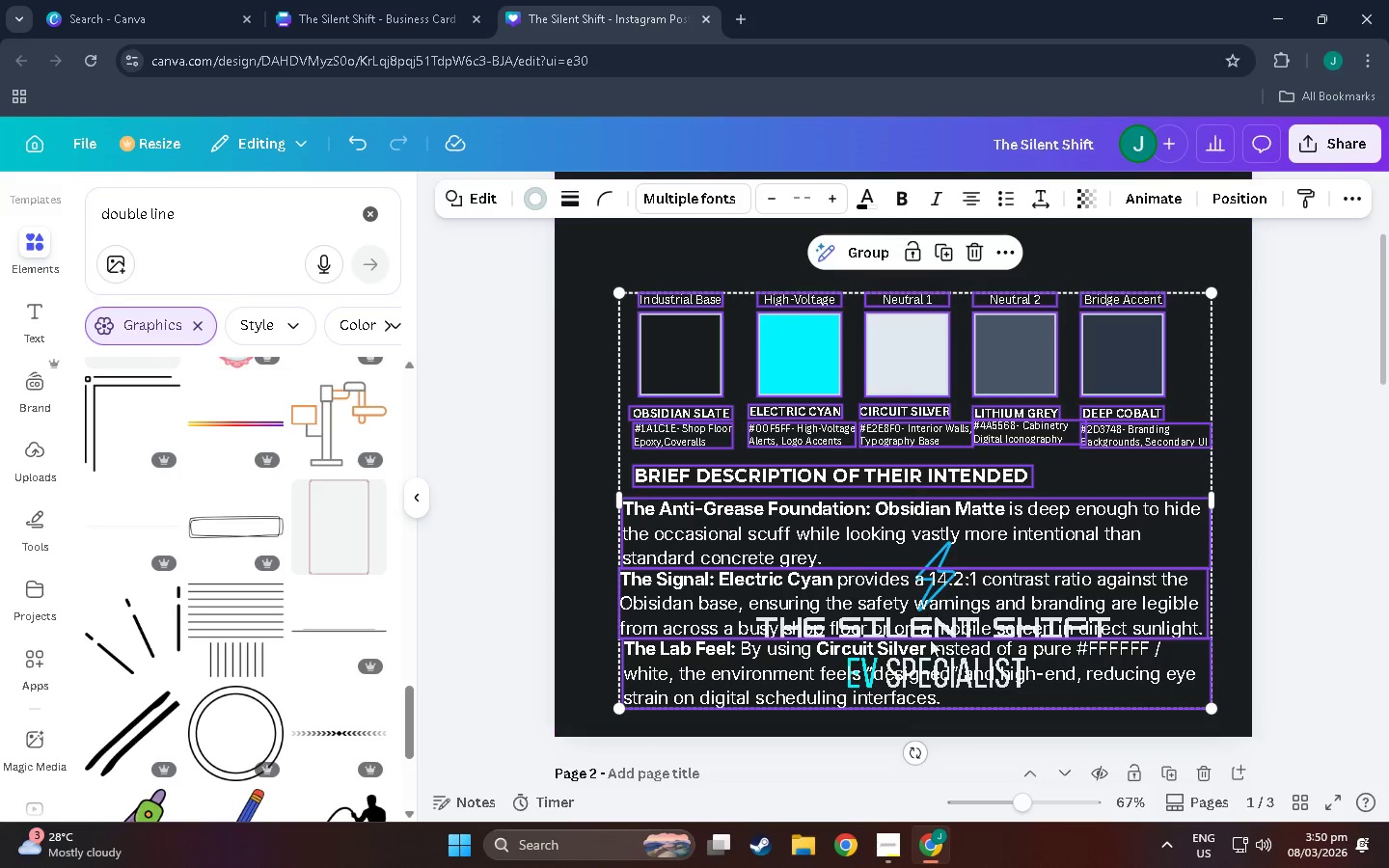 
left_click([1239, 575])
 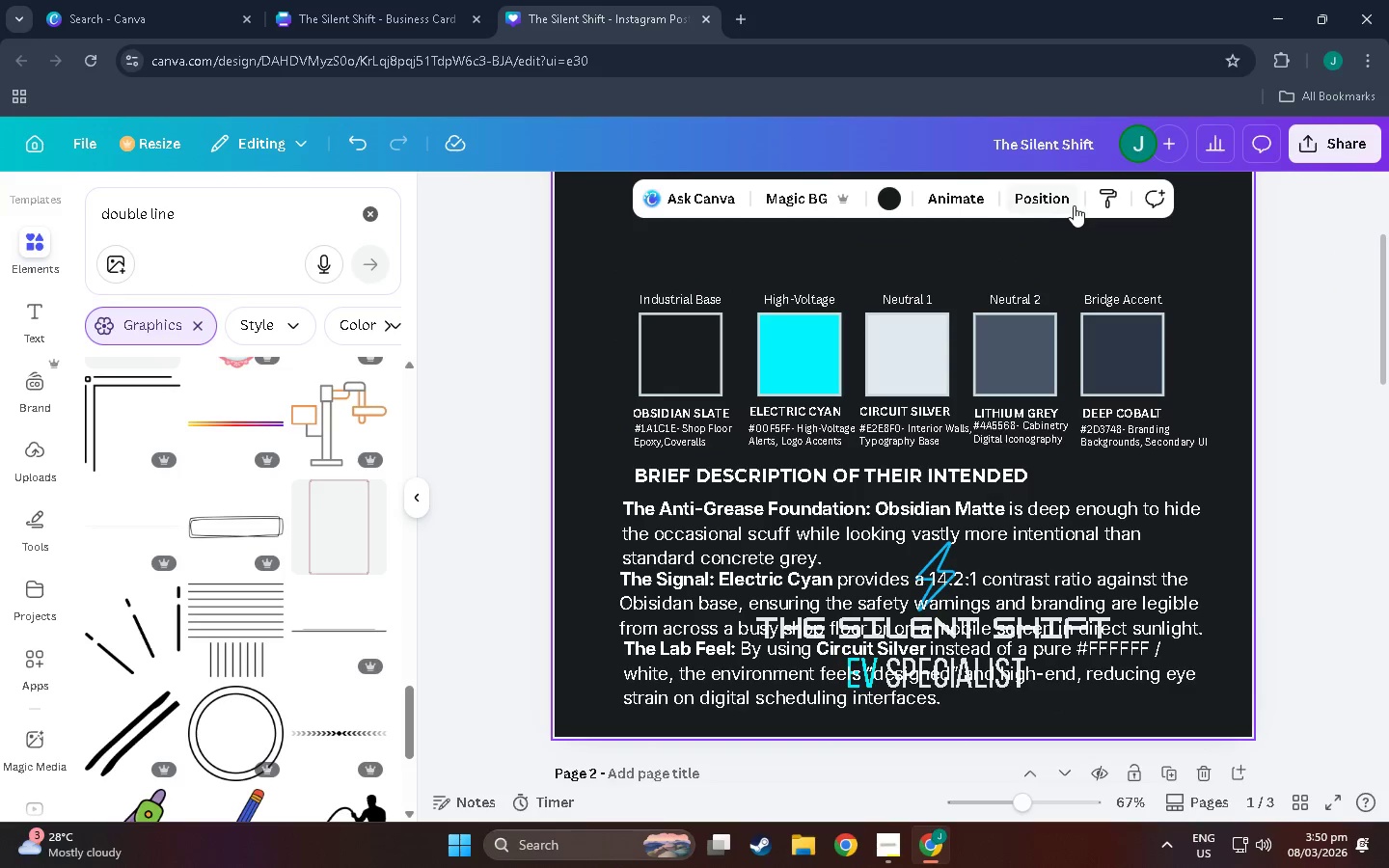 
left_click([1044, 197])
 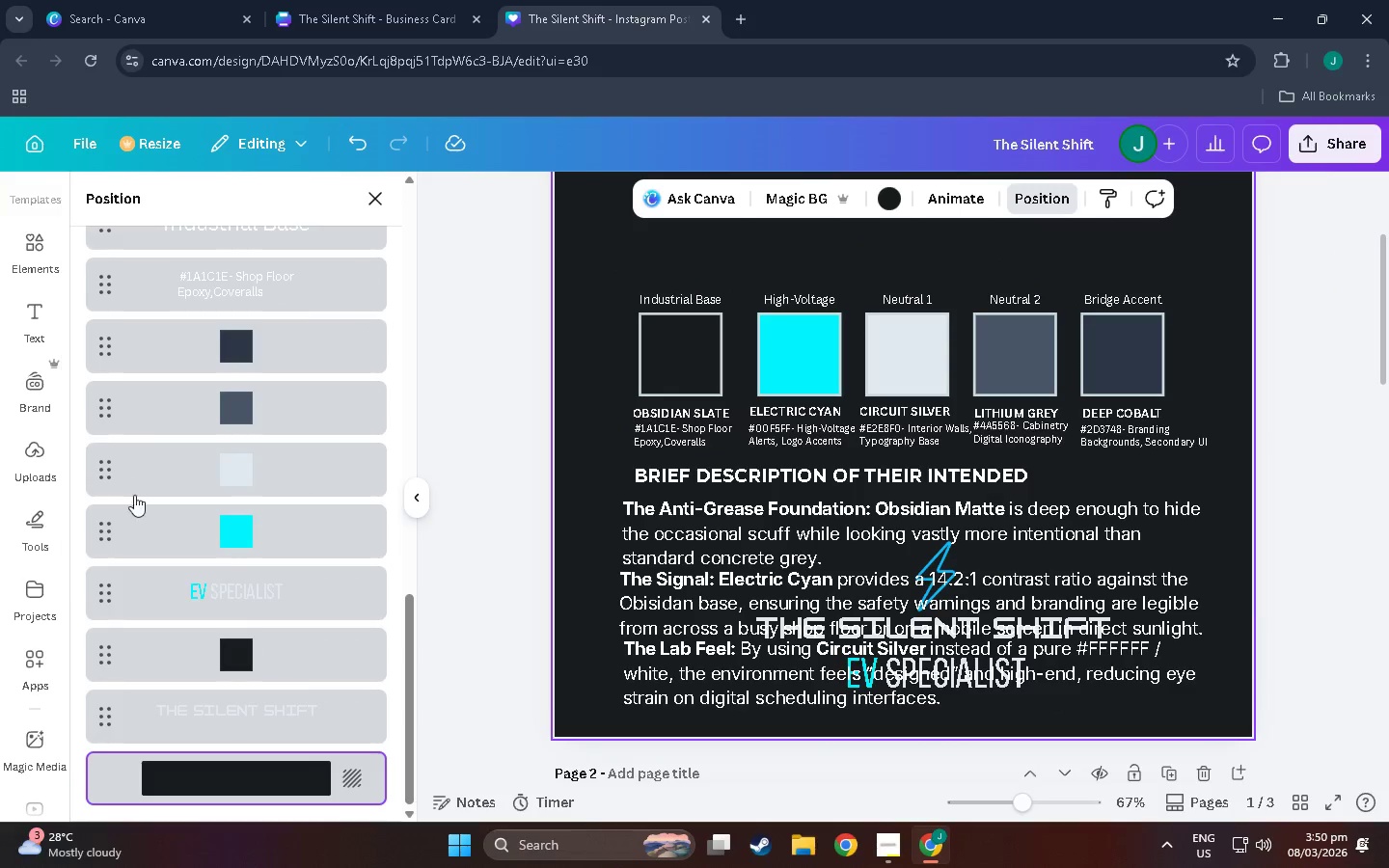 
scroll: coordinate [266, 603], scroll_direction: up, amount: 40.0
 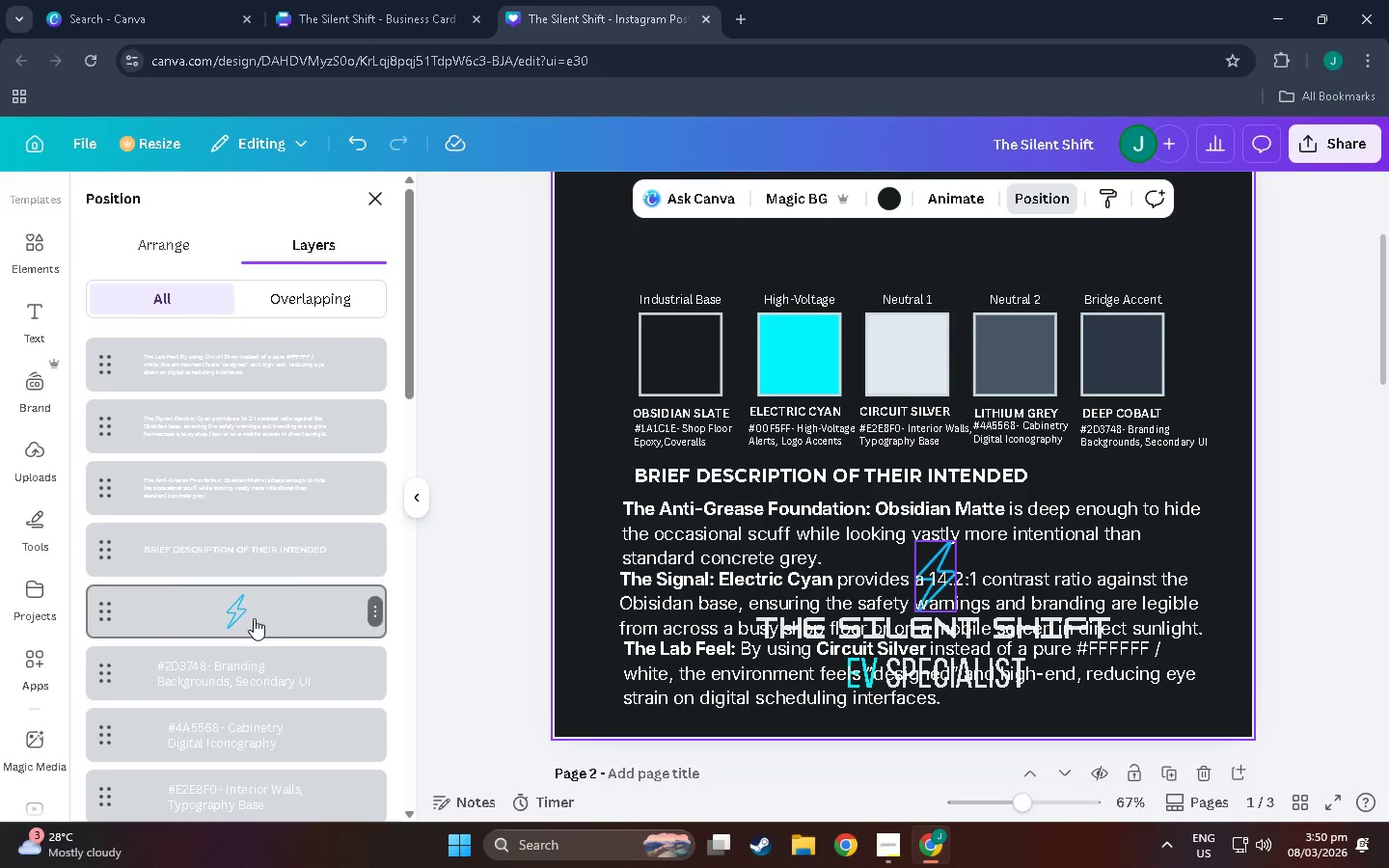 
left_click_drag(start_coordinate=[254, 618], to_coordinate=[257, 341])
 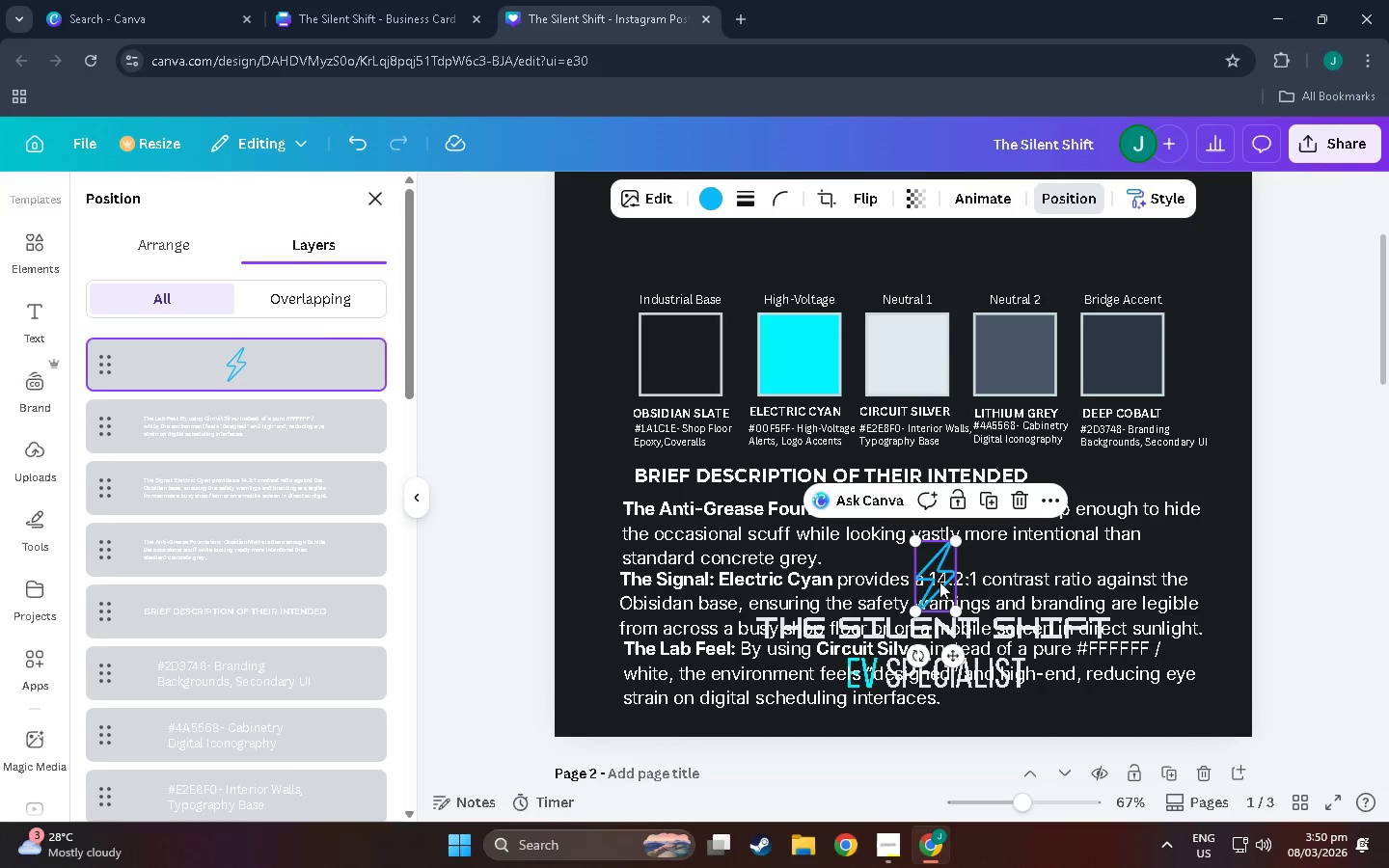 
left_click_drag(start_coordinate=[937, 575], to_coordinate=[902, 314])
 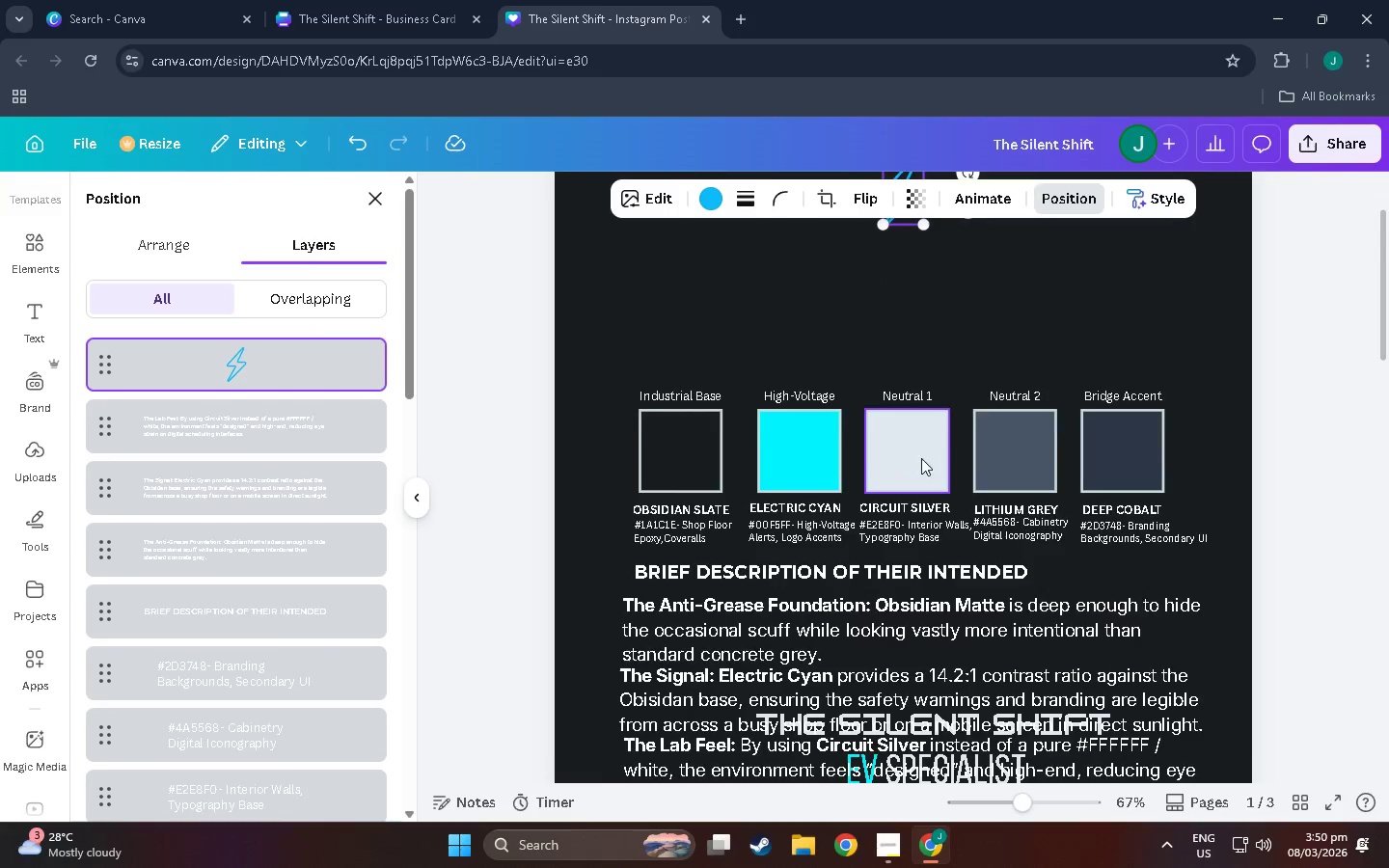 
scroll: coordinate [902, 378], scroll_direction: up, amount: 9.0
 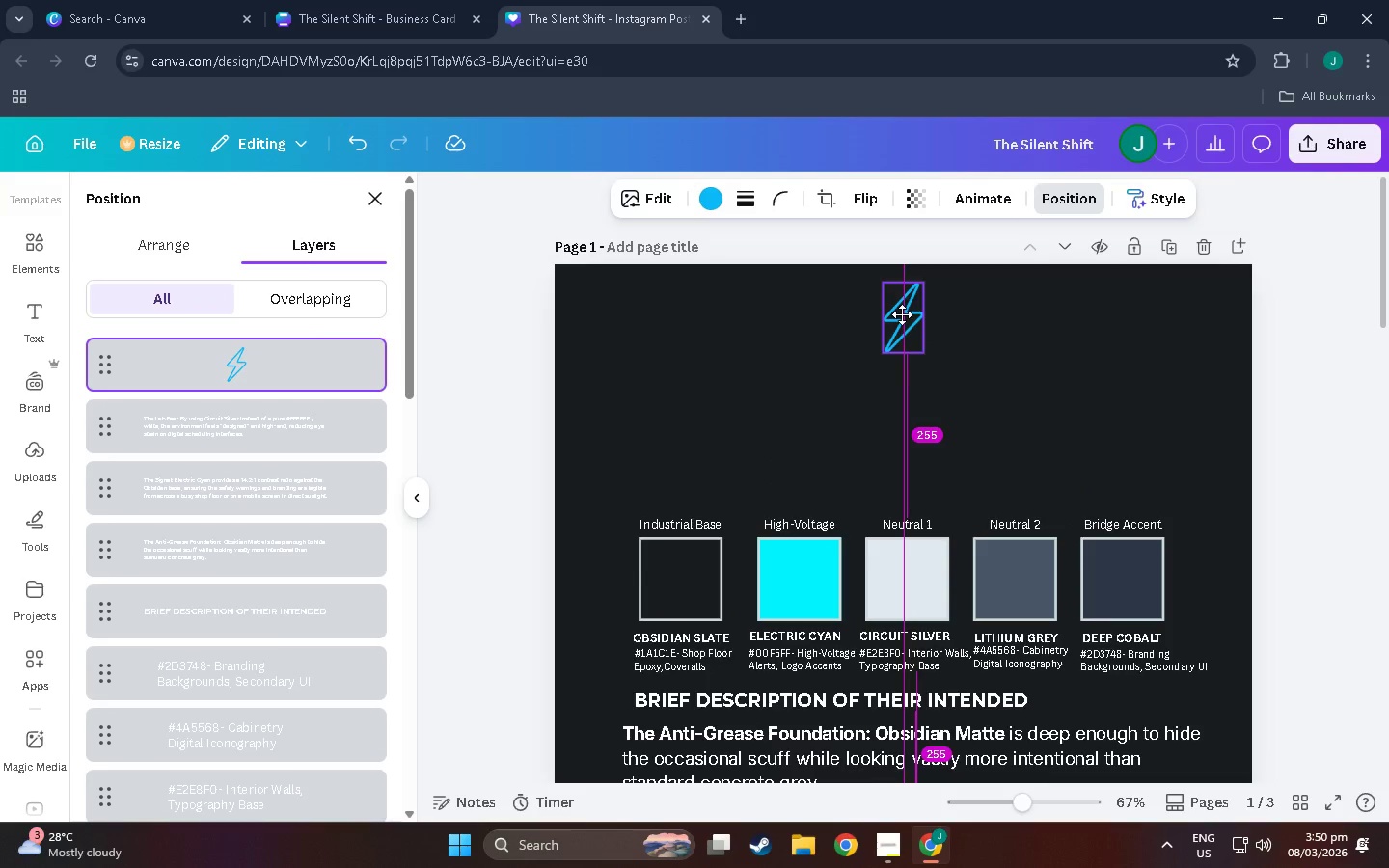 
scroll: coordinate [912, 609], scroll_direction: down, amount: 10.0
 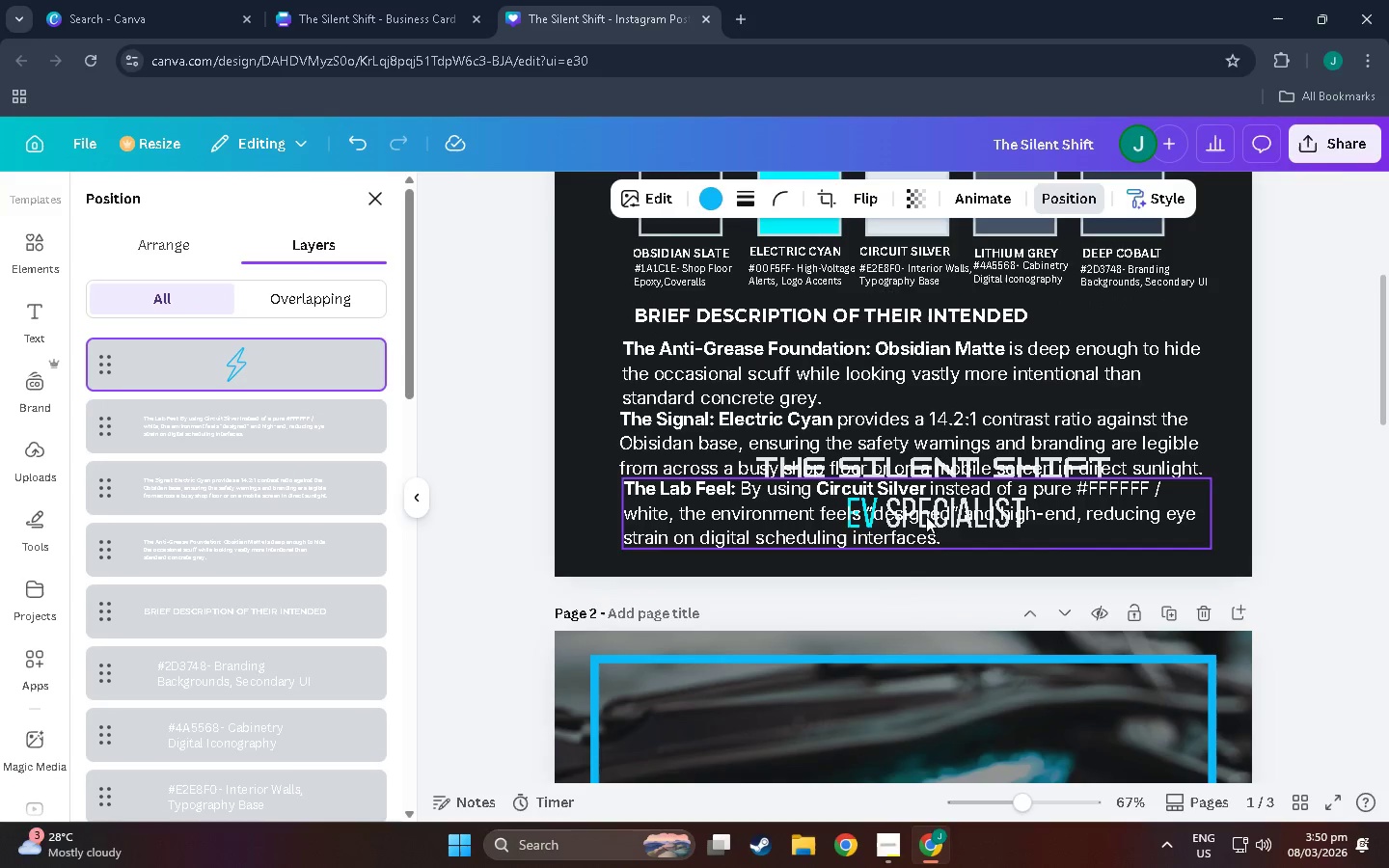 
left_click([928, 512])
 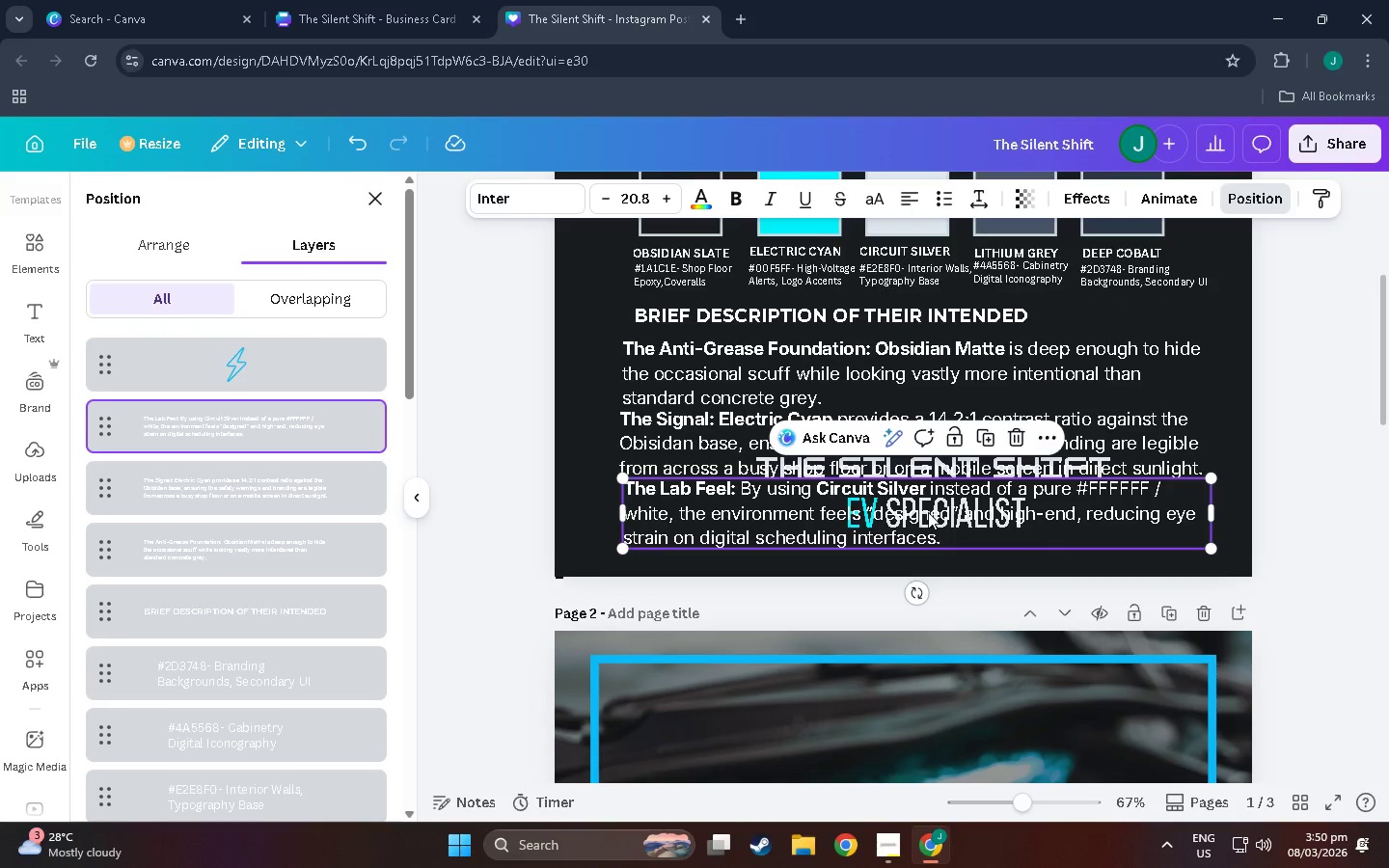 
left_click_drag(start_coordinate=[928, 512], to_coordinate=[928, 488])
 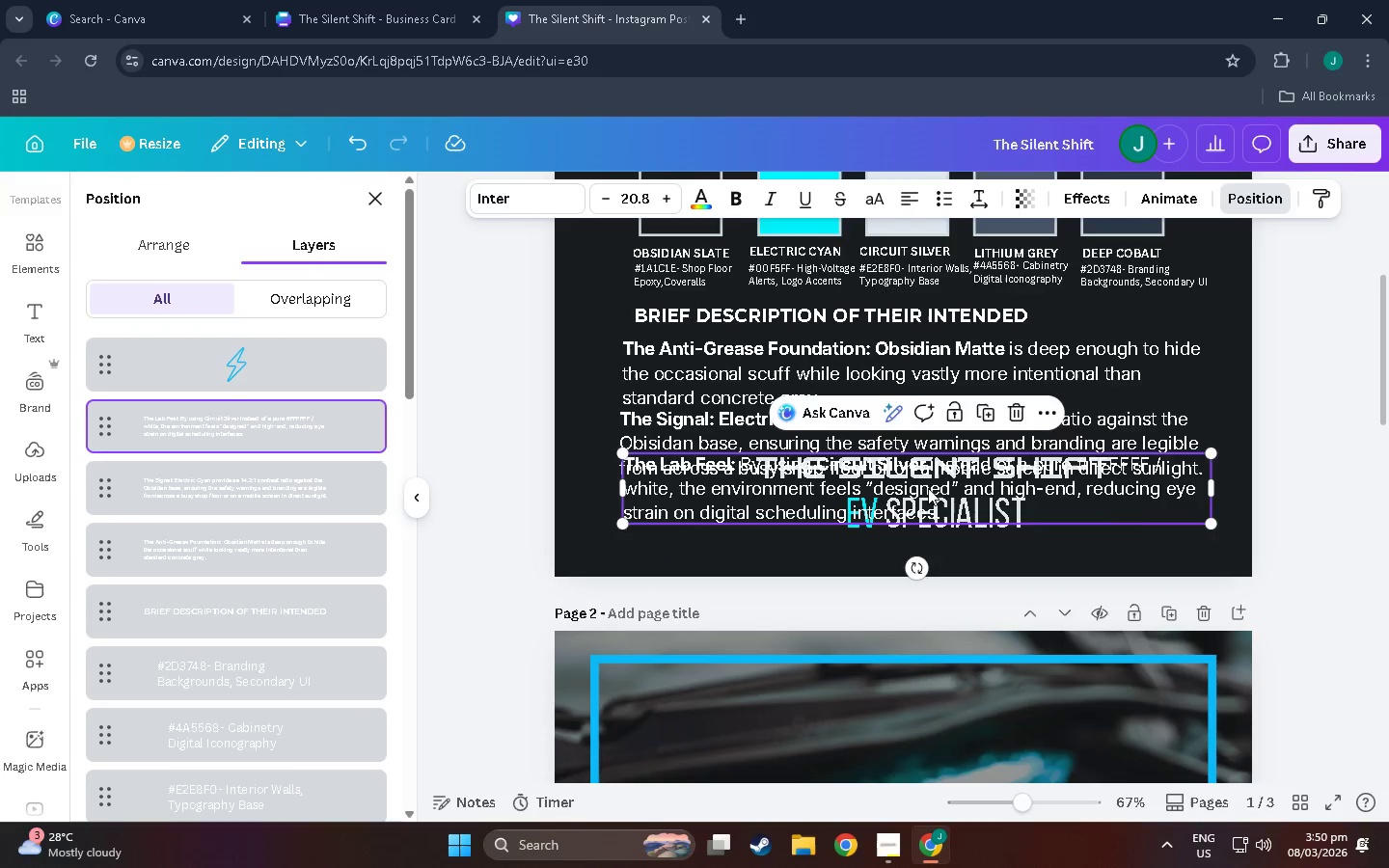 
key(Control+Z)
 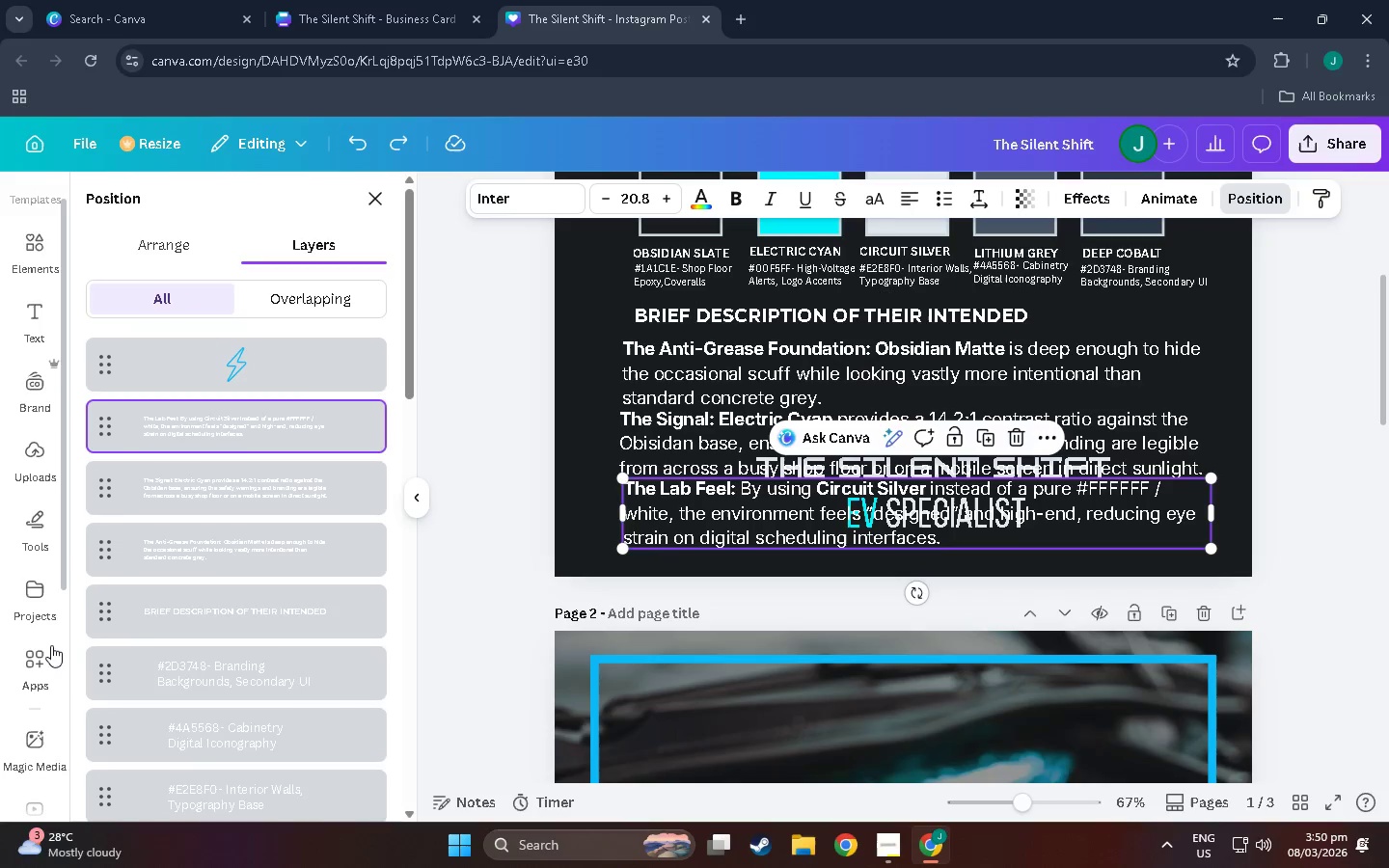 
left_click([263, 589])
 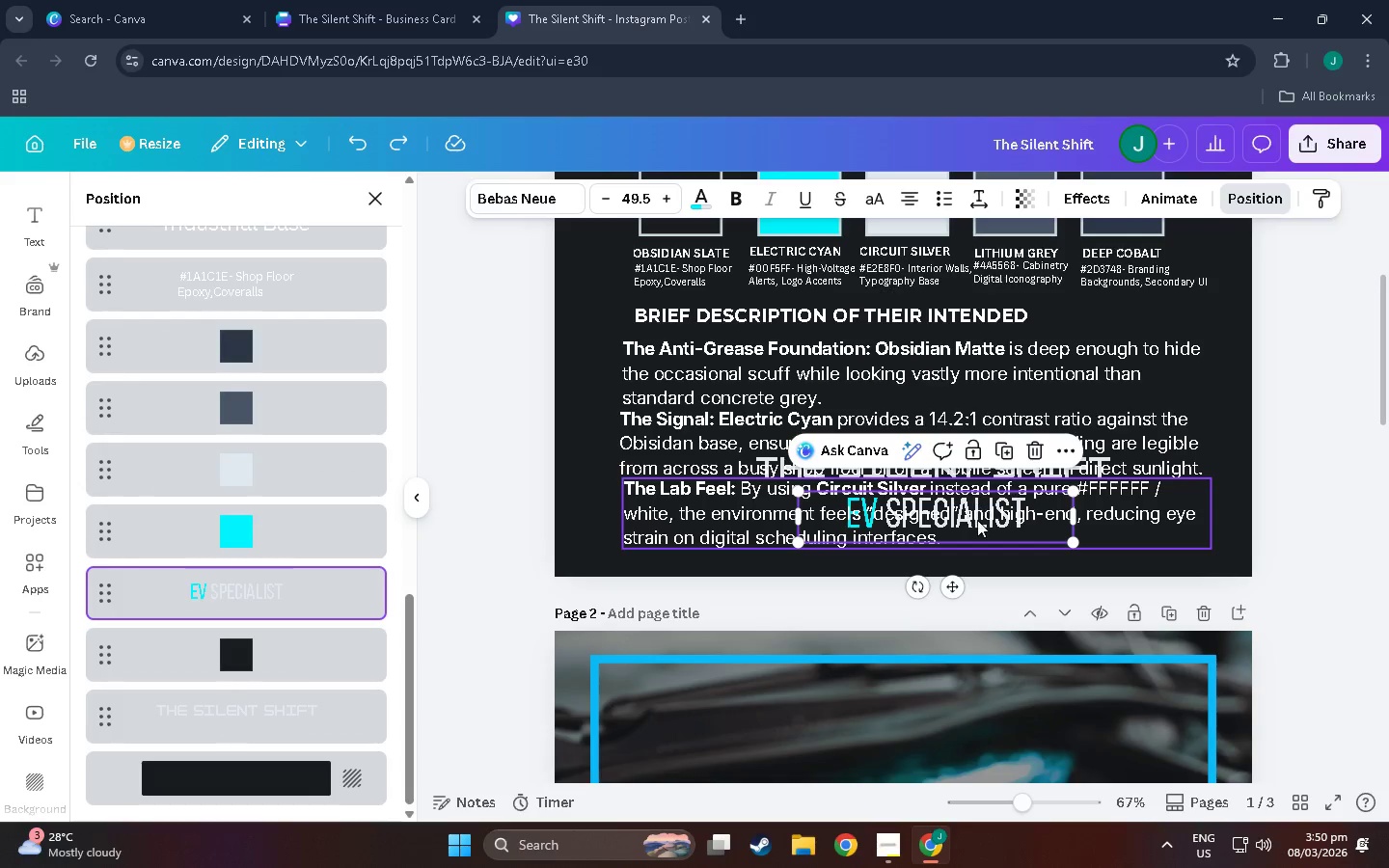 
scroll: coordinate [246, 693], scroll_direction: down, amount: 45.0
 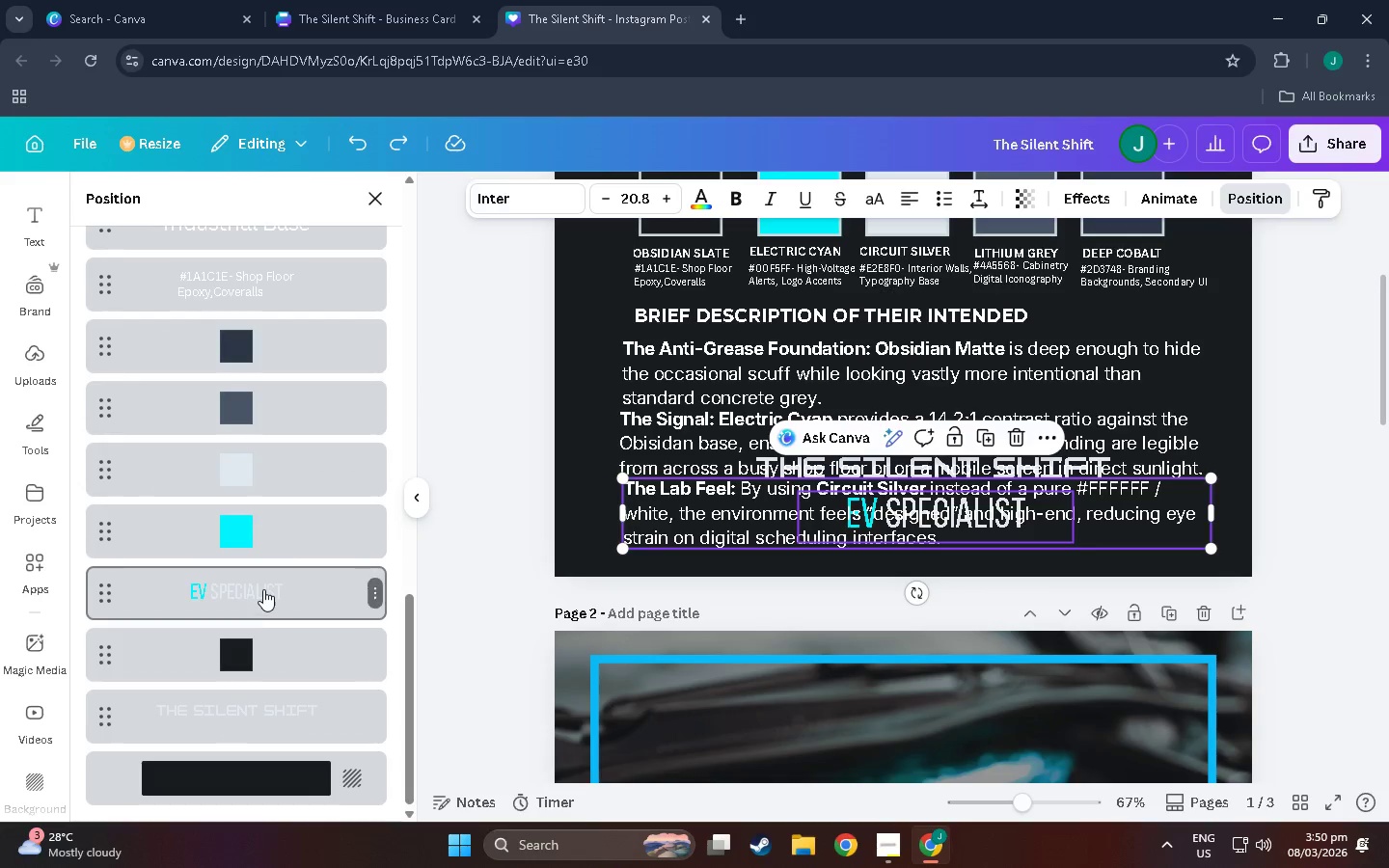 
left_click_drag(start_coordinate=[976, 521], to_coordinate=[939, 447])
 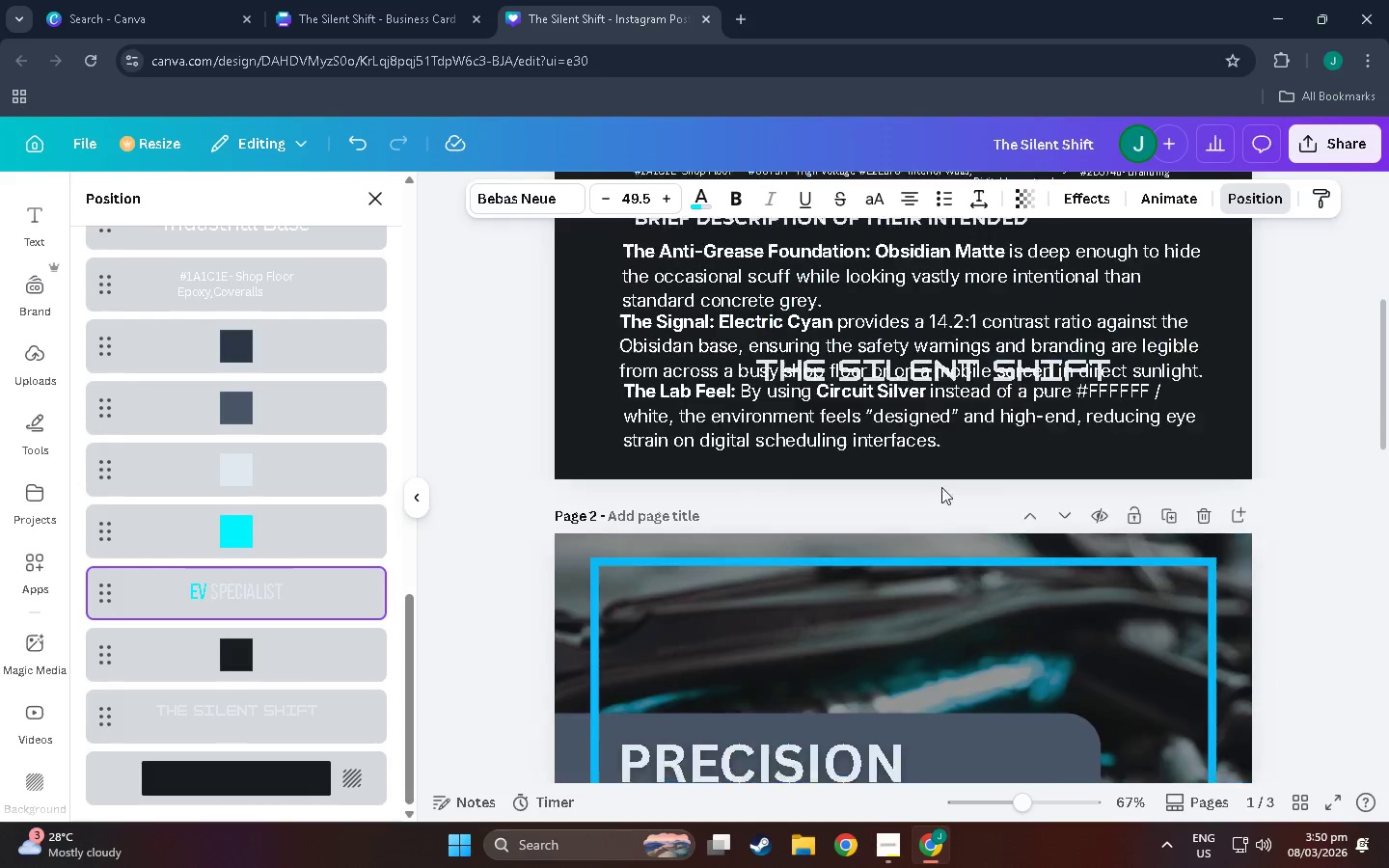 
scroll: coordinate [962, 386], scroll_direction: up, amount: 9.0
 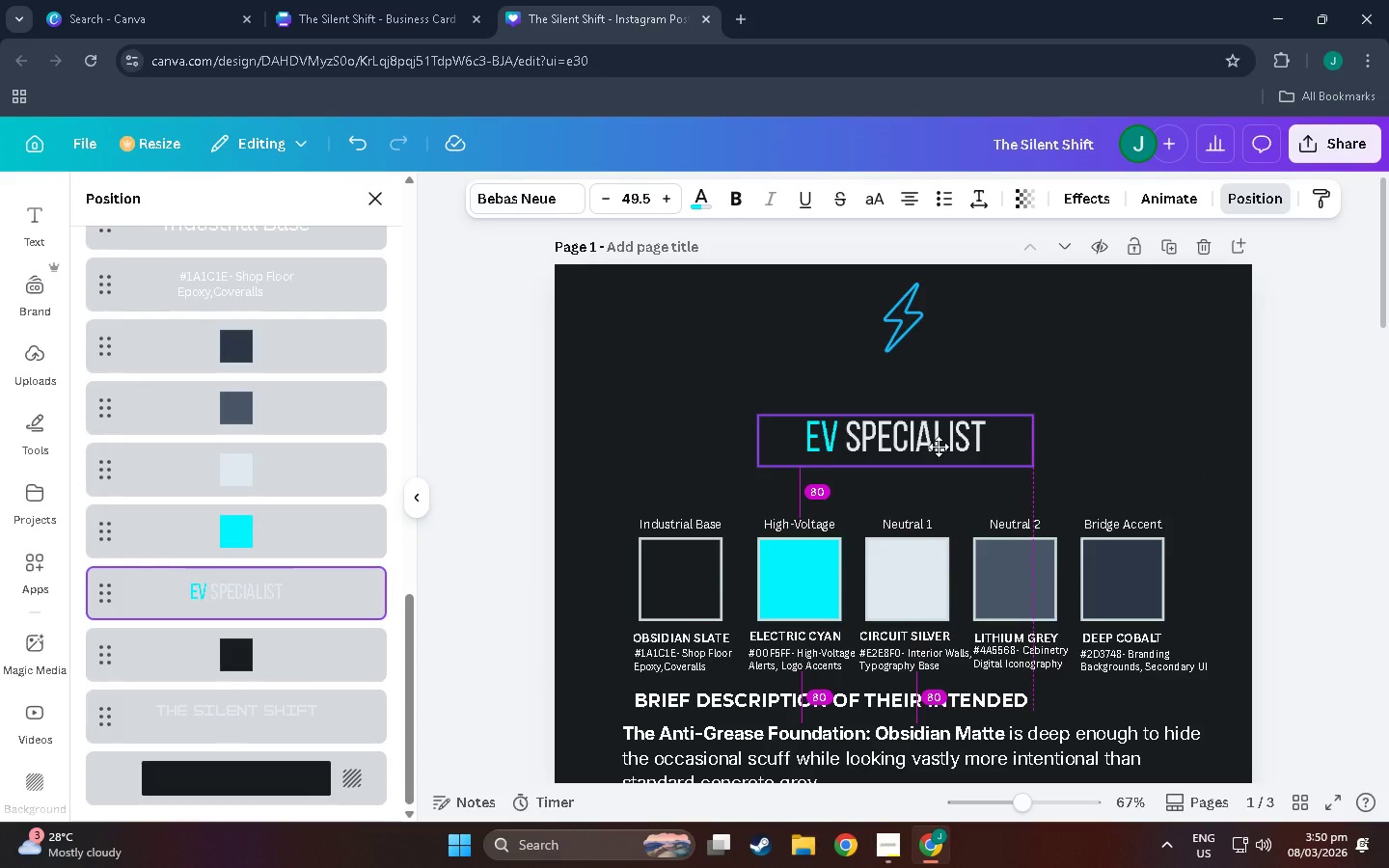 
scroll: coordinate [933, 539], scroll_direction: down, amount: 6.0
 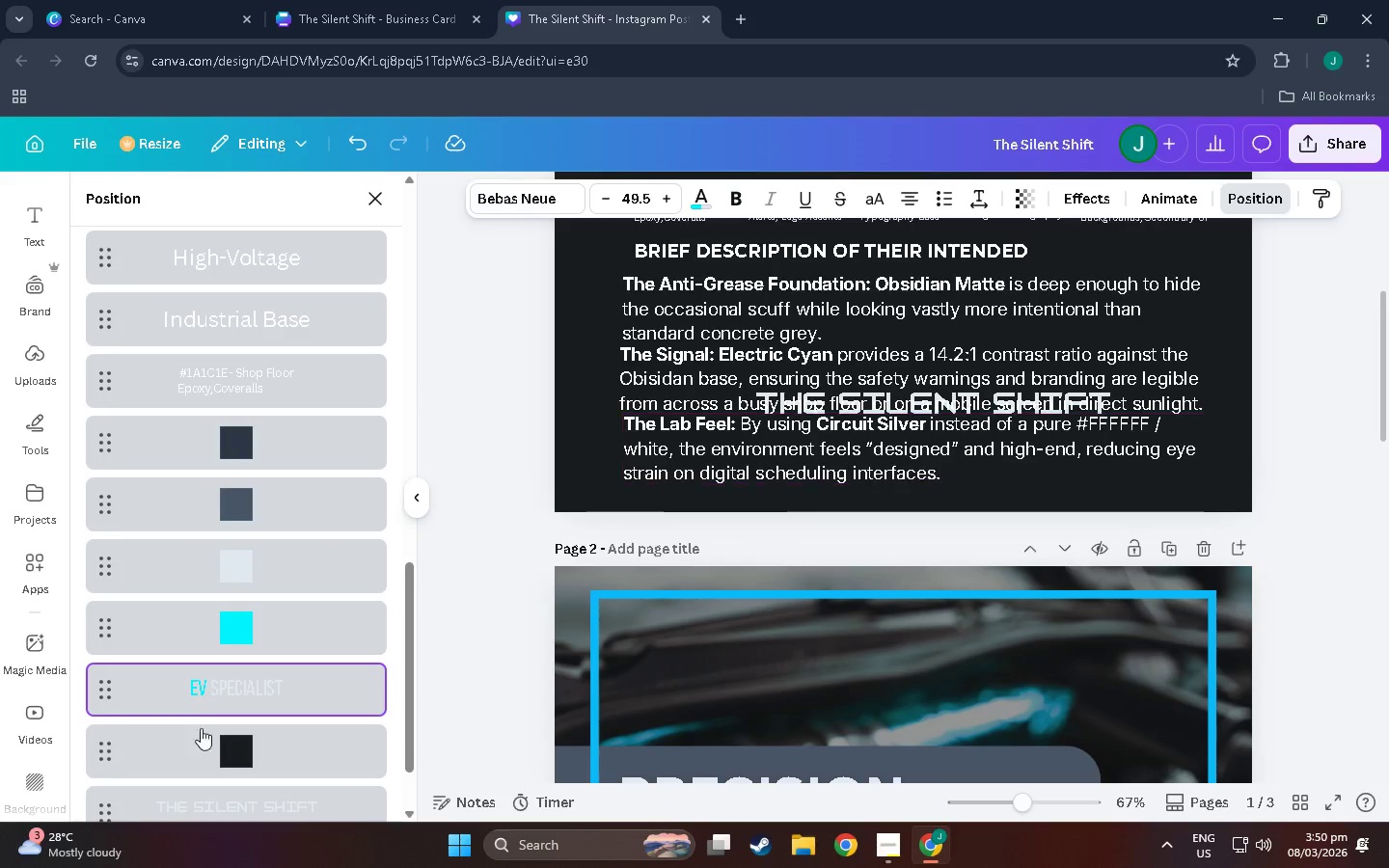 
left_click([182, 717])
 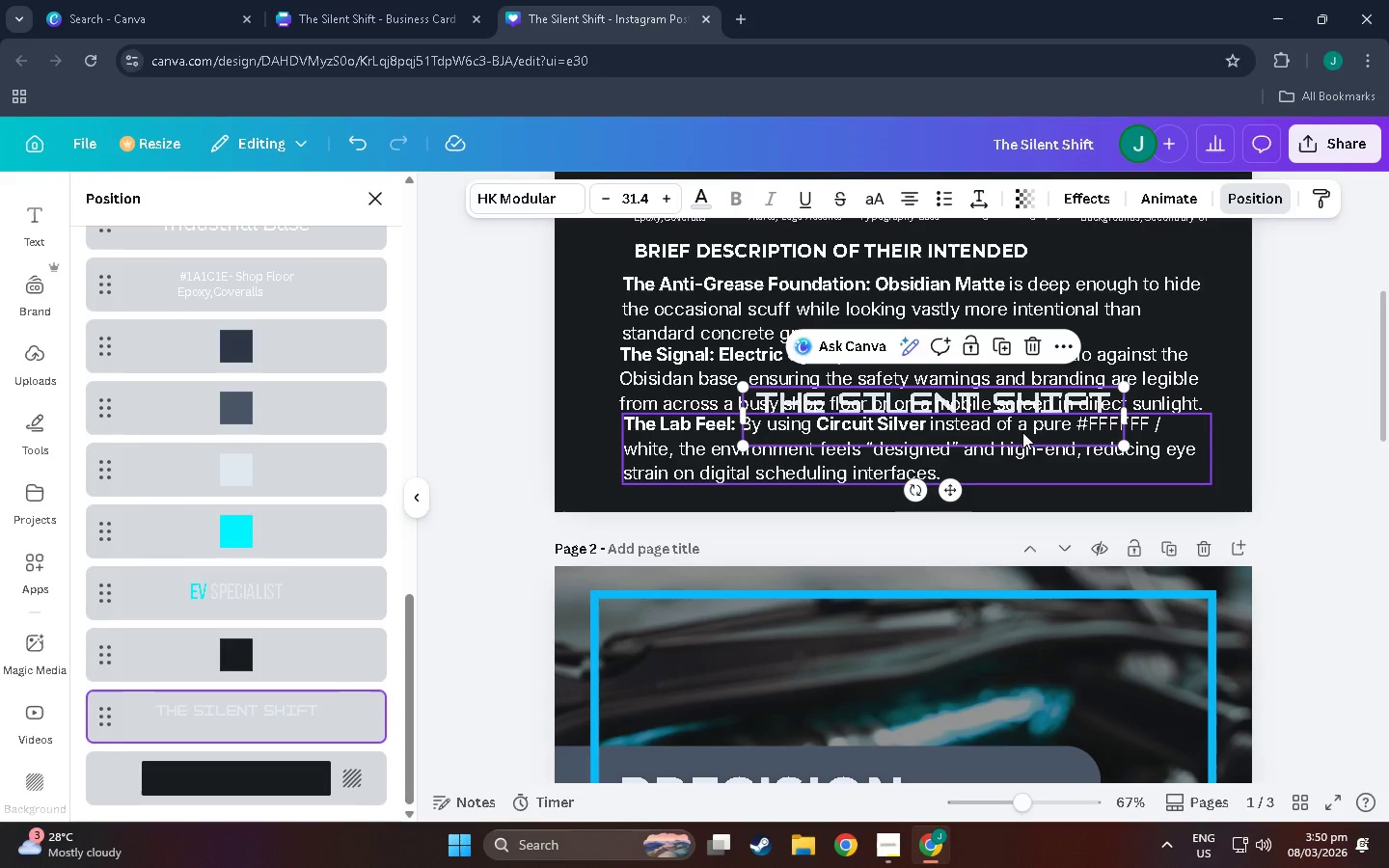 
scroll: coordinate [209, 694], scroll_direction: down, amount: 8.0
 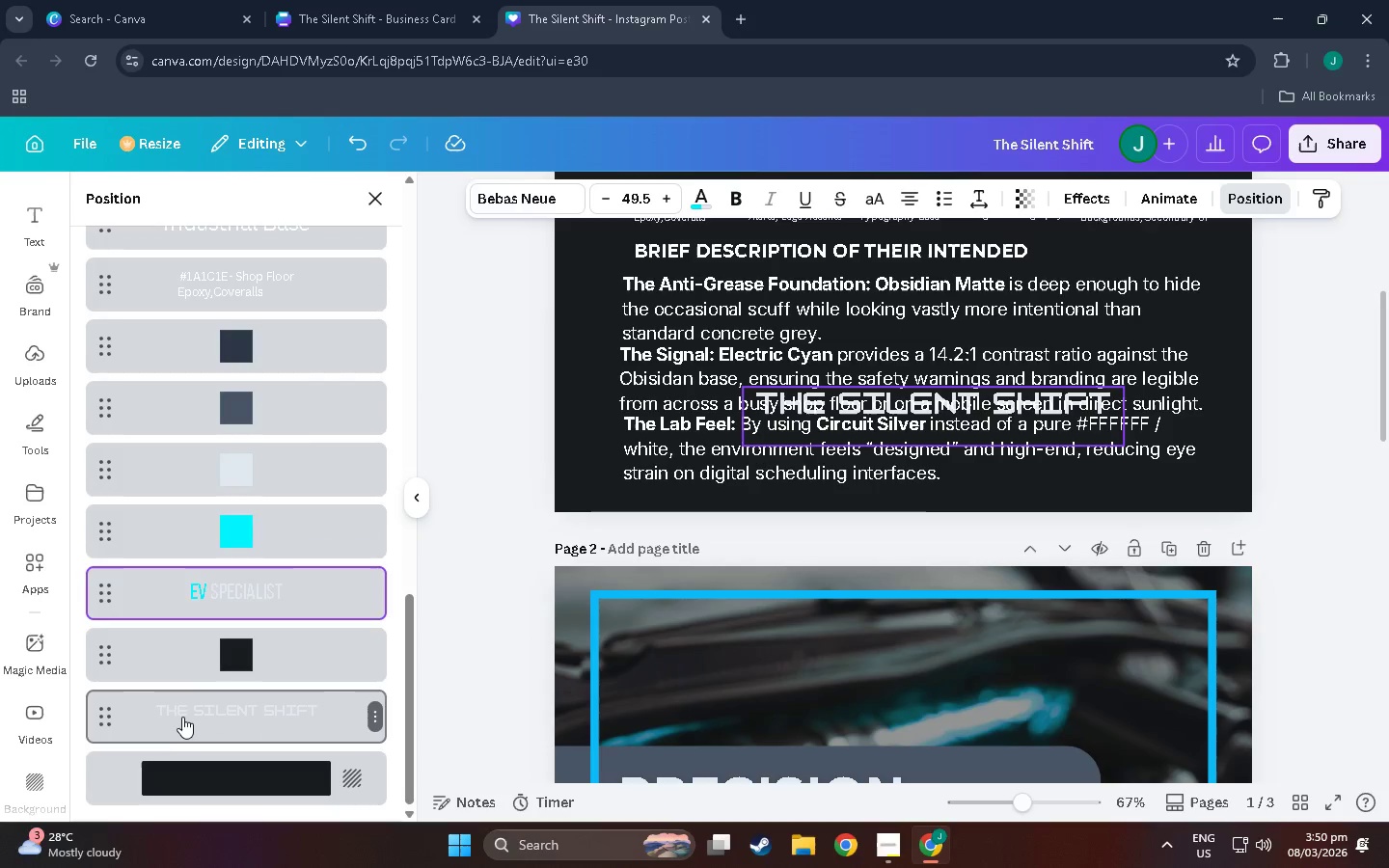 
left_click_drag(start_coordinate=[1024, 424], to_coordinate=[991, 409])
 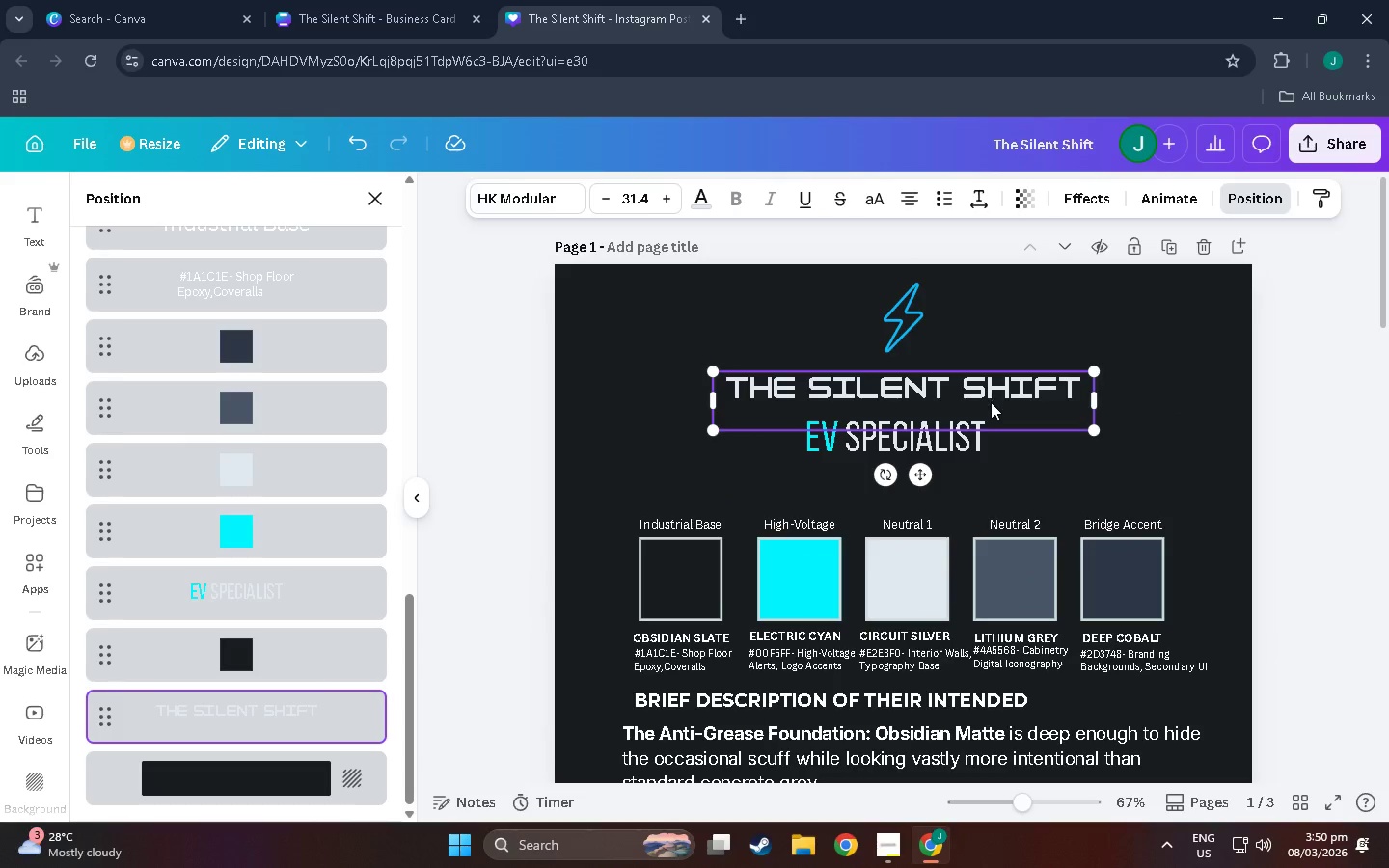 
scroll: coordinate [1027, 323], scroll_direction: up, amount: 8.0
 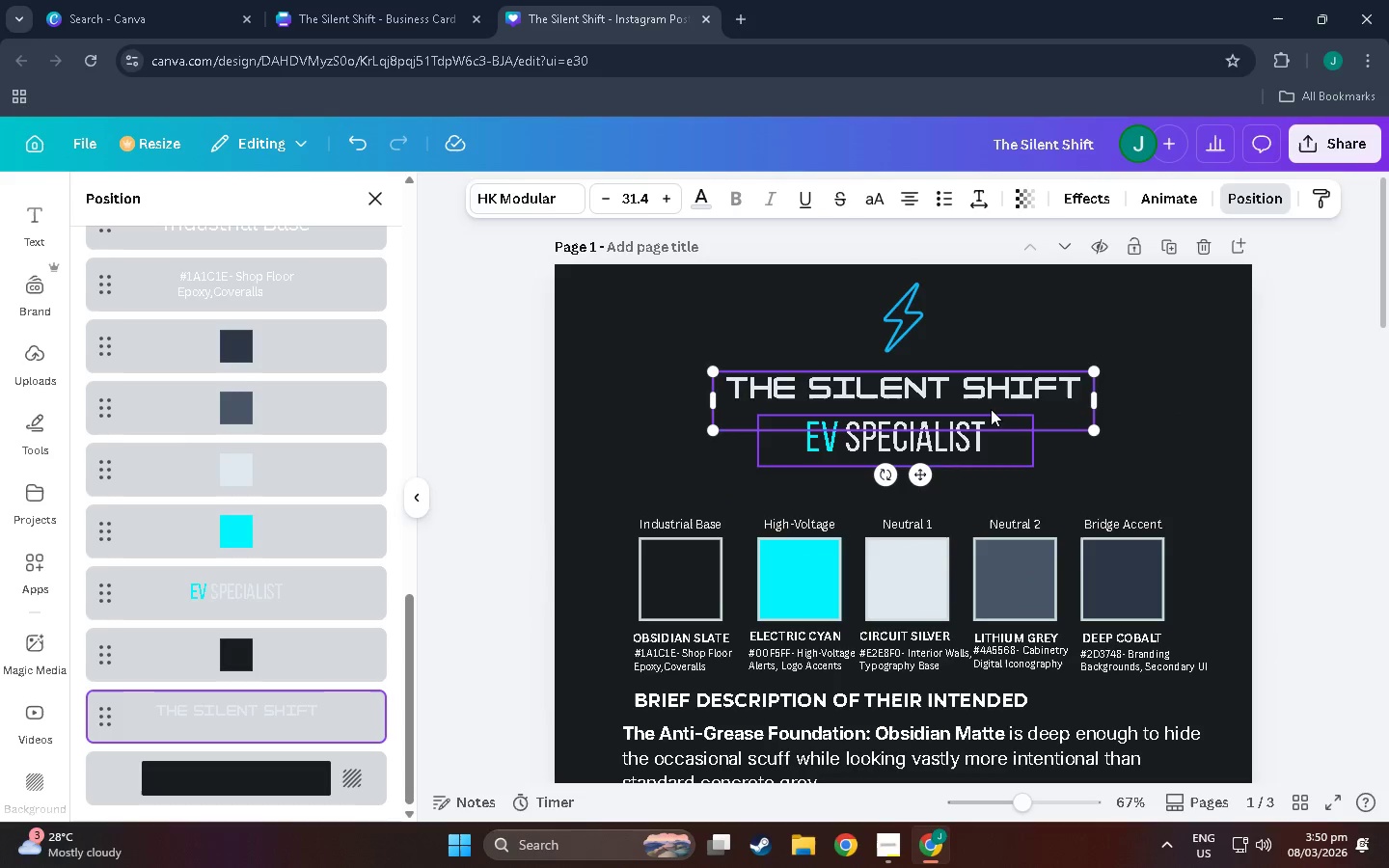 
left_click_drag(start_coordinate=[991, 394], to_coordinate=[987, 407])
 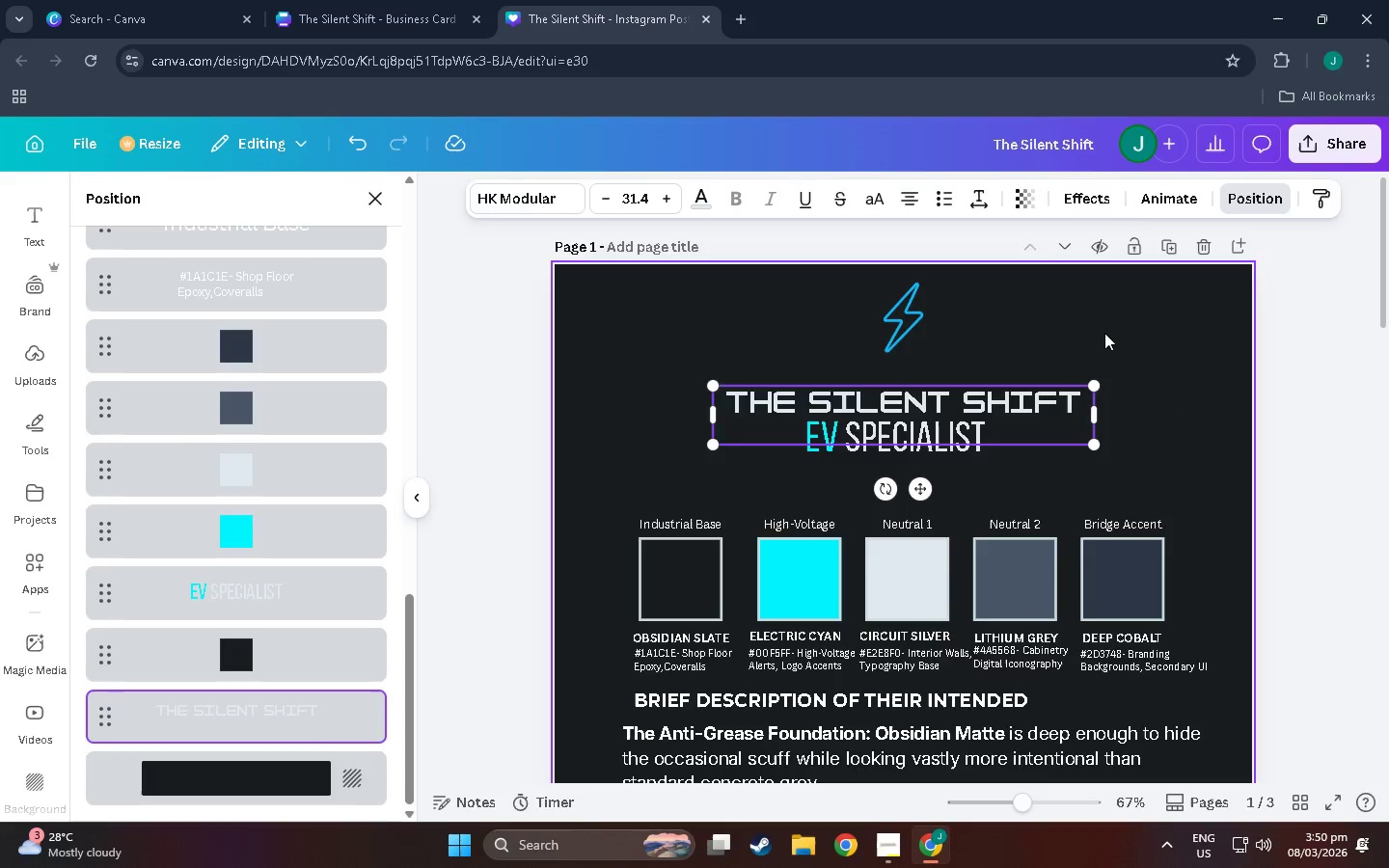 
left_click([1104, 333])
 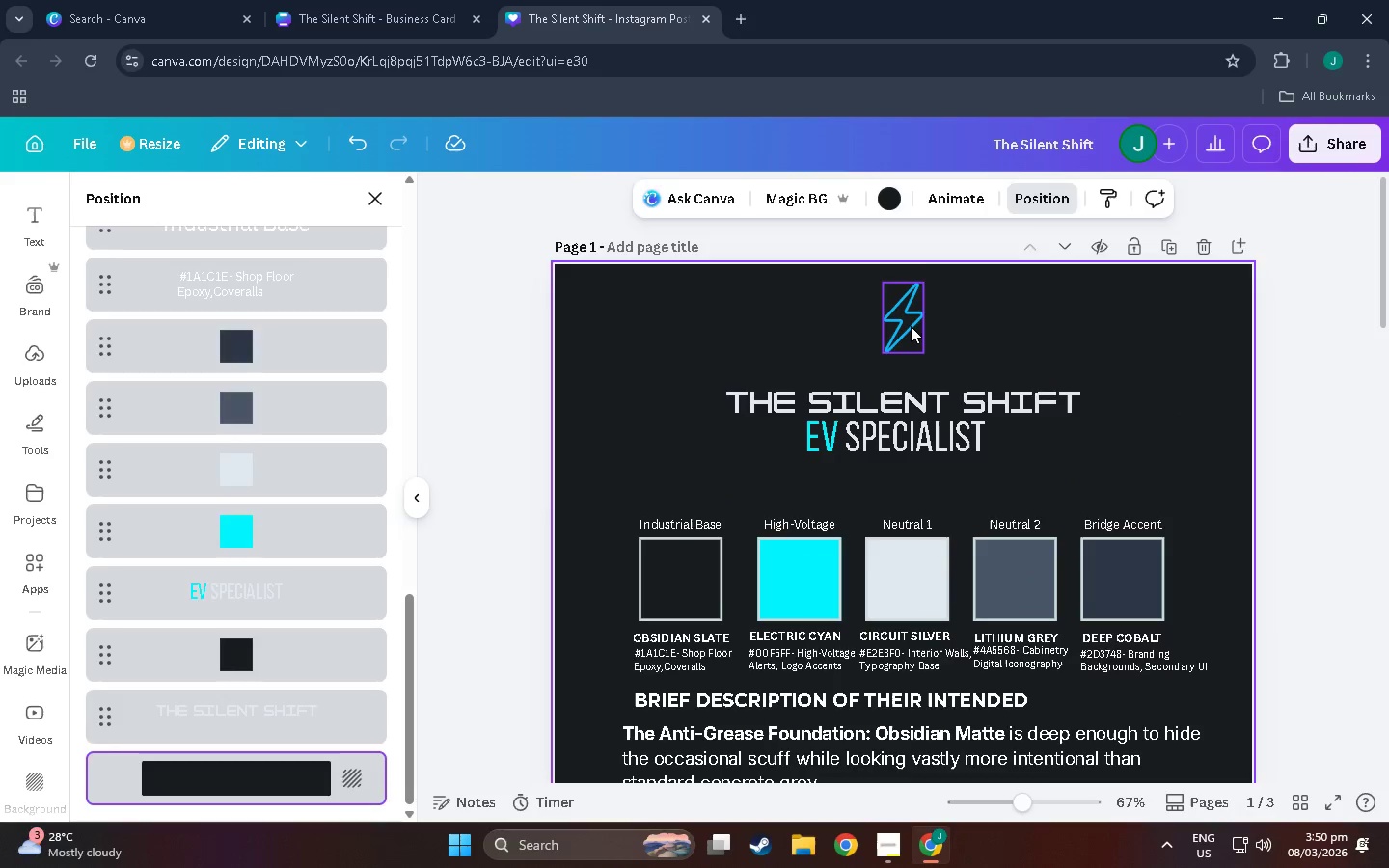 
left_click_drag(start_coordinate=[910, 326], to_coordinate=[913, 342])
 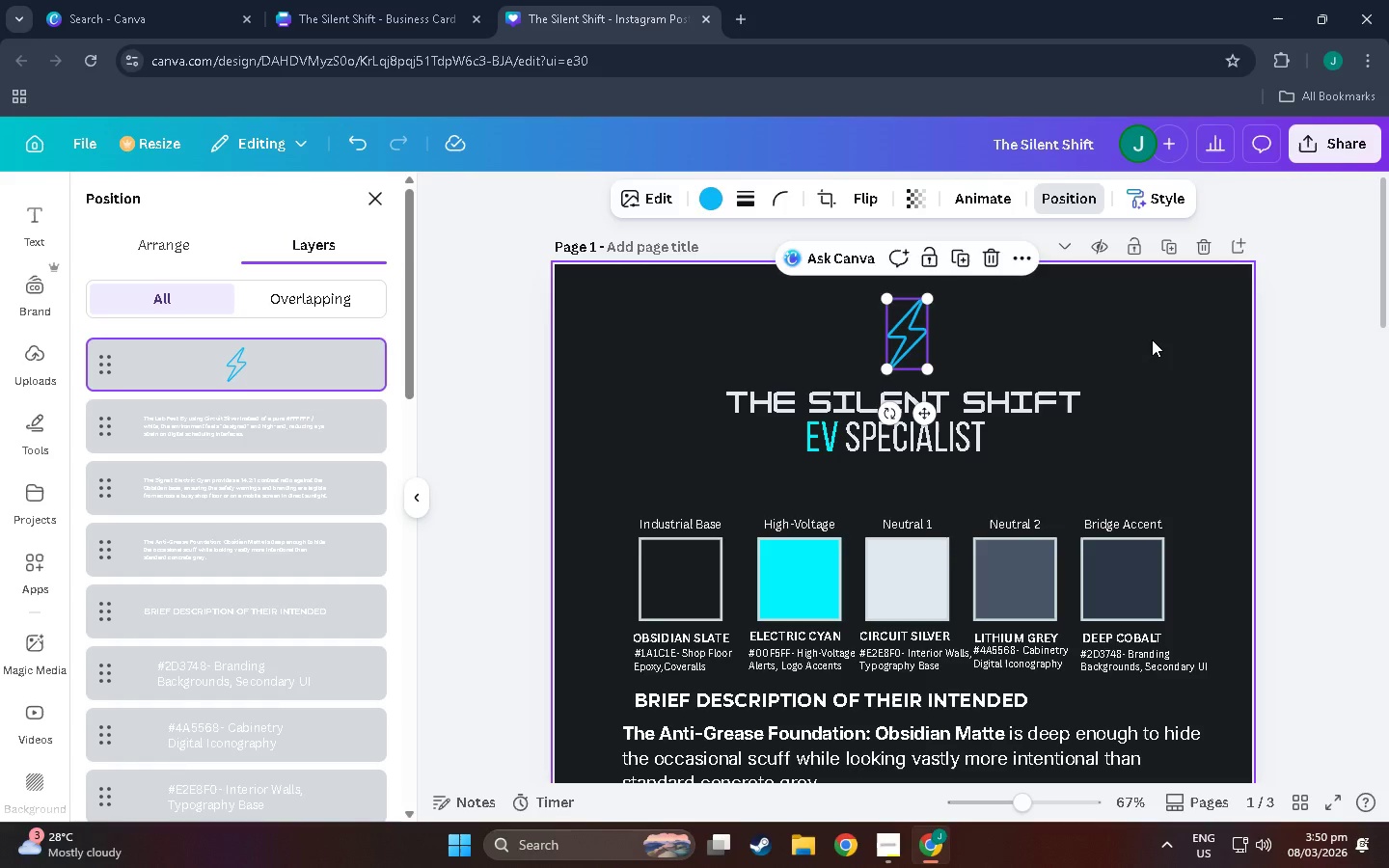 
left_click([1153, 339])
 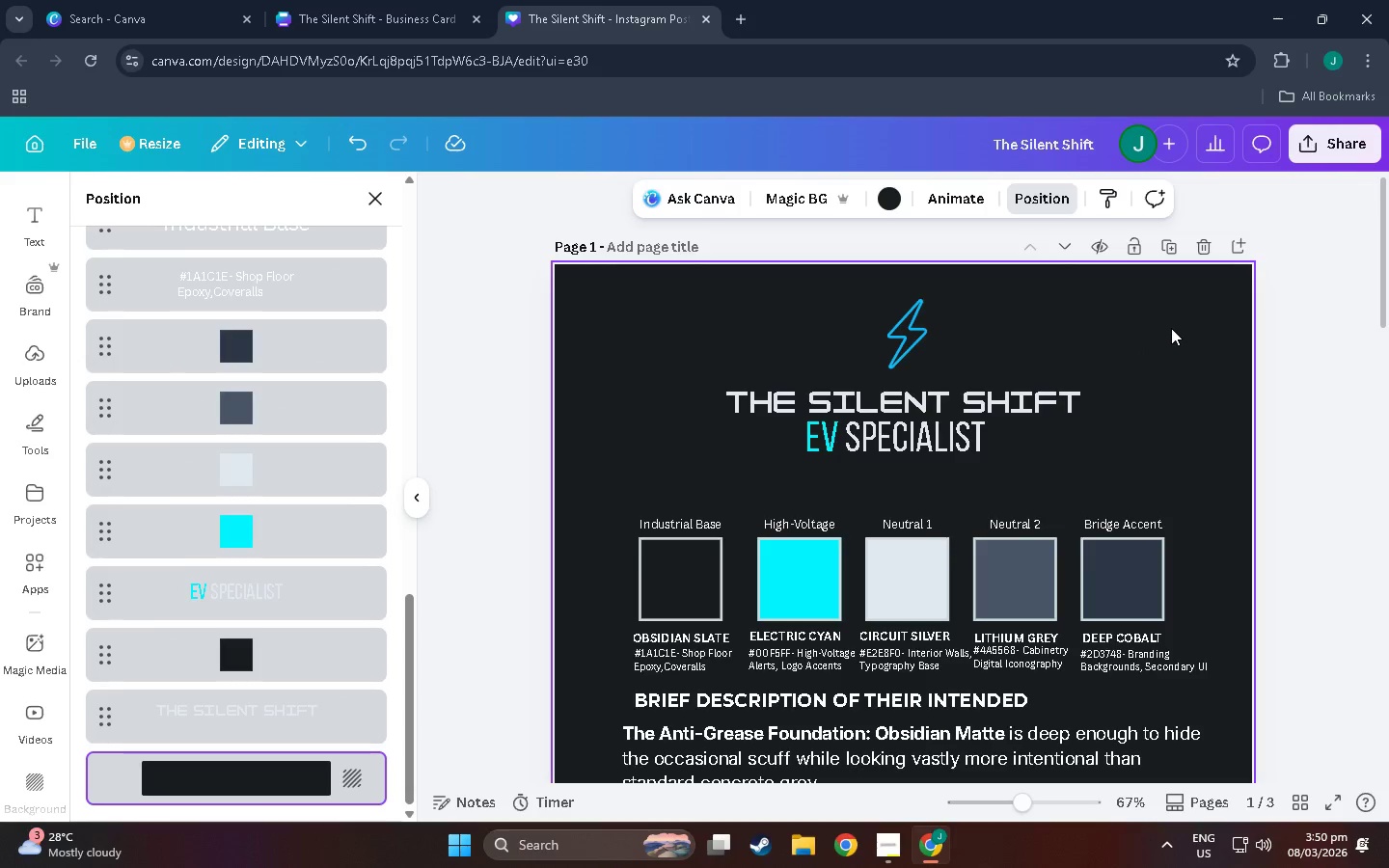 
left_click_drag(start_coordinate=[1166, 328], to_coordinate=[1081, 410])
 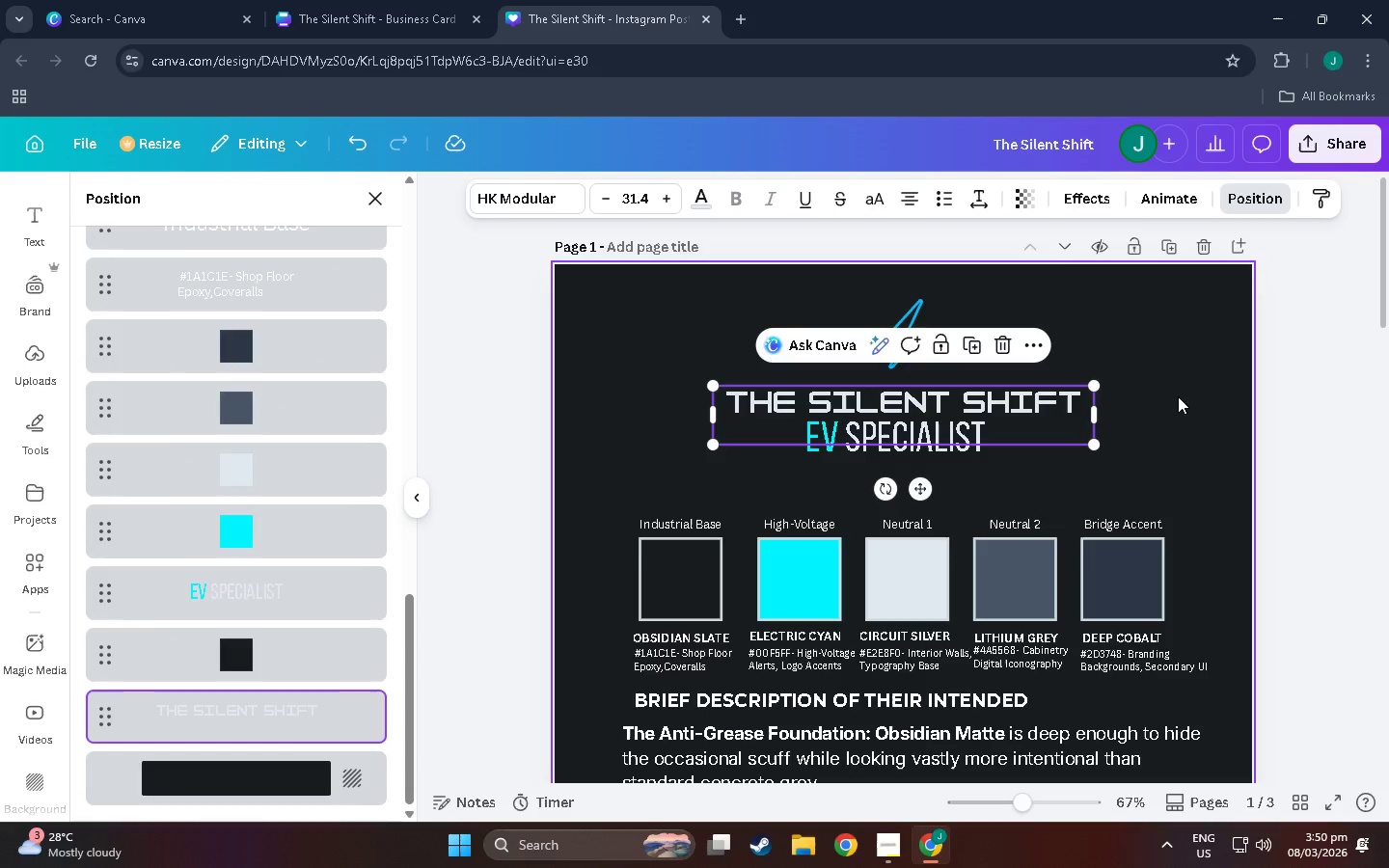 
left_click([1178, 396])
 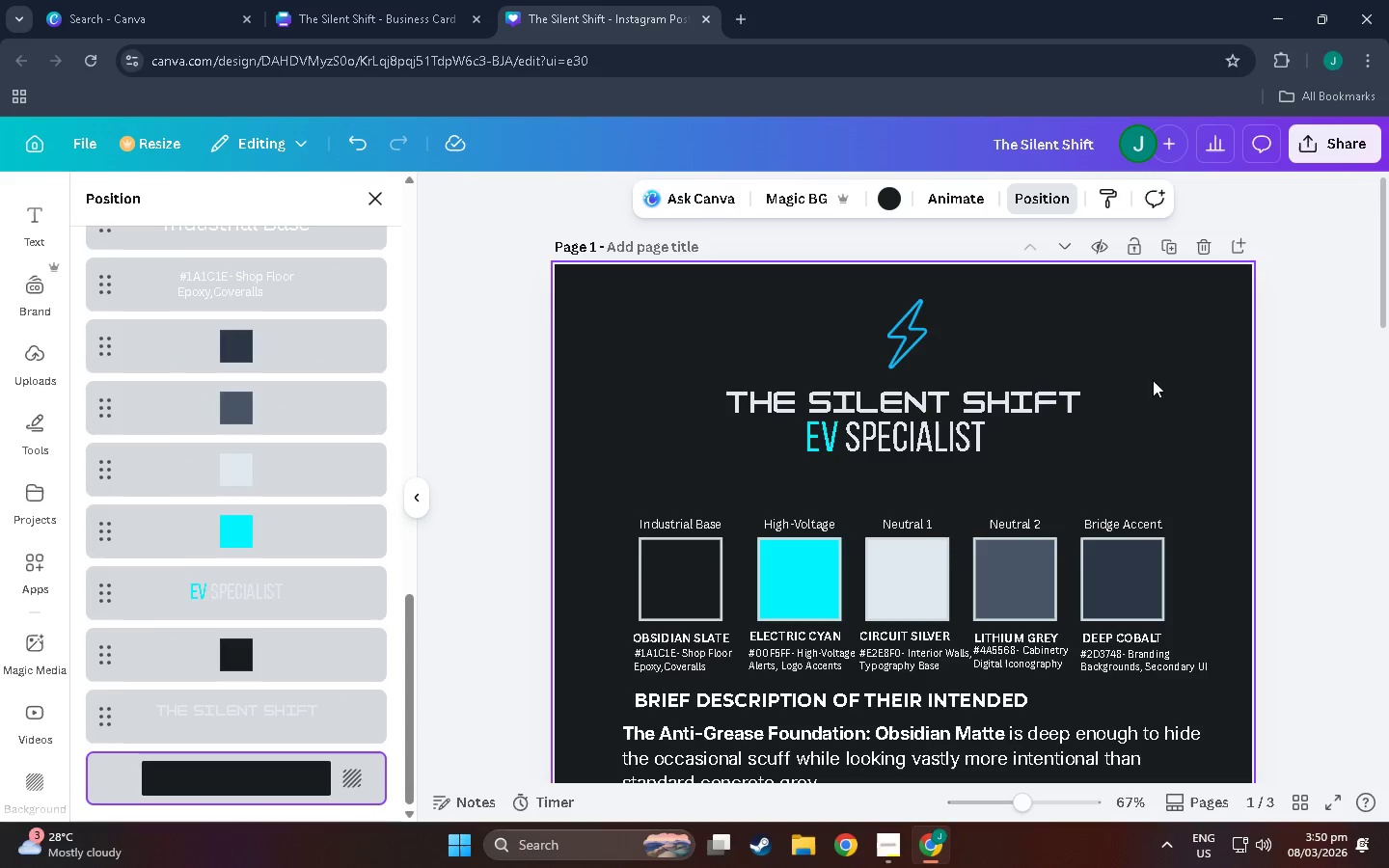 
left_click_drag(start_coordinate=[1153, 380], to_coordinate=[843, 464])
 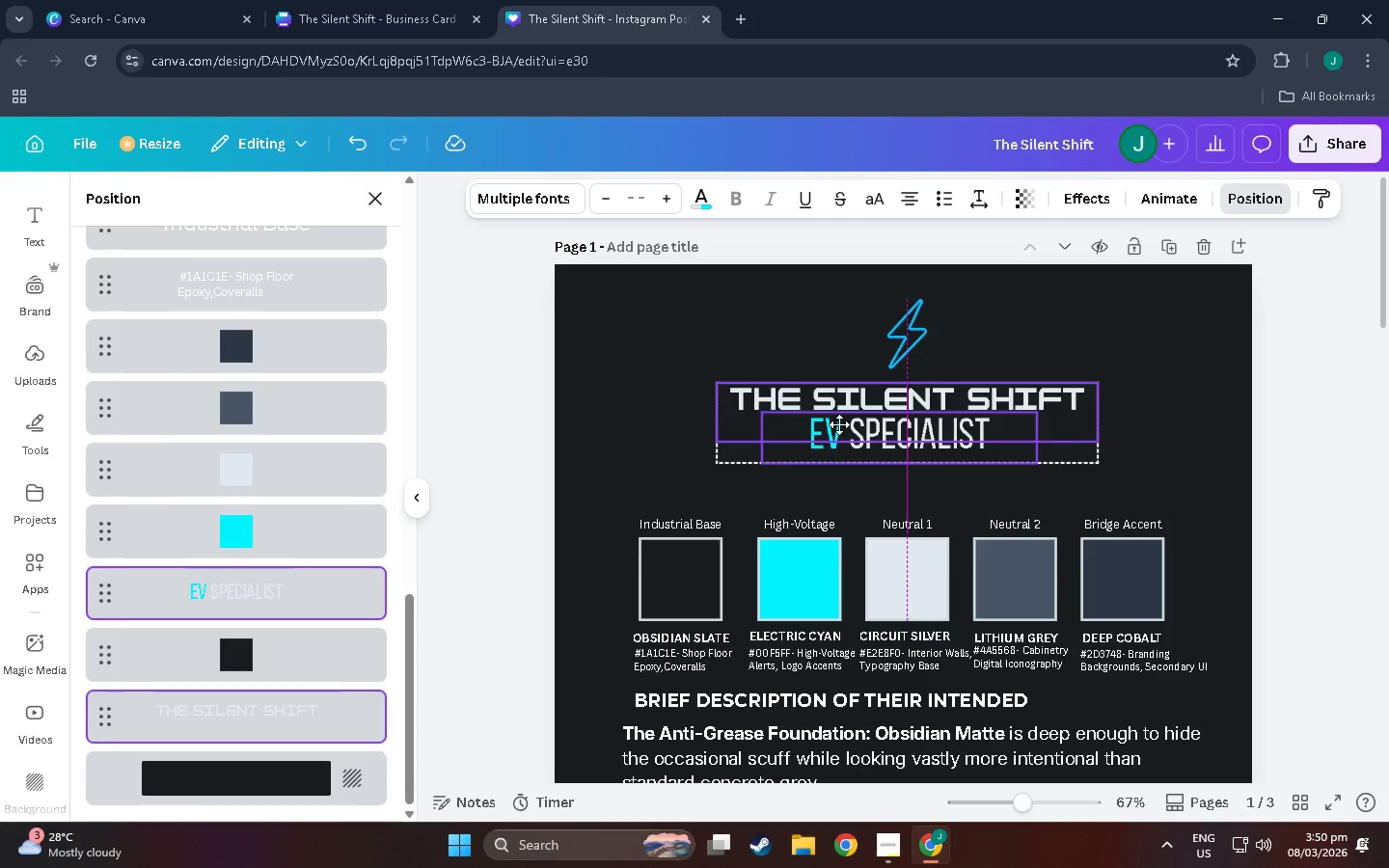 
left_click([1207, 363])
 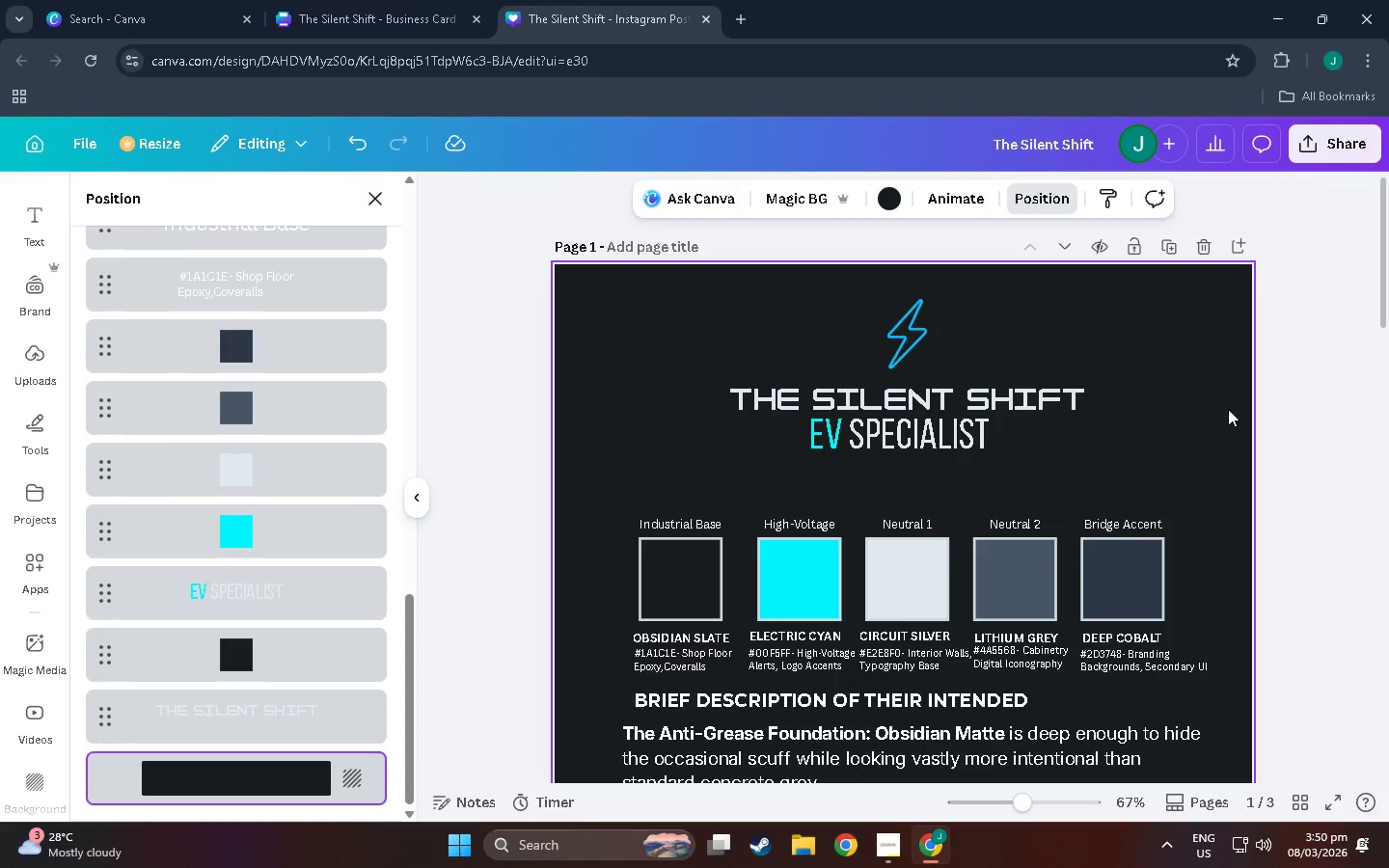 
scroll: coordinate [1115, 527], scroll_direction: down, amount: 2.0
 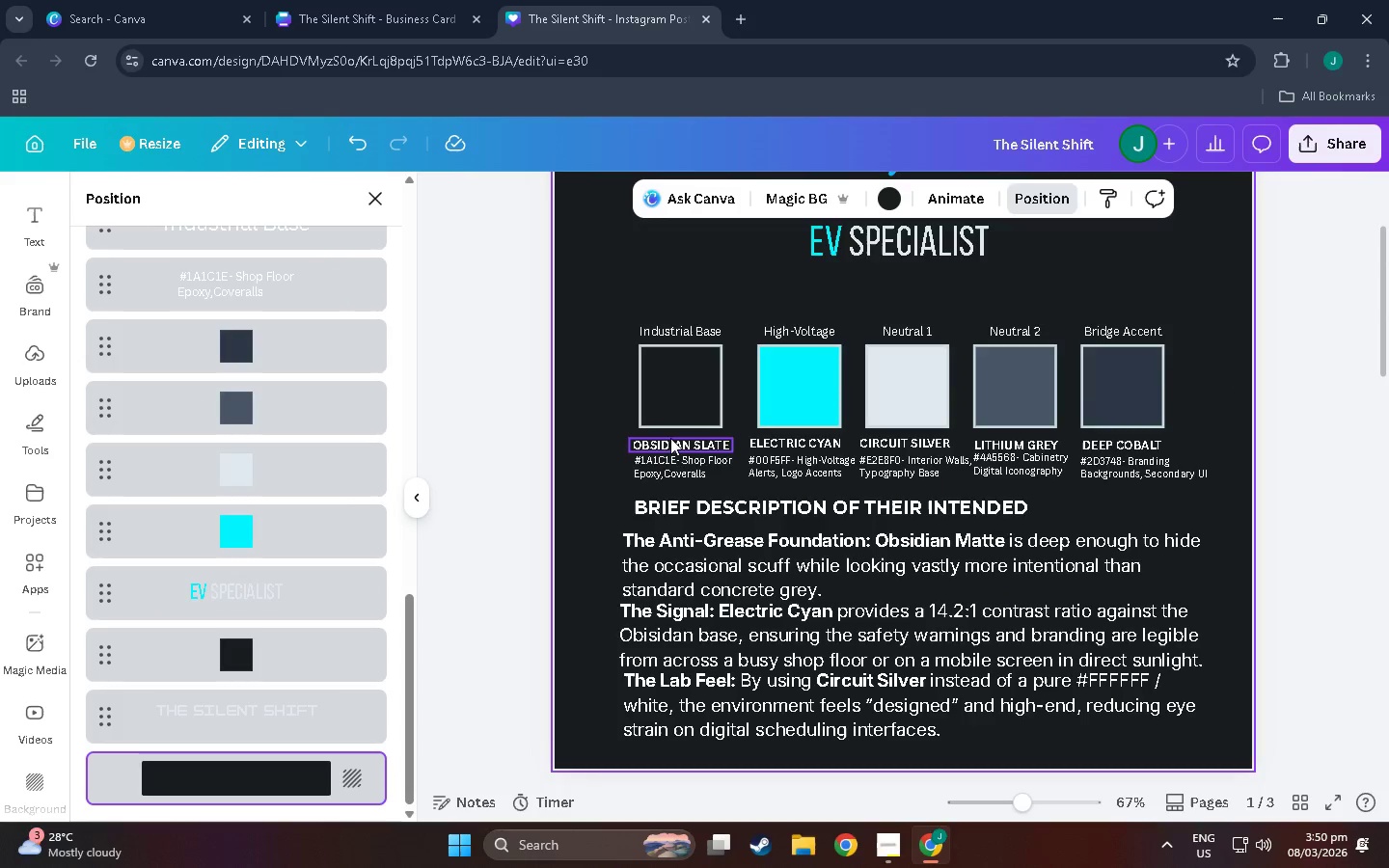 
scroll: coordinate [659, 434], scroll_direction: up, amount: 2.0
 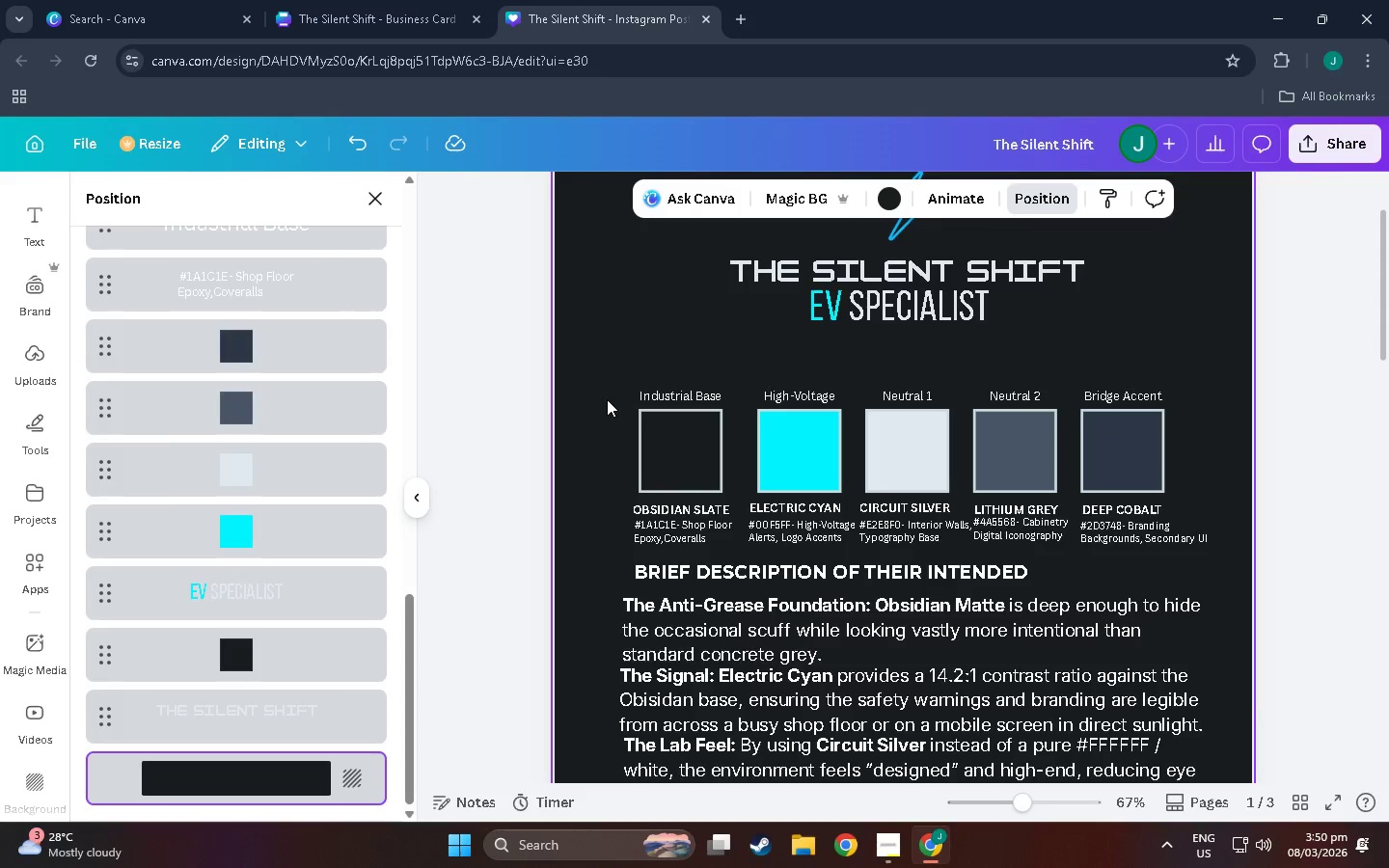 
left_click_drag(start_coordinate=[607, 399], to_coordinate=[1130, 543])
 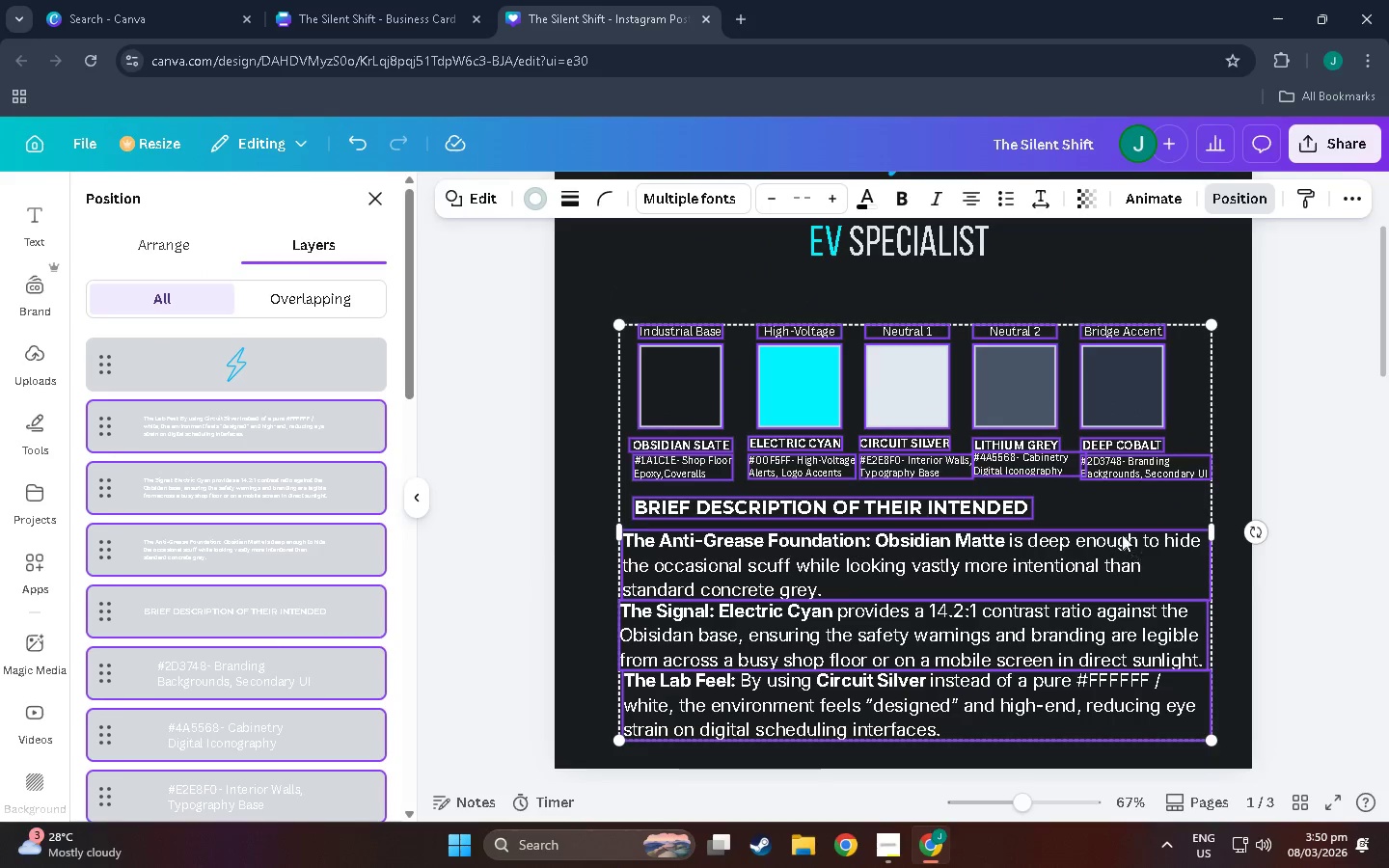 
scroll: coordinate [1006, 654], scroll_direction: down, amount: 4.0
 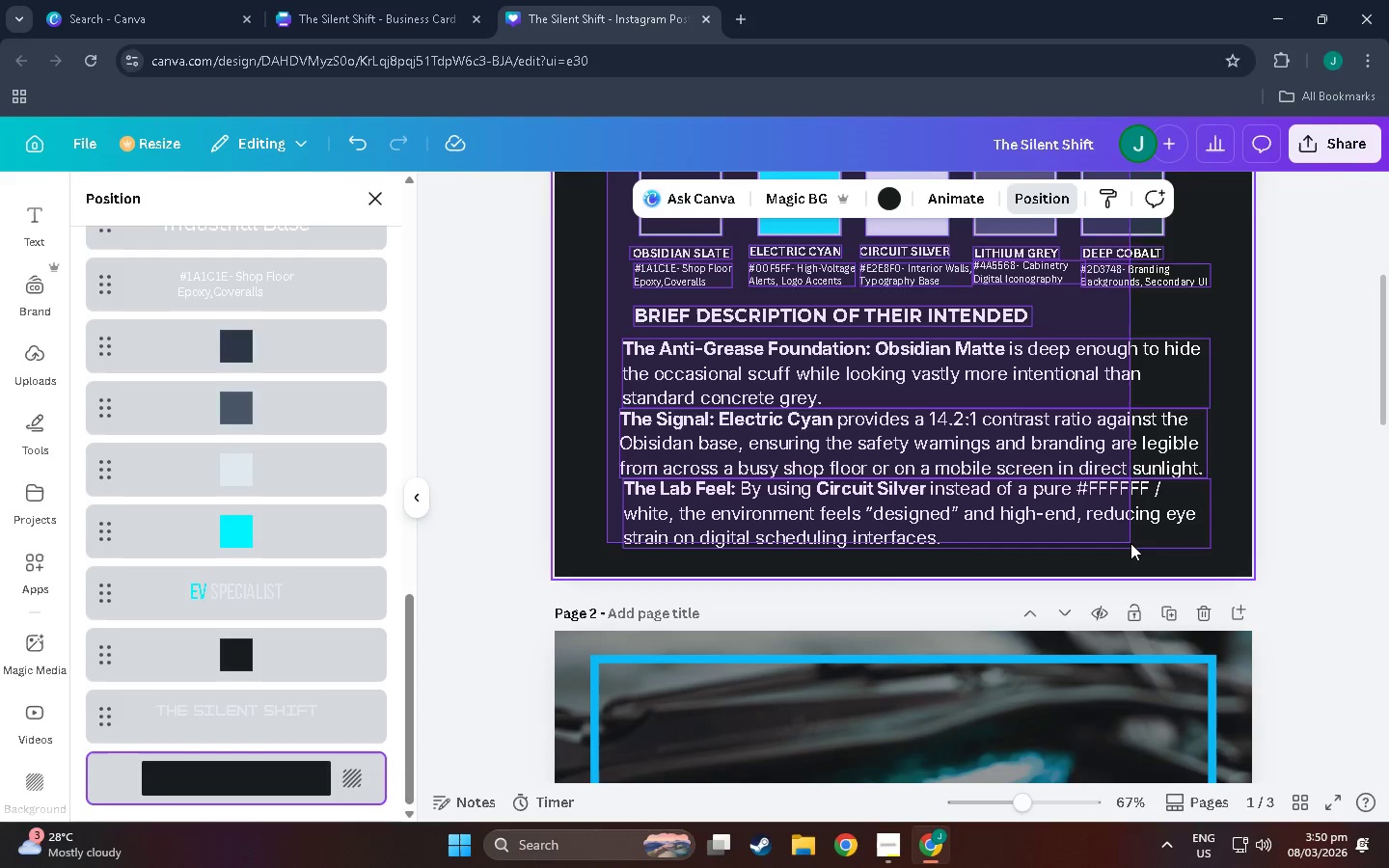 
scroll: coordinate [1130, 543], scroll_direction: up, amount: 3.0
 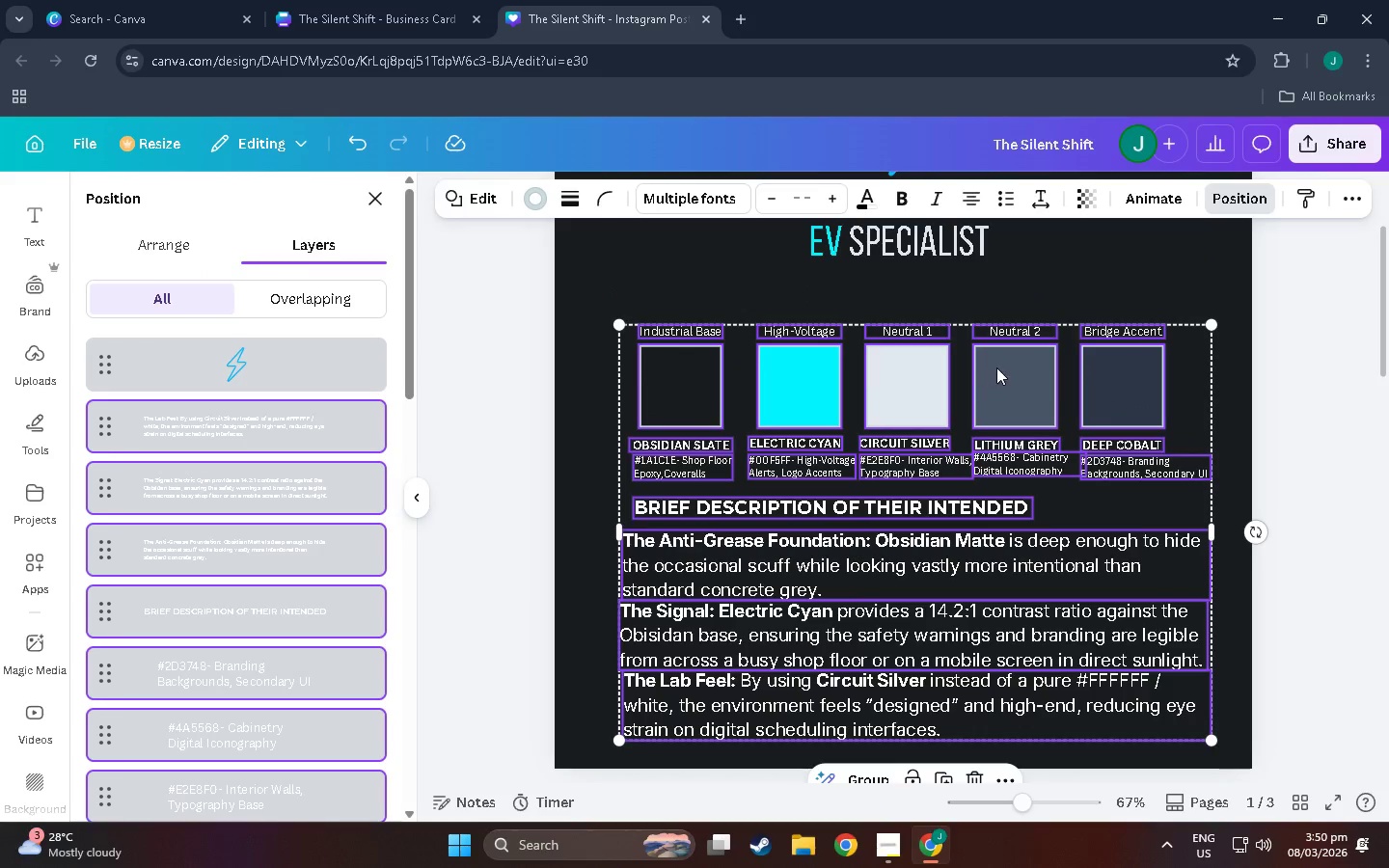 
left_click_drag(start_coordinate=[995, 378], to_coordinate=[995, 342])
 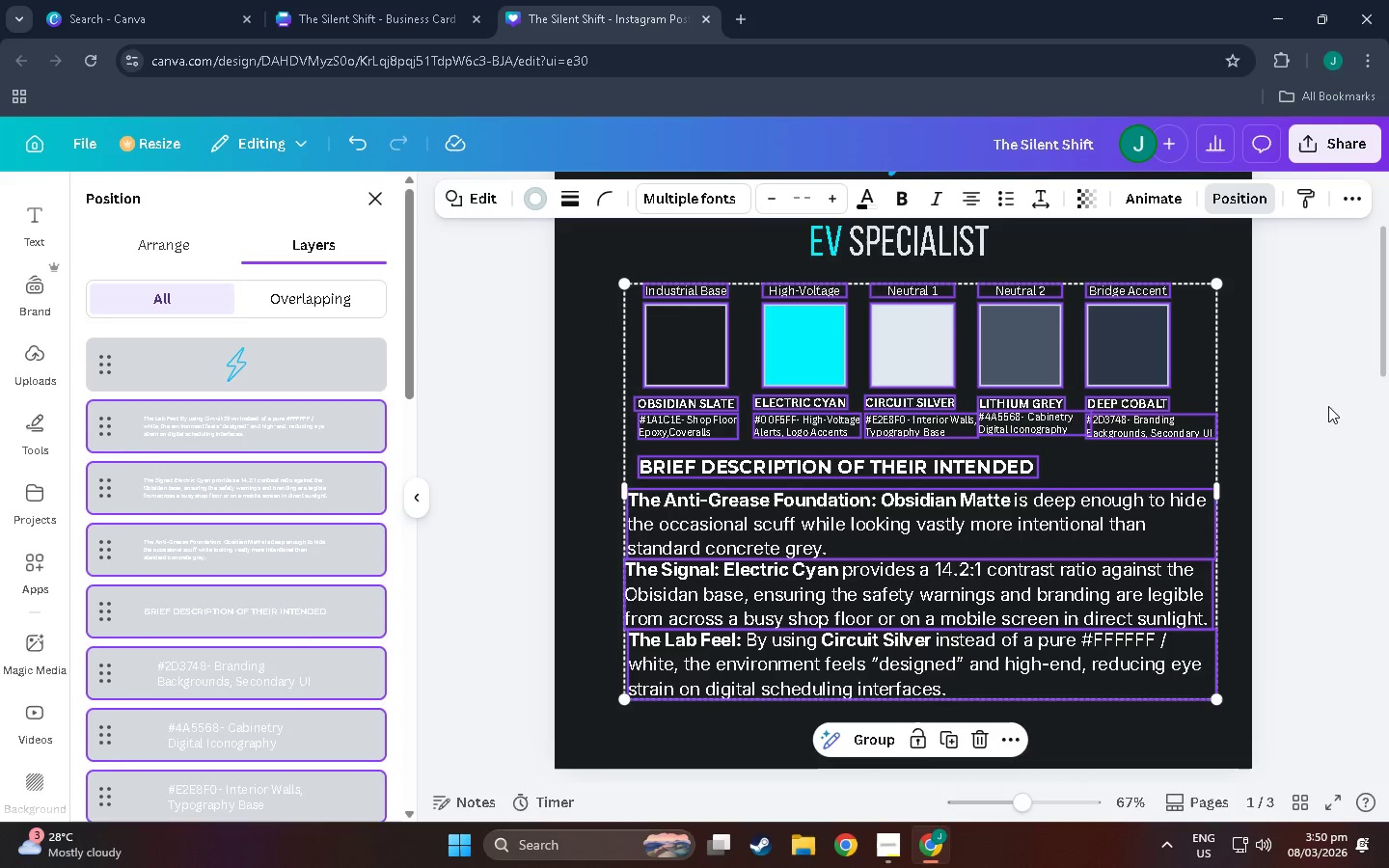 
left_click([1328, 406])
 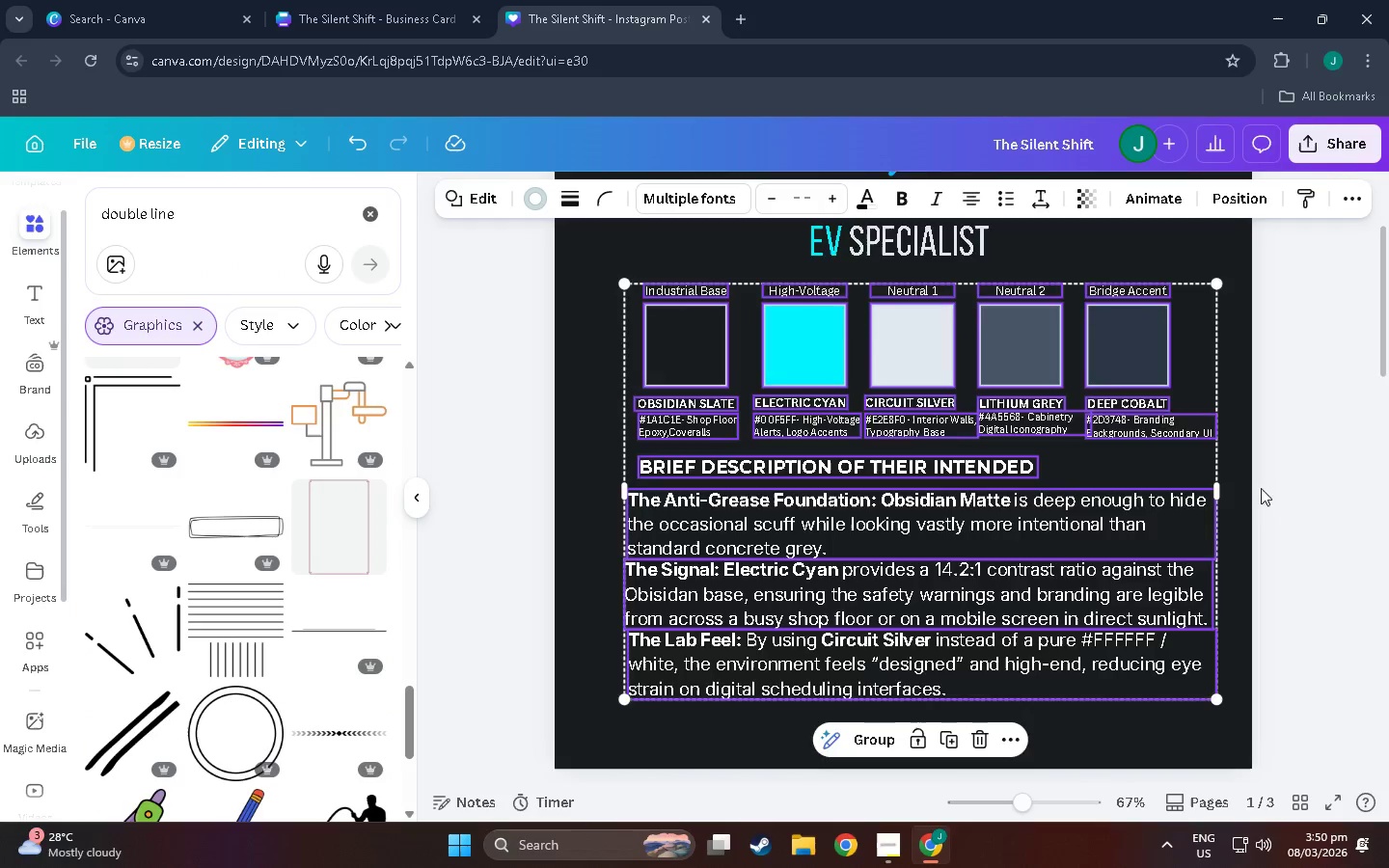 
scroll: coordinate [1240, 548], scroll_direction: up, amount: 3.0
 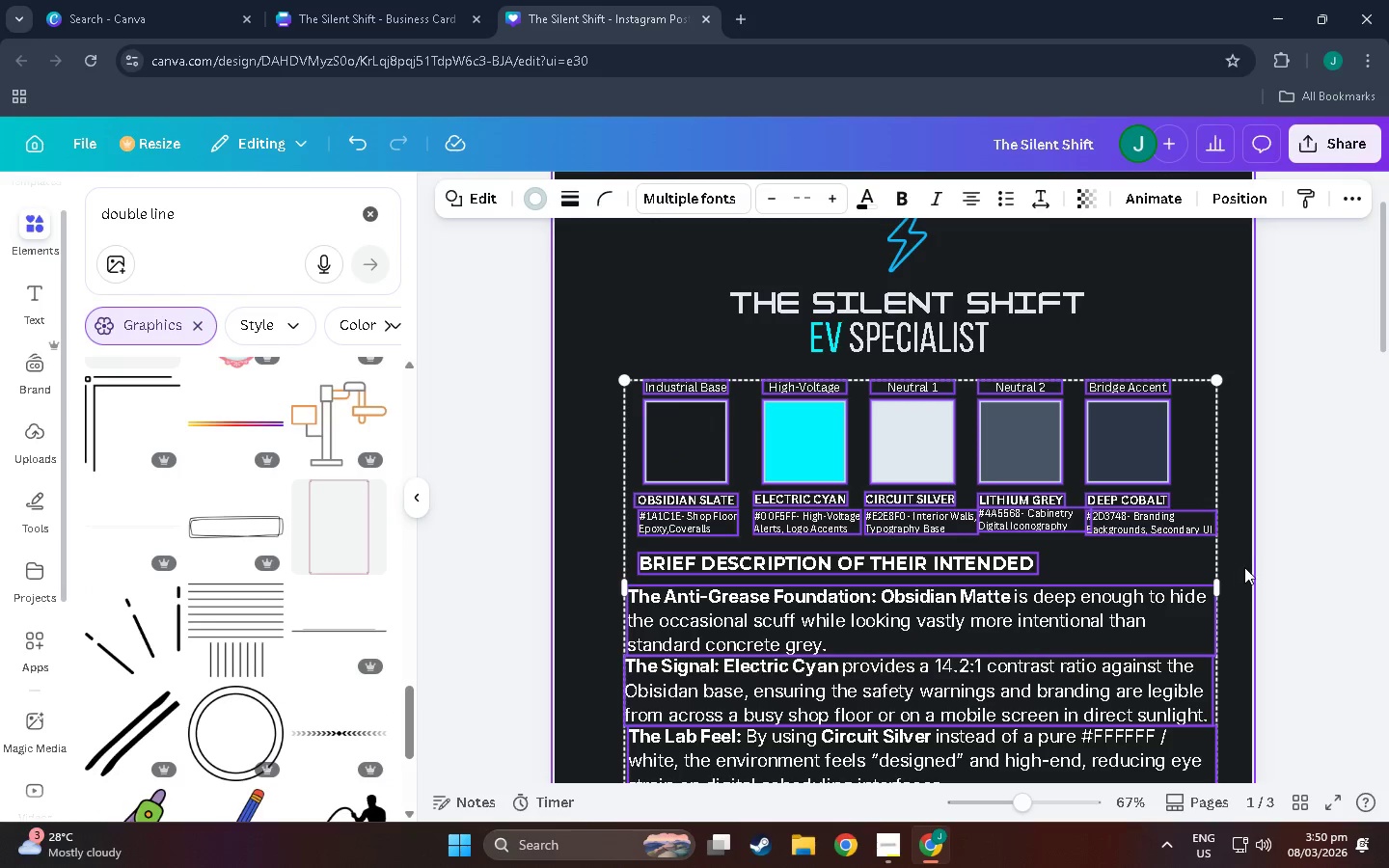 
left_click([1249, 566])
 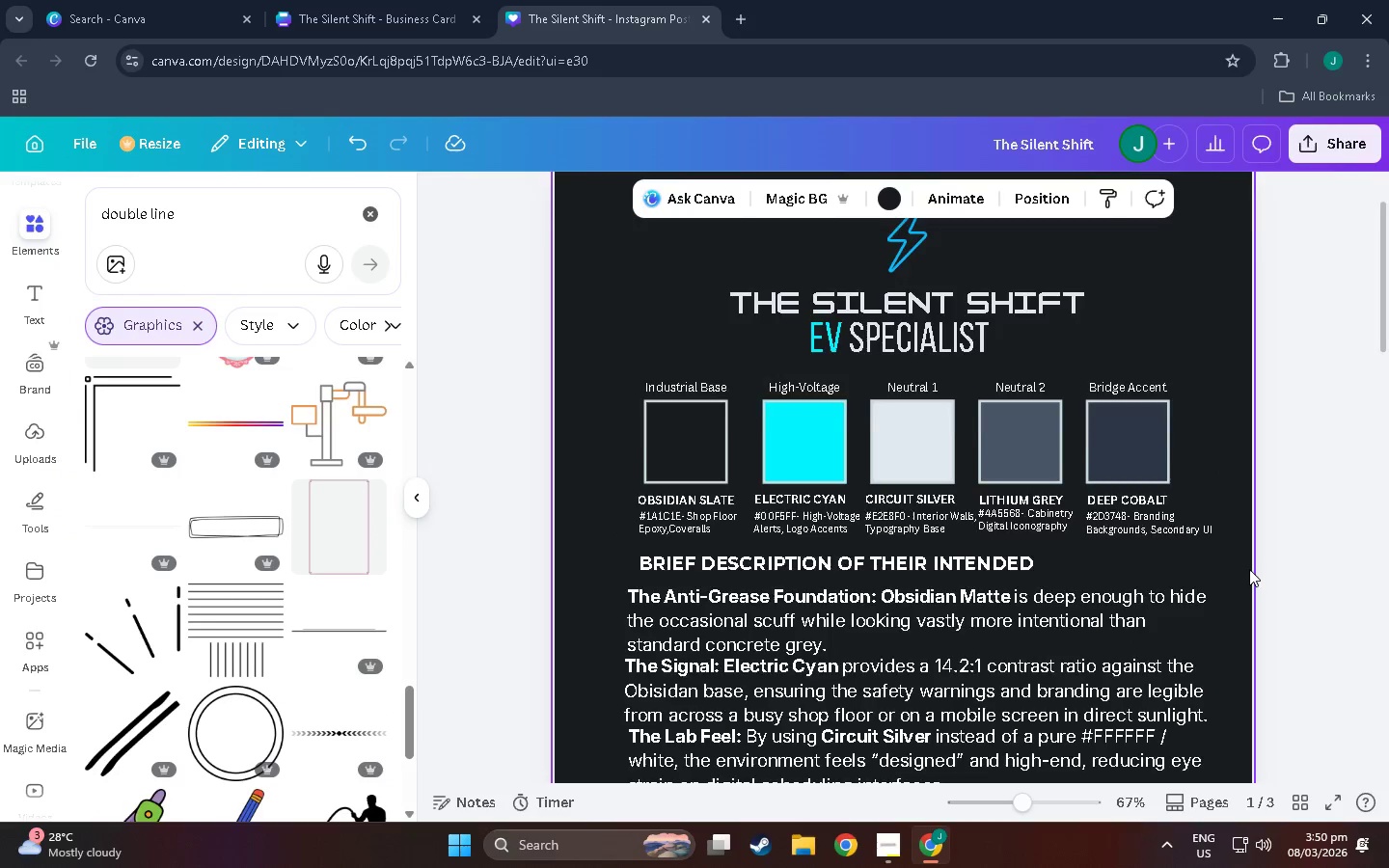 
wait(6.22)
 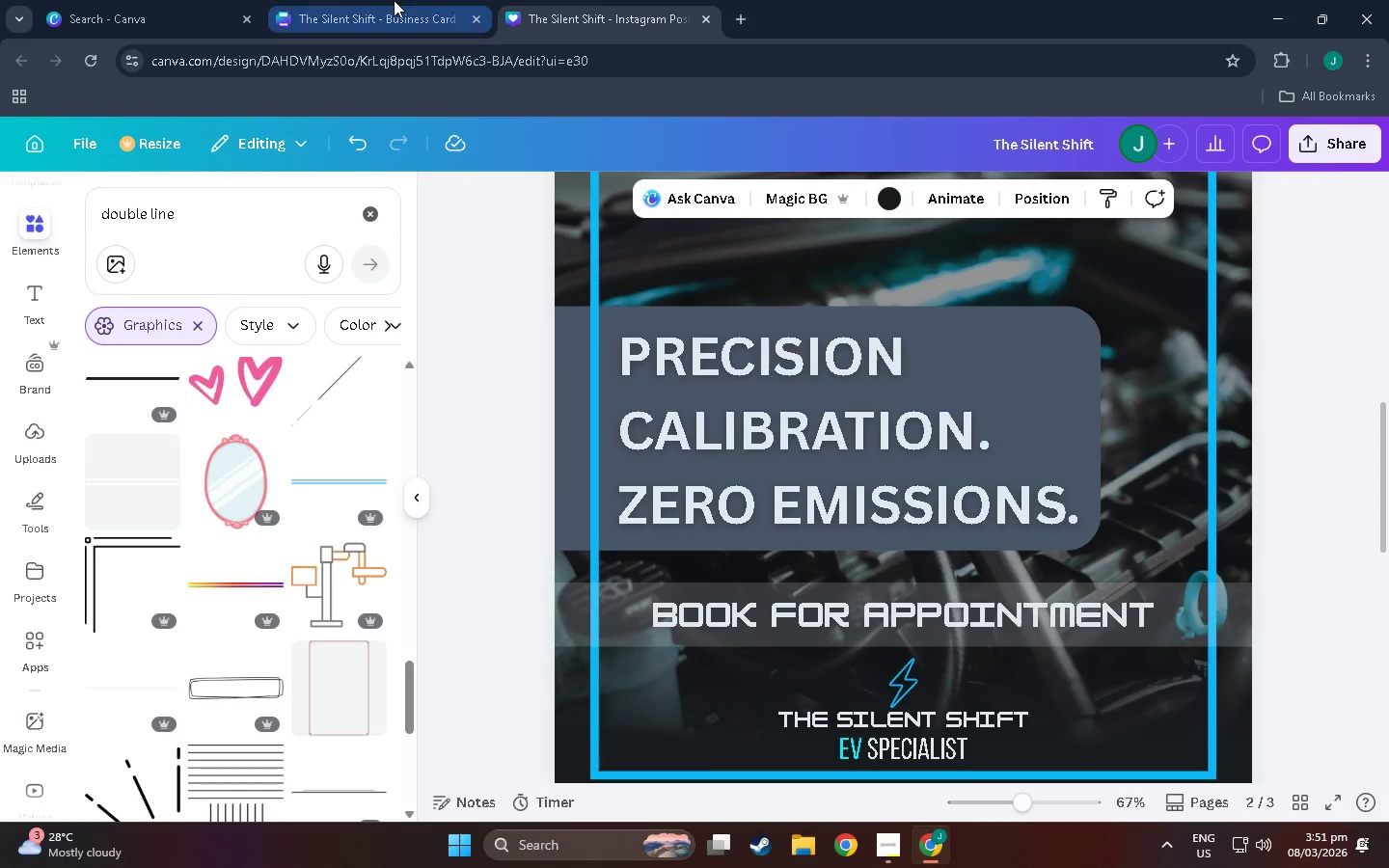 
left_click([394, 0])
 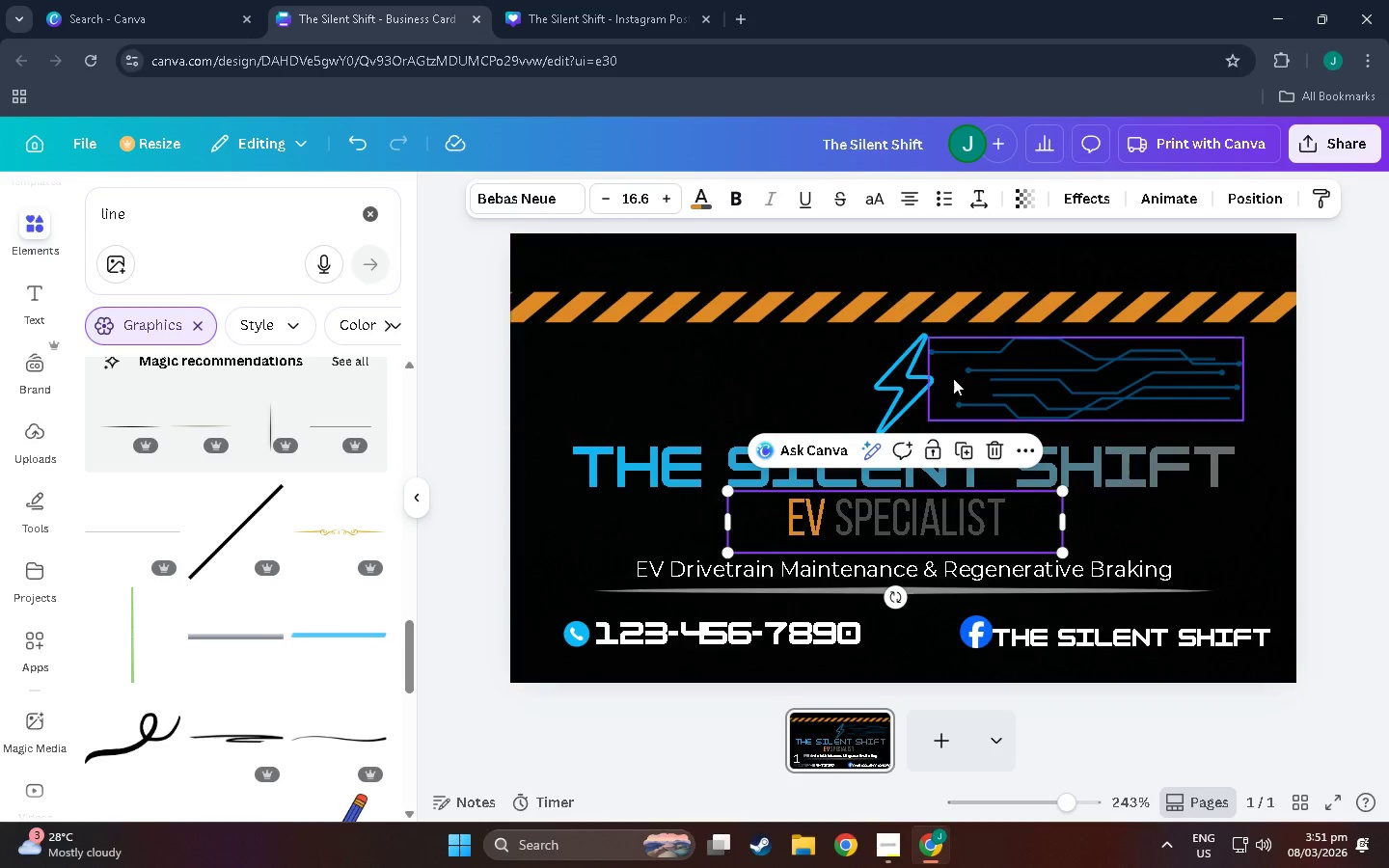 
scroll: coordinate [467, 348], scroll_direction: down, amount: 1.0
 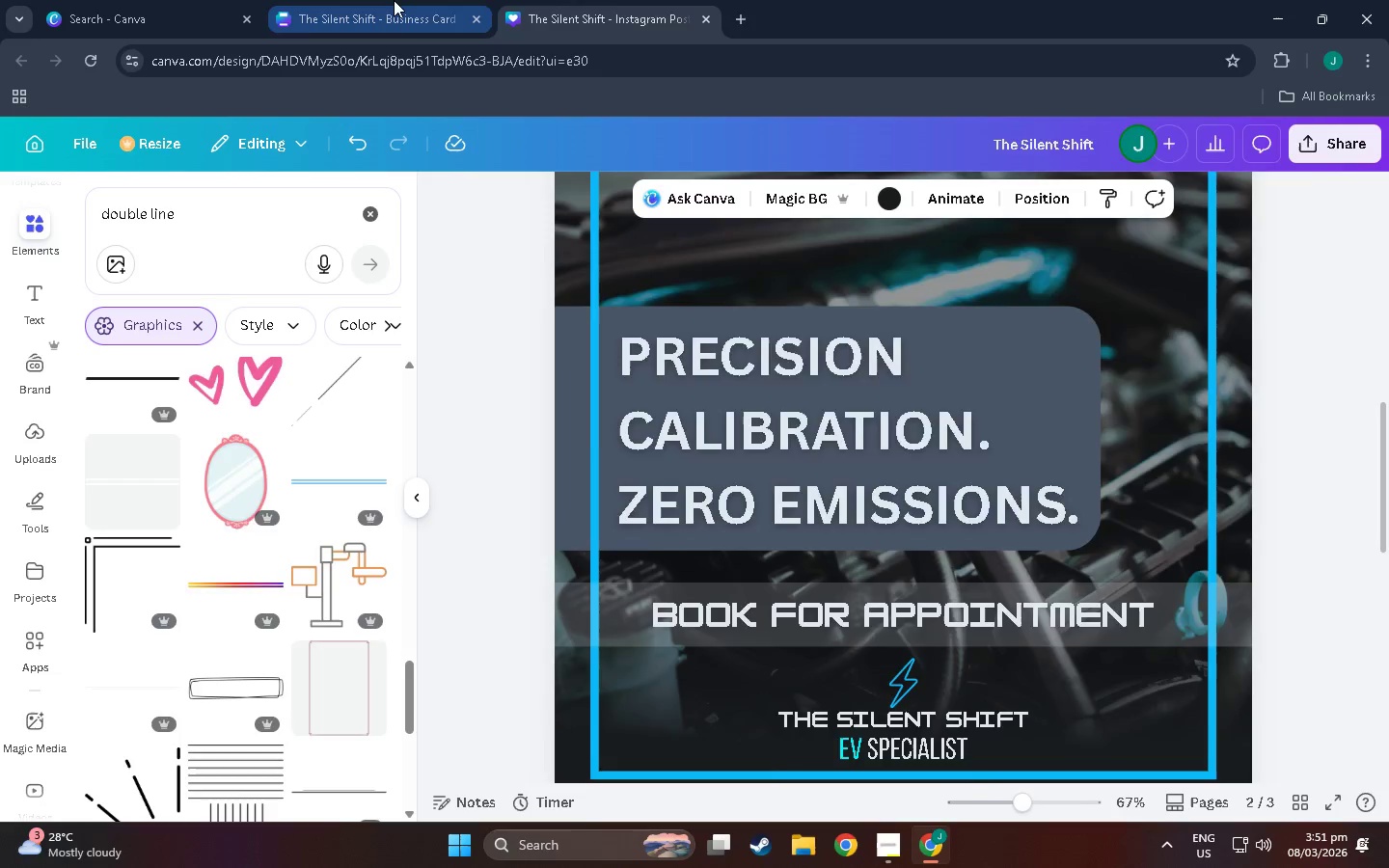 
scroll: coordinate [1001, 489], scroll_direction: up, amount: 4.0
 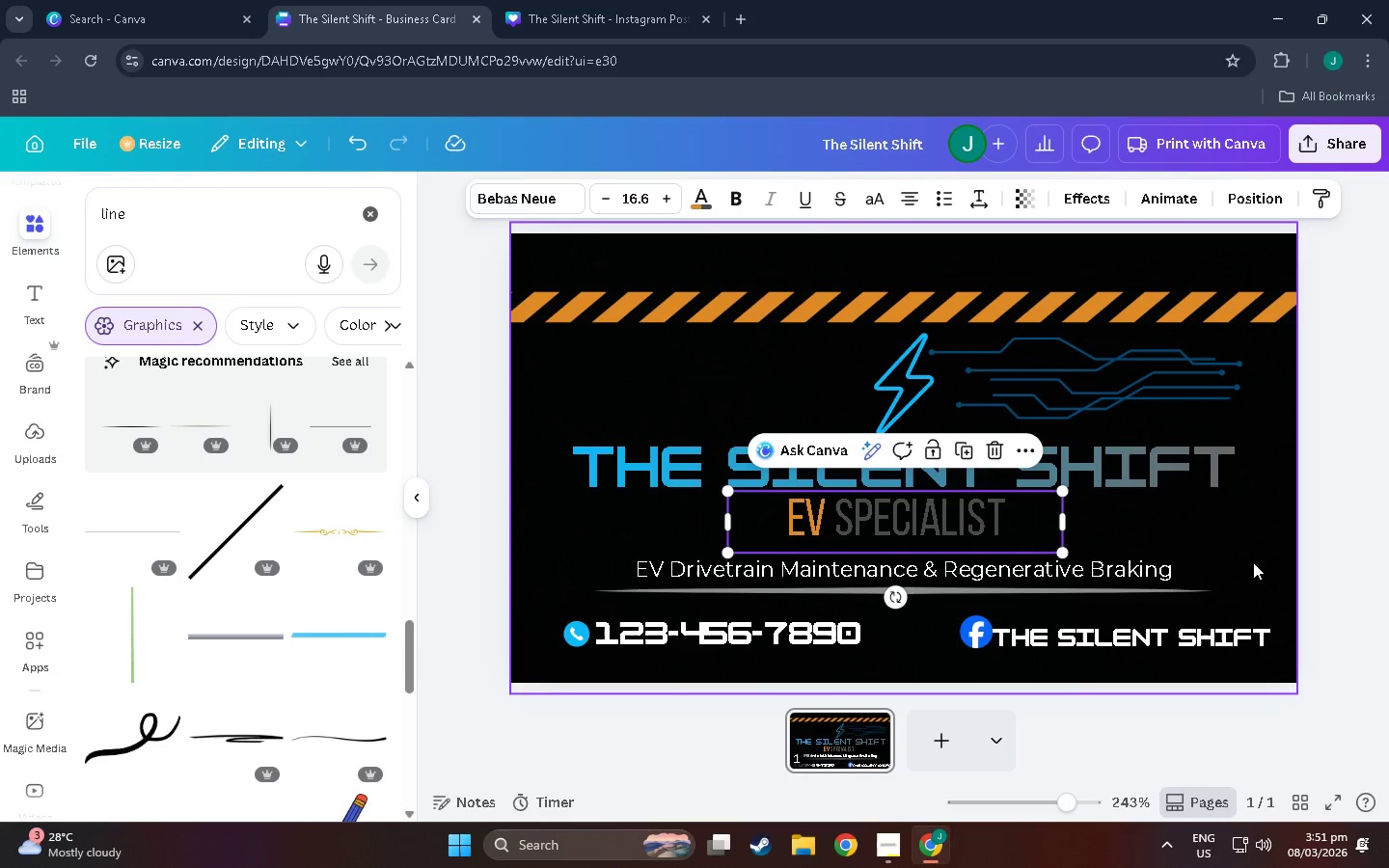 
left_click([1253, 562])
 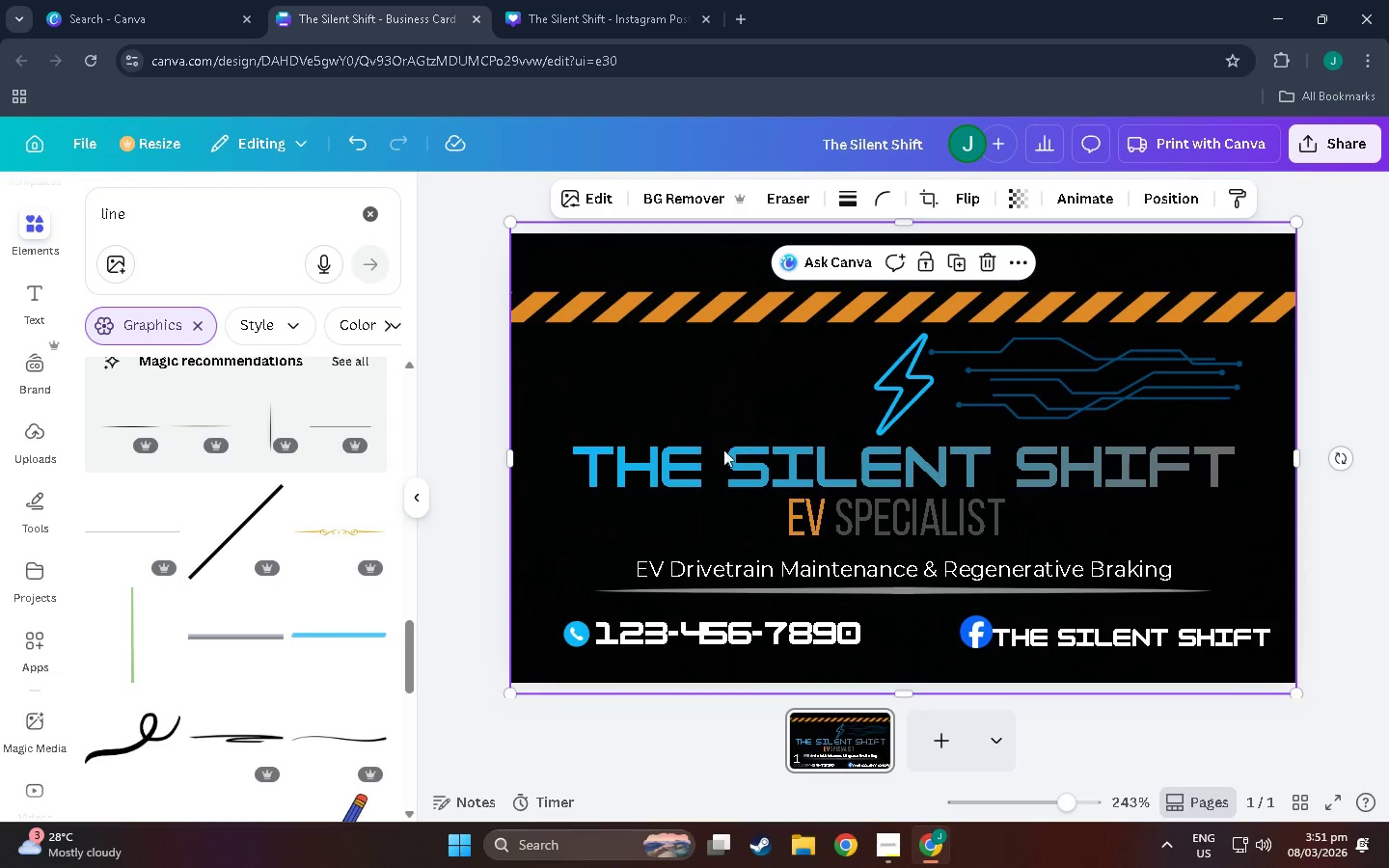 
left_click([792, 473])
 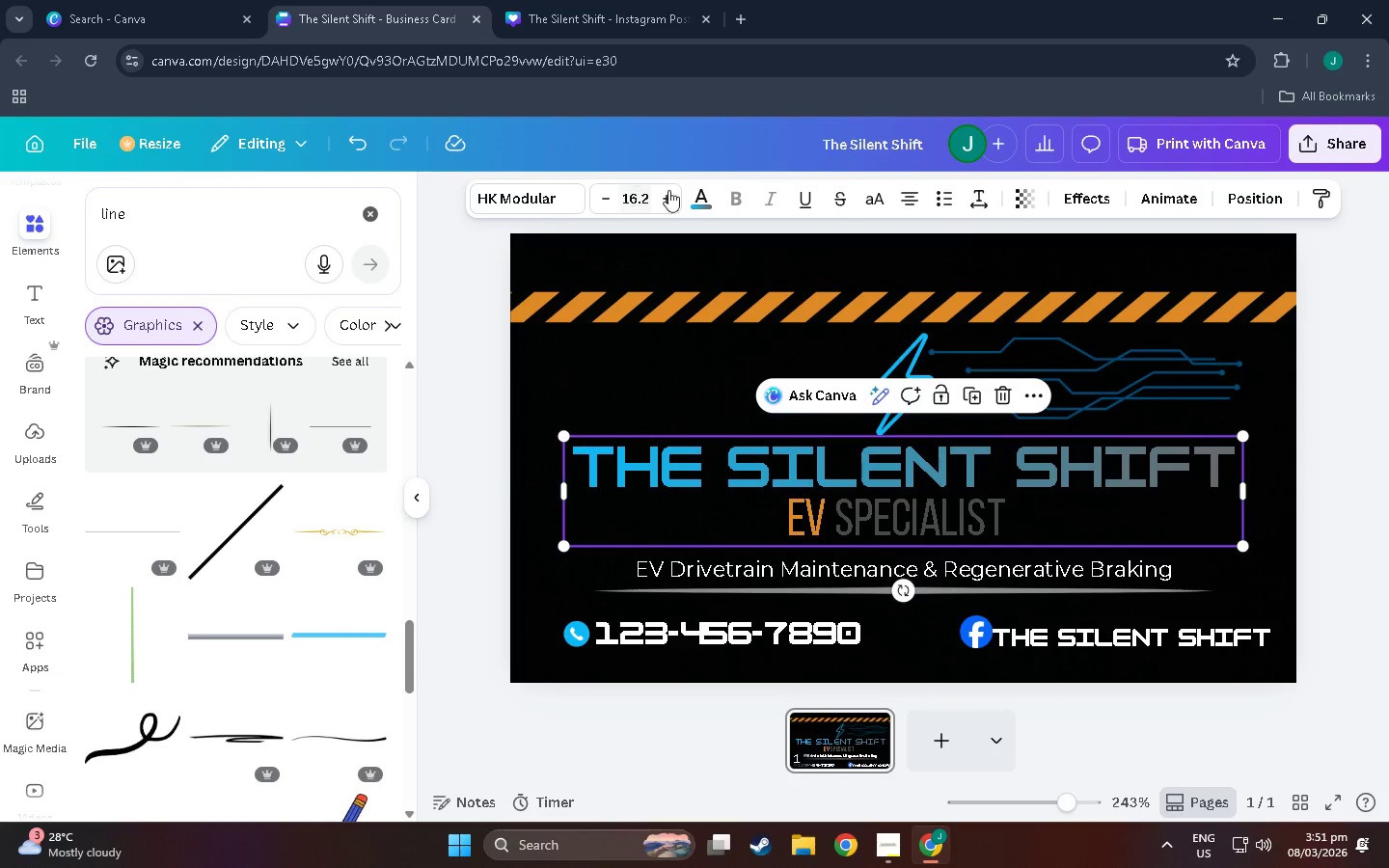 
left_click([699, 194])
 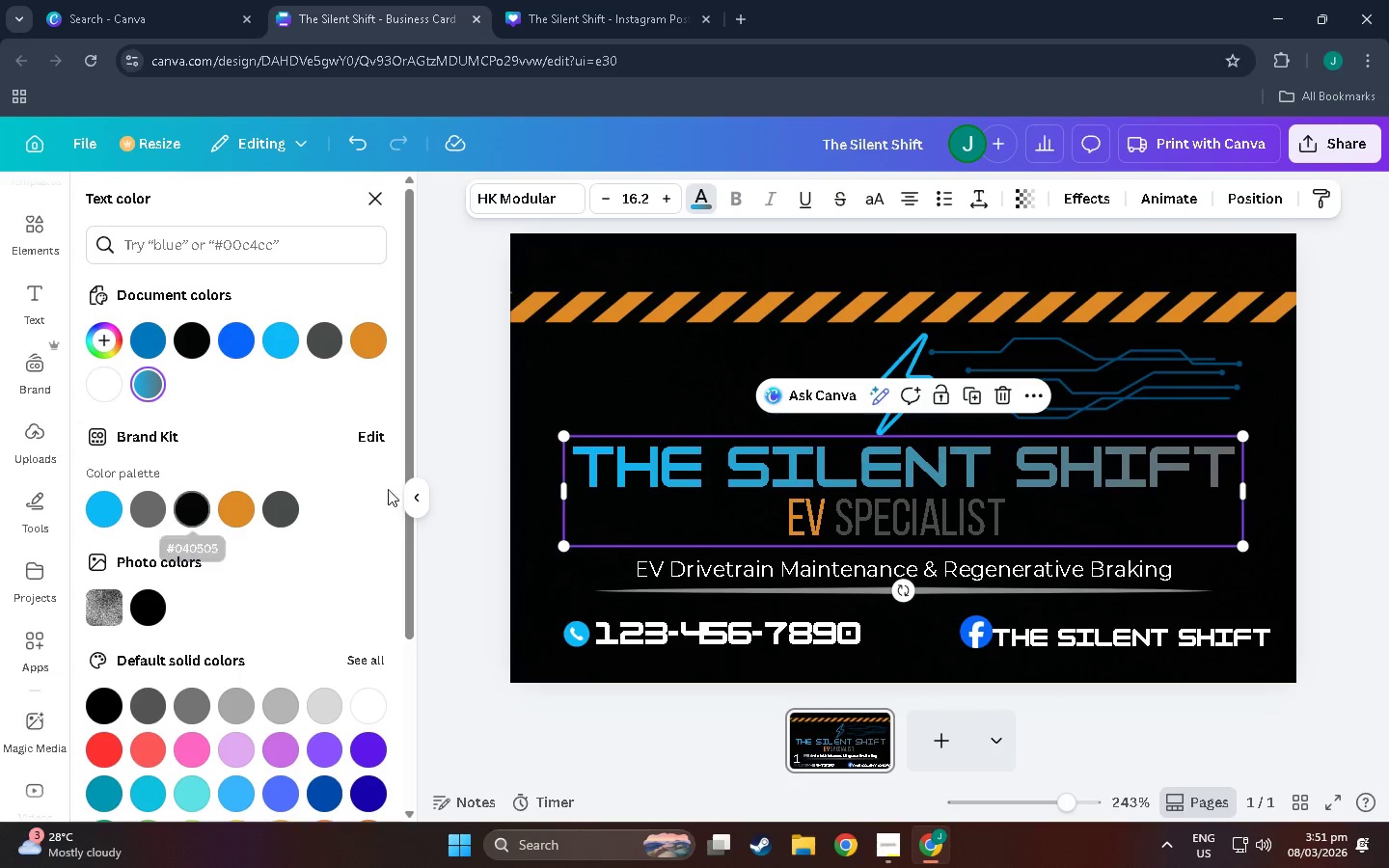 
left_click([93, 71])
 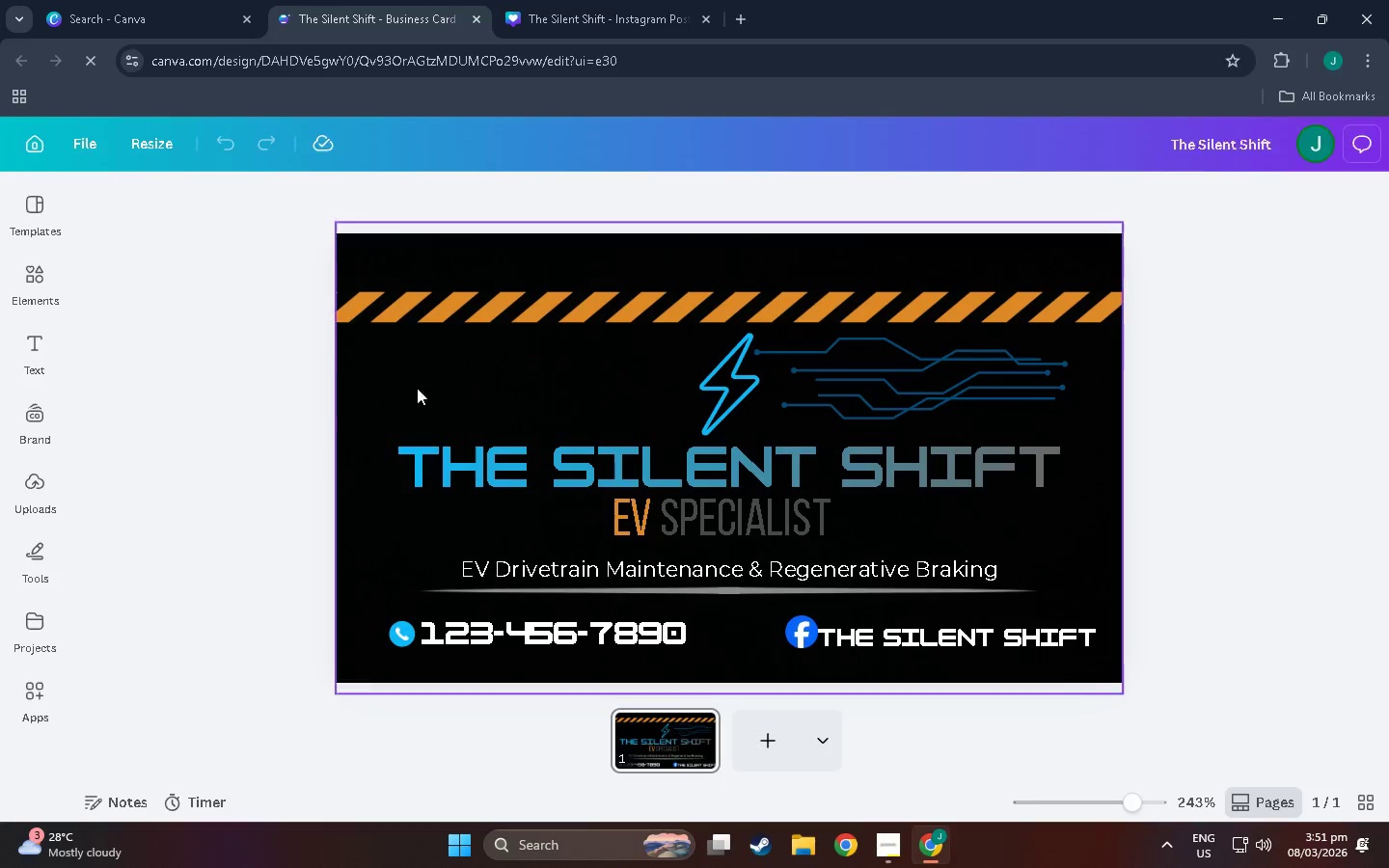 
left_click([426, 393])
 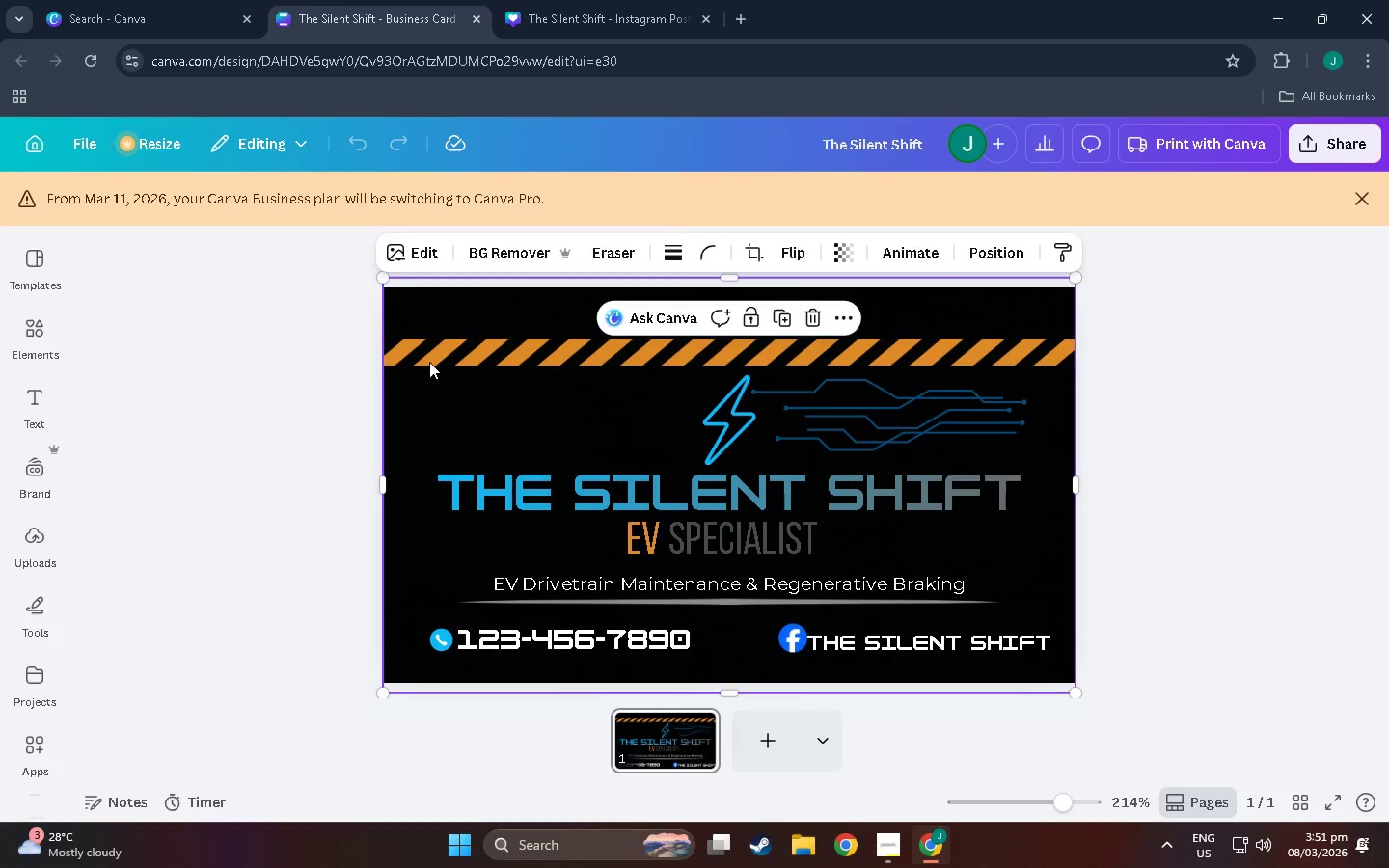 
left_click([429, 358])
 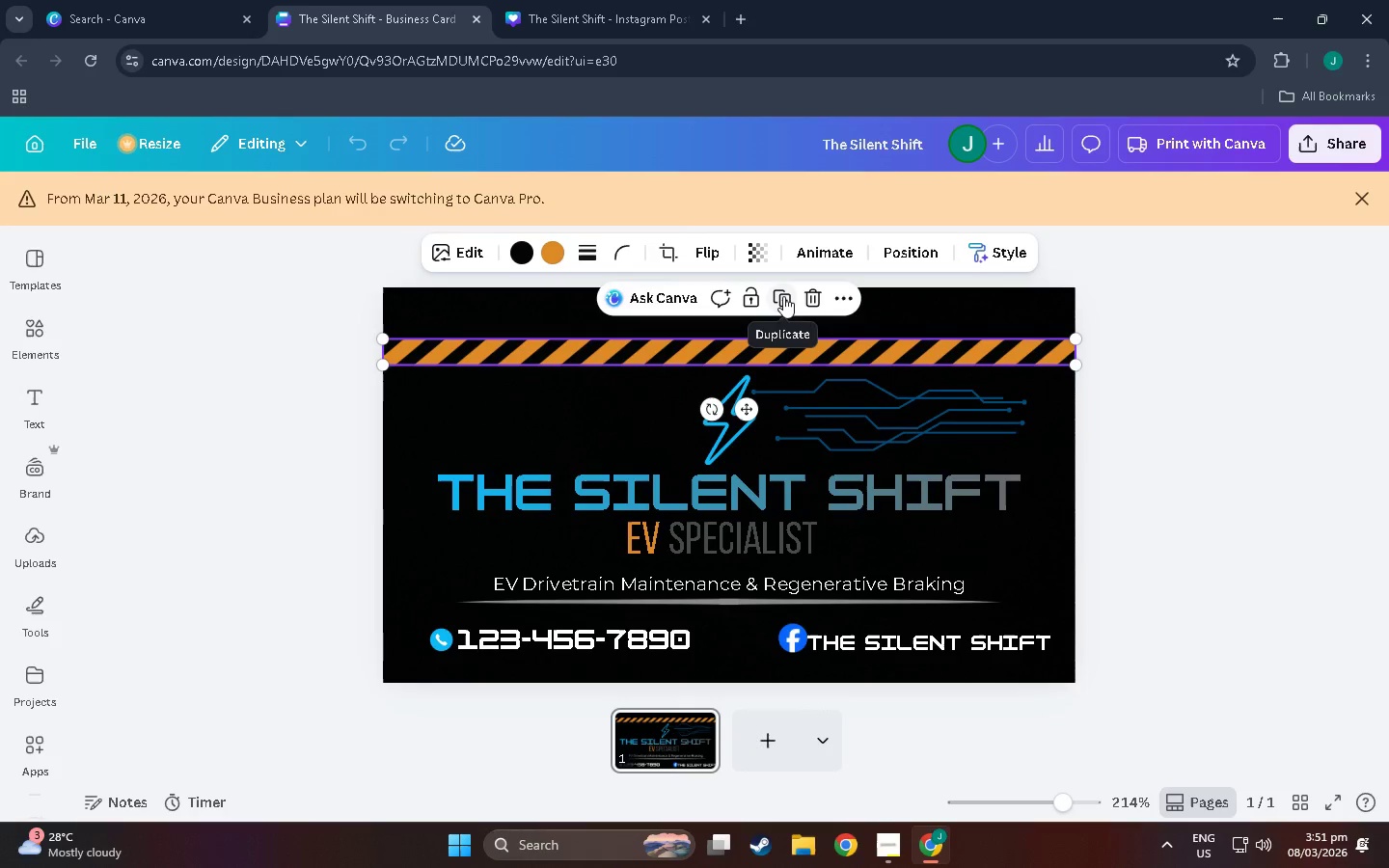 
double_click([609, 524])
 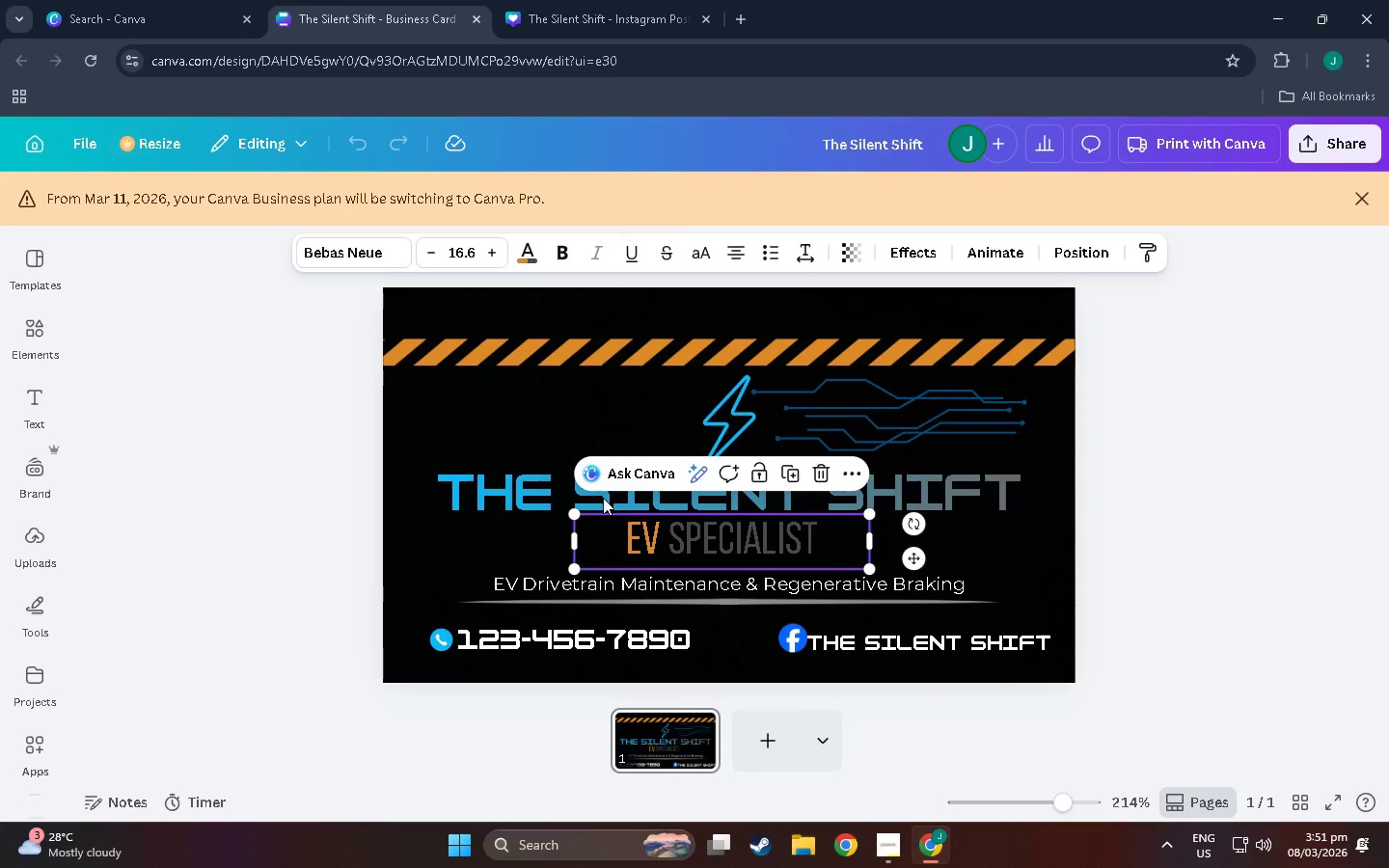 
triple_click([603, 497])
 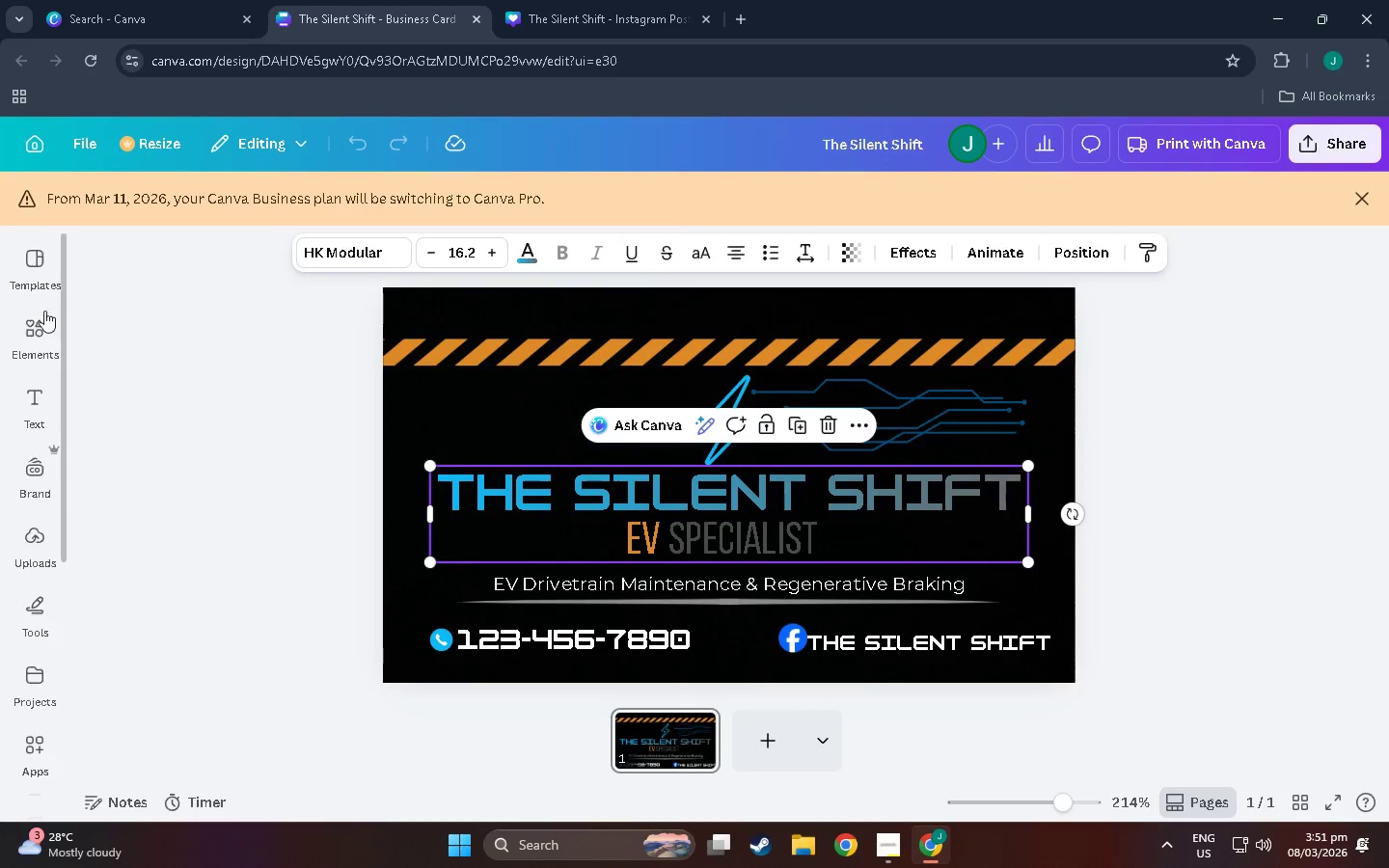 
left_click([37, 311])
 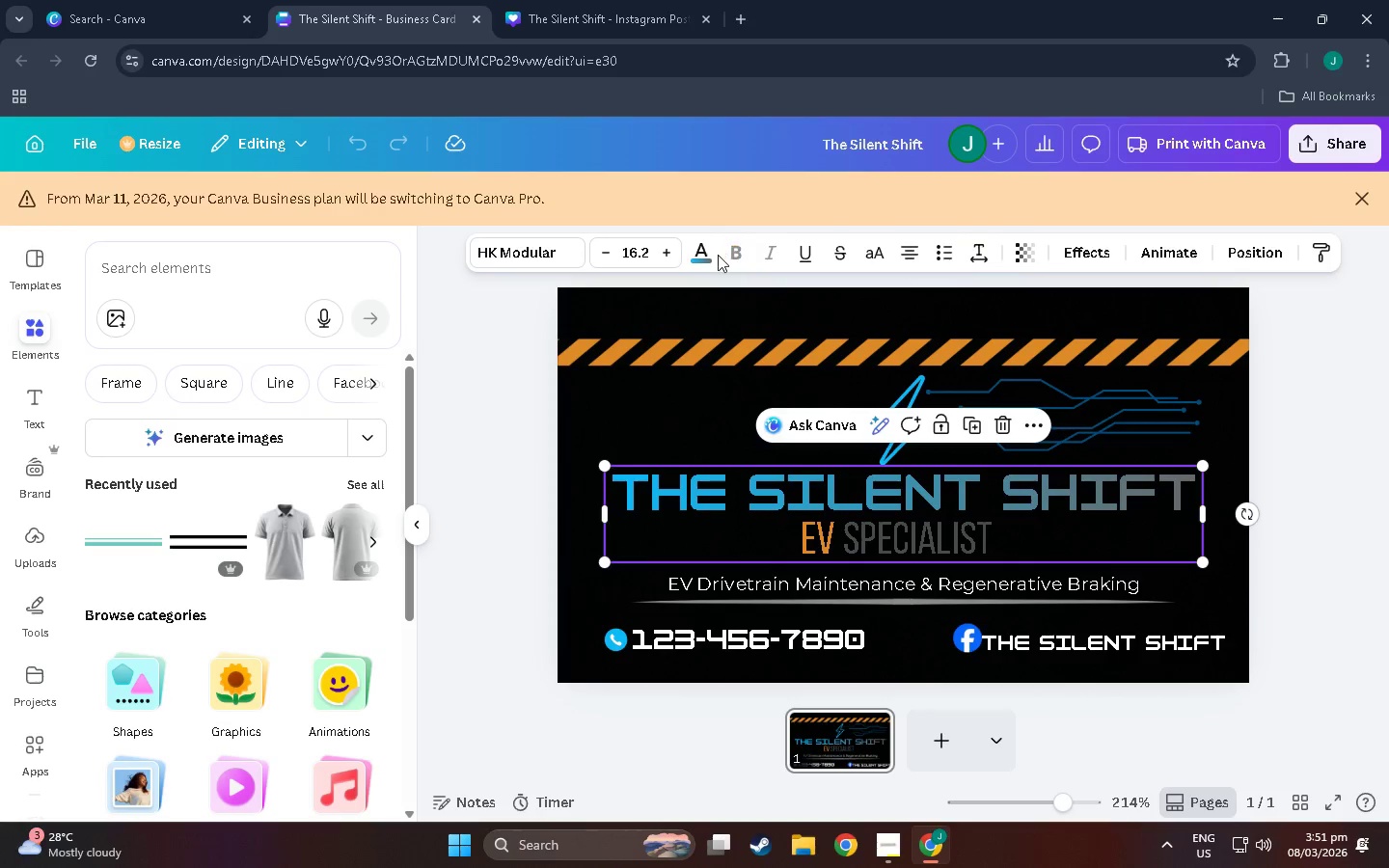 
left_click([690, 272])
 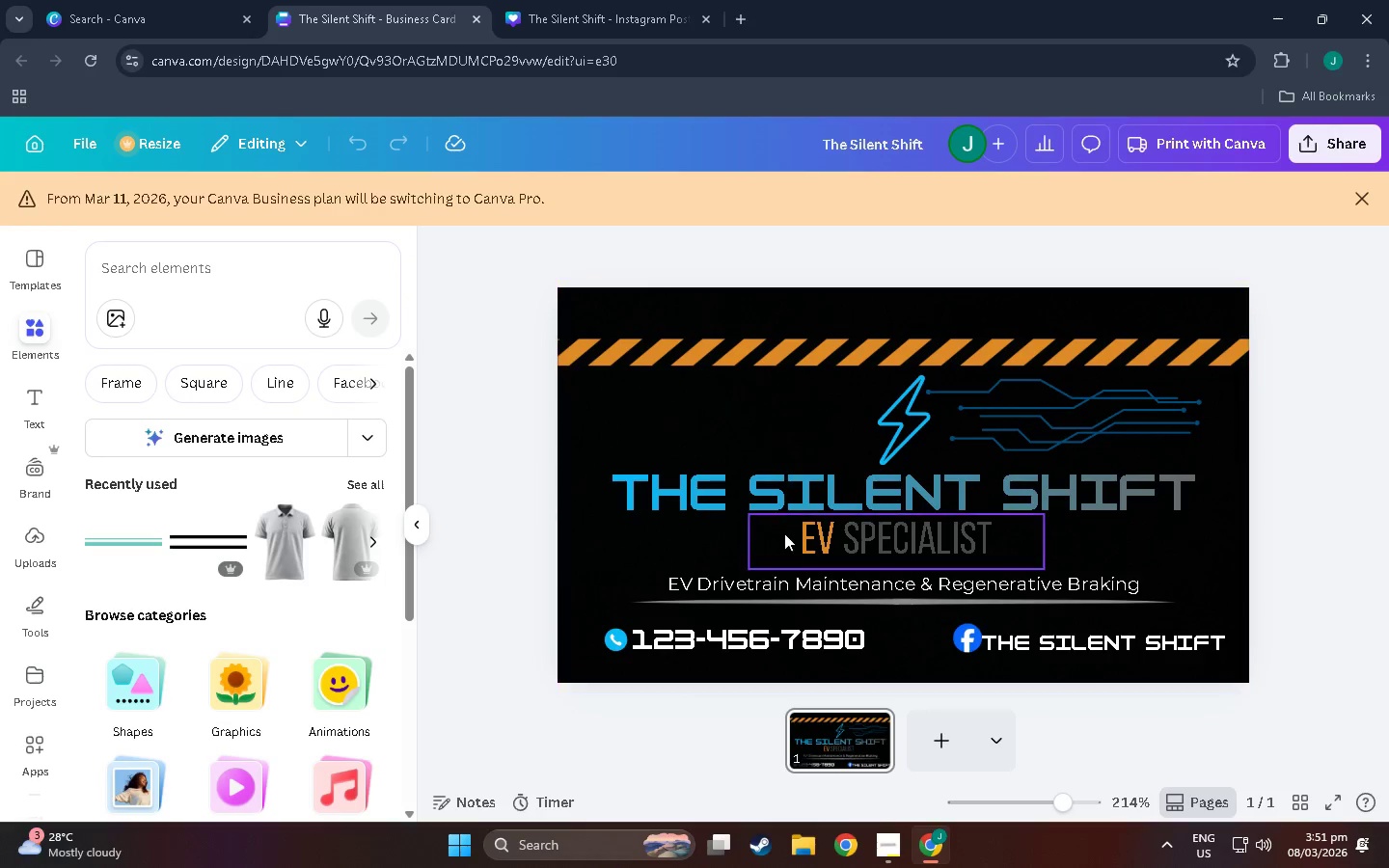 
left_click([774, 488])
 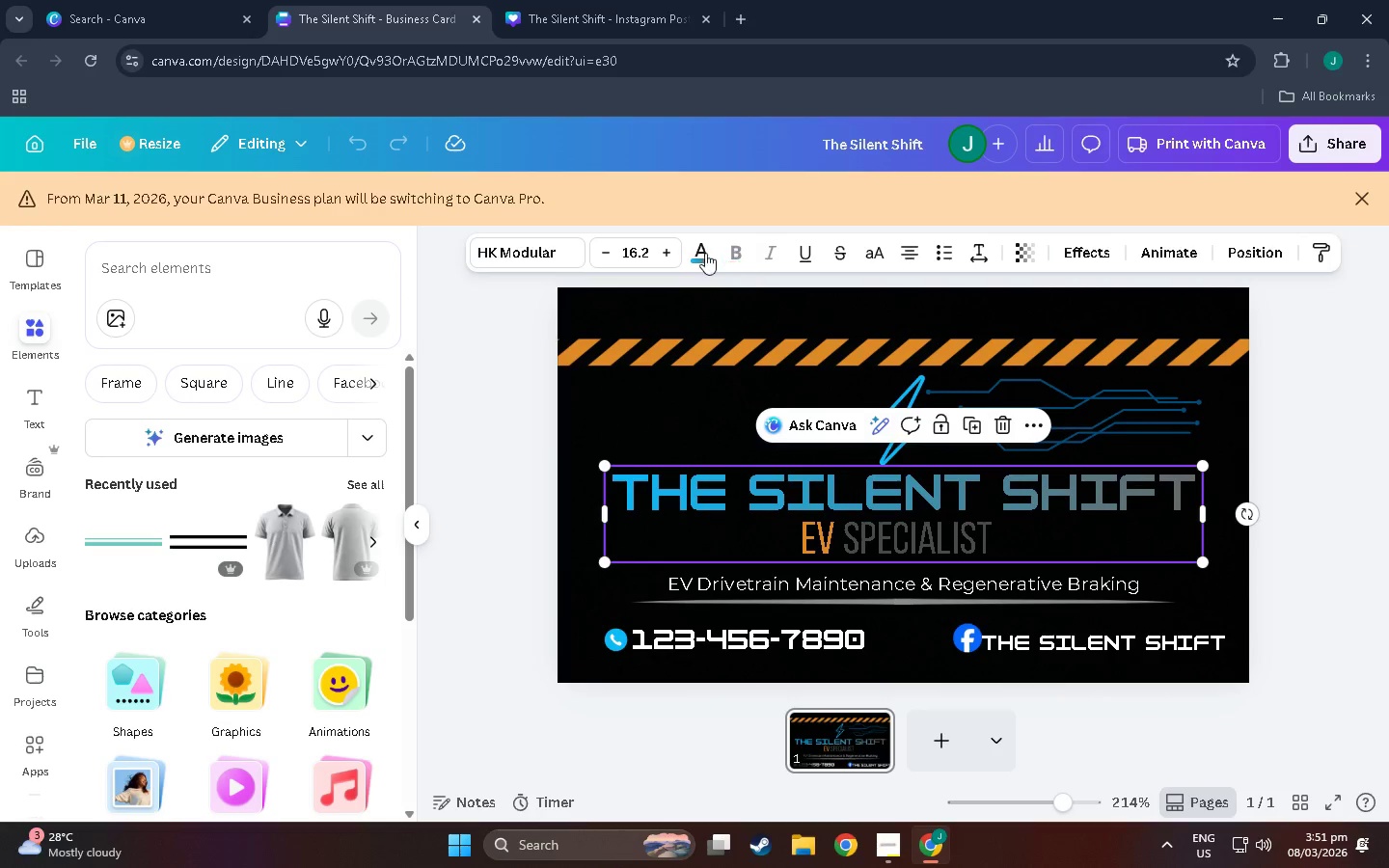 
left_click([702, 252])
 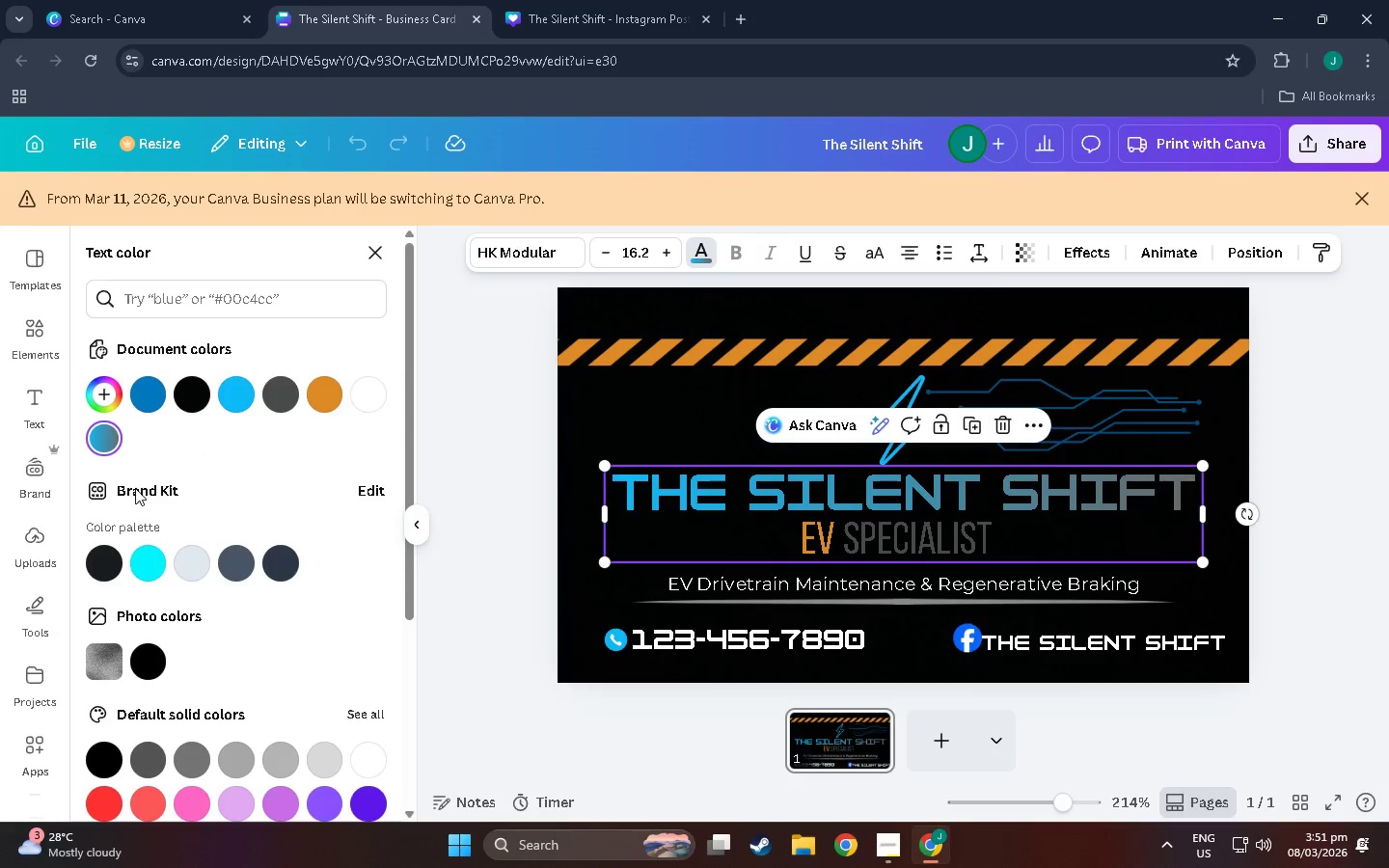 
mouse_move([138, 570])
 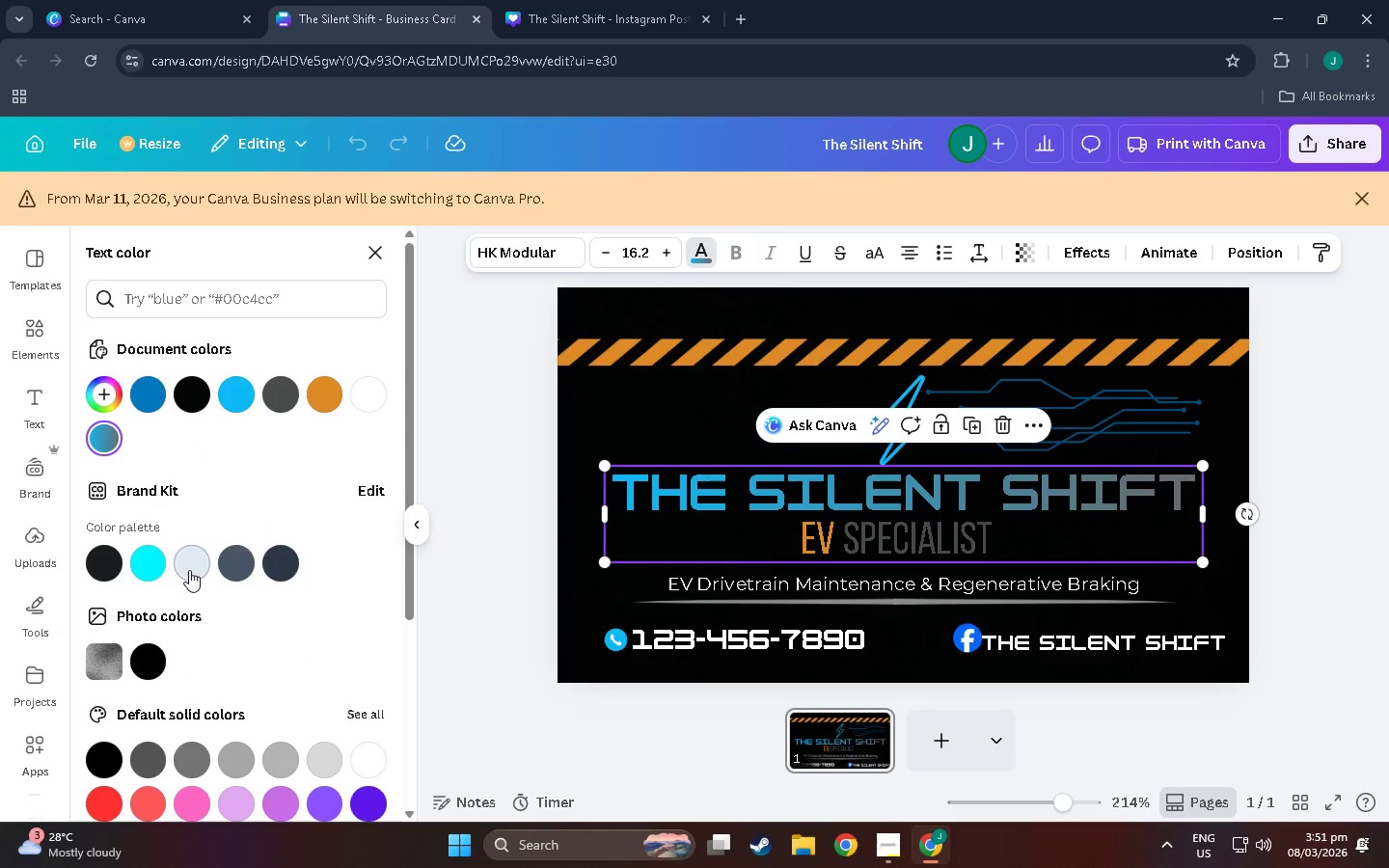 
left_click([189, 570])
 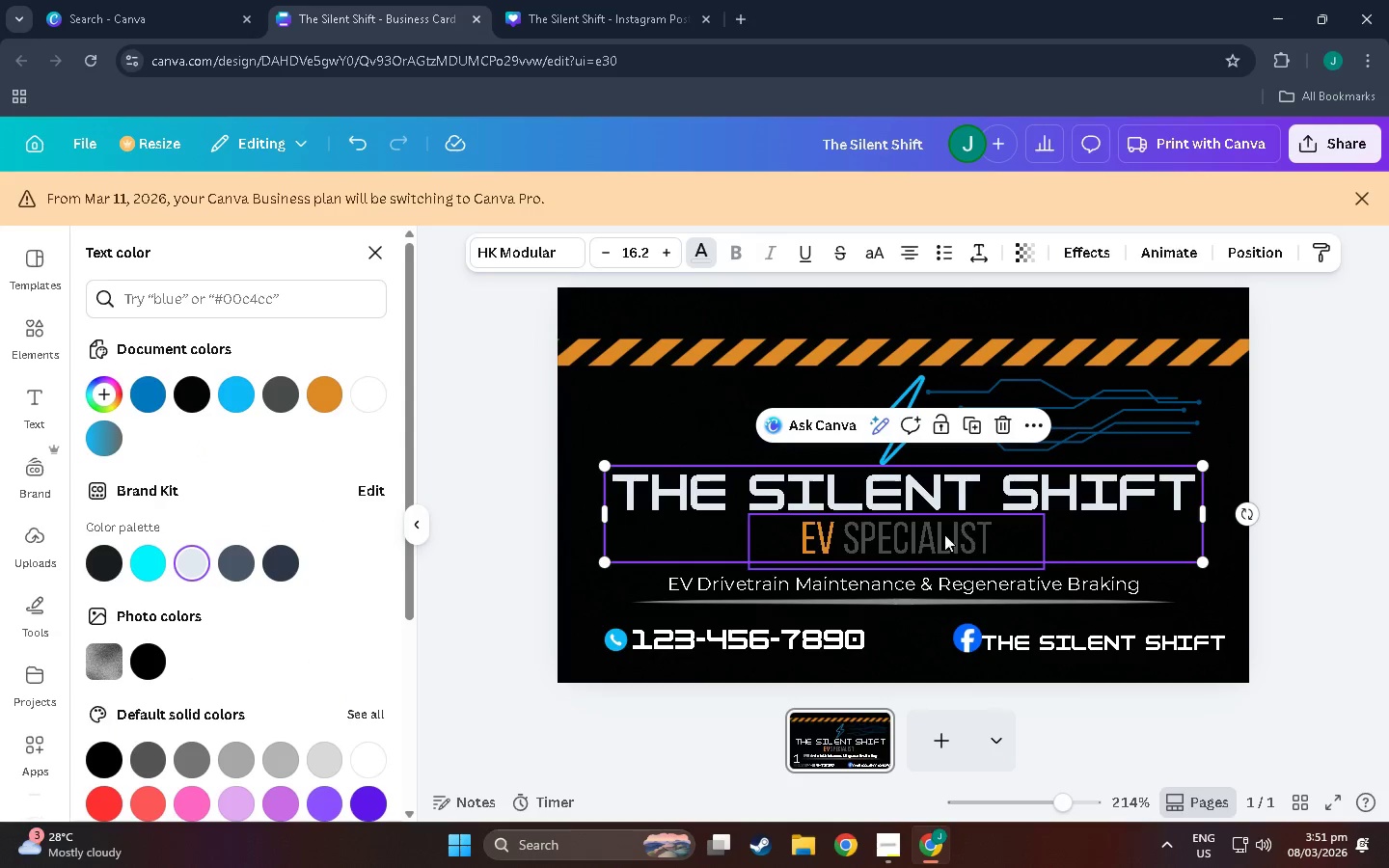 
left_click([921, 535])
 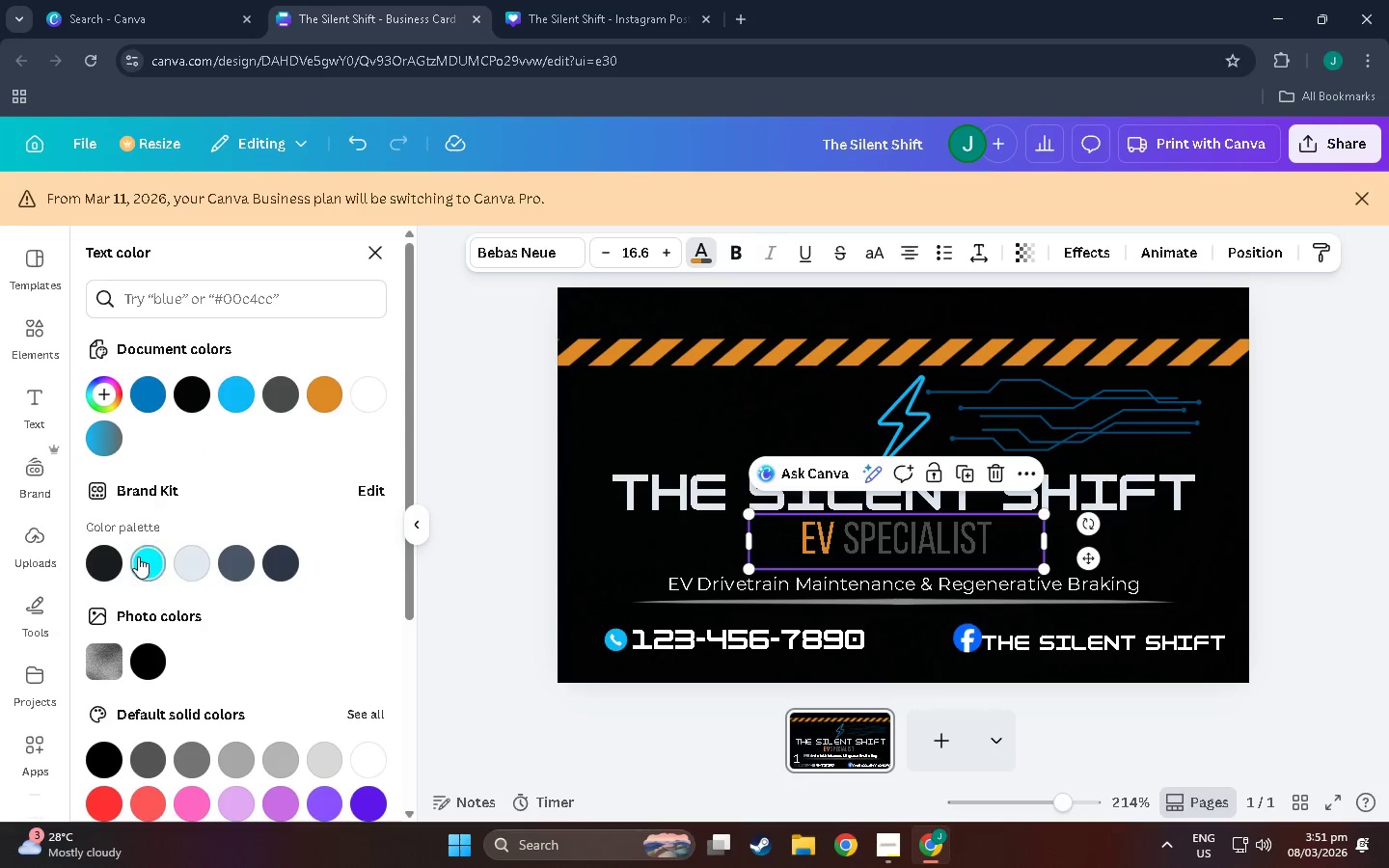 
left_click([191, 560])
 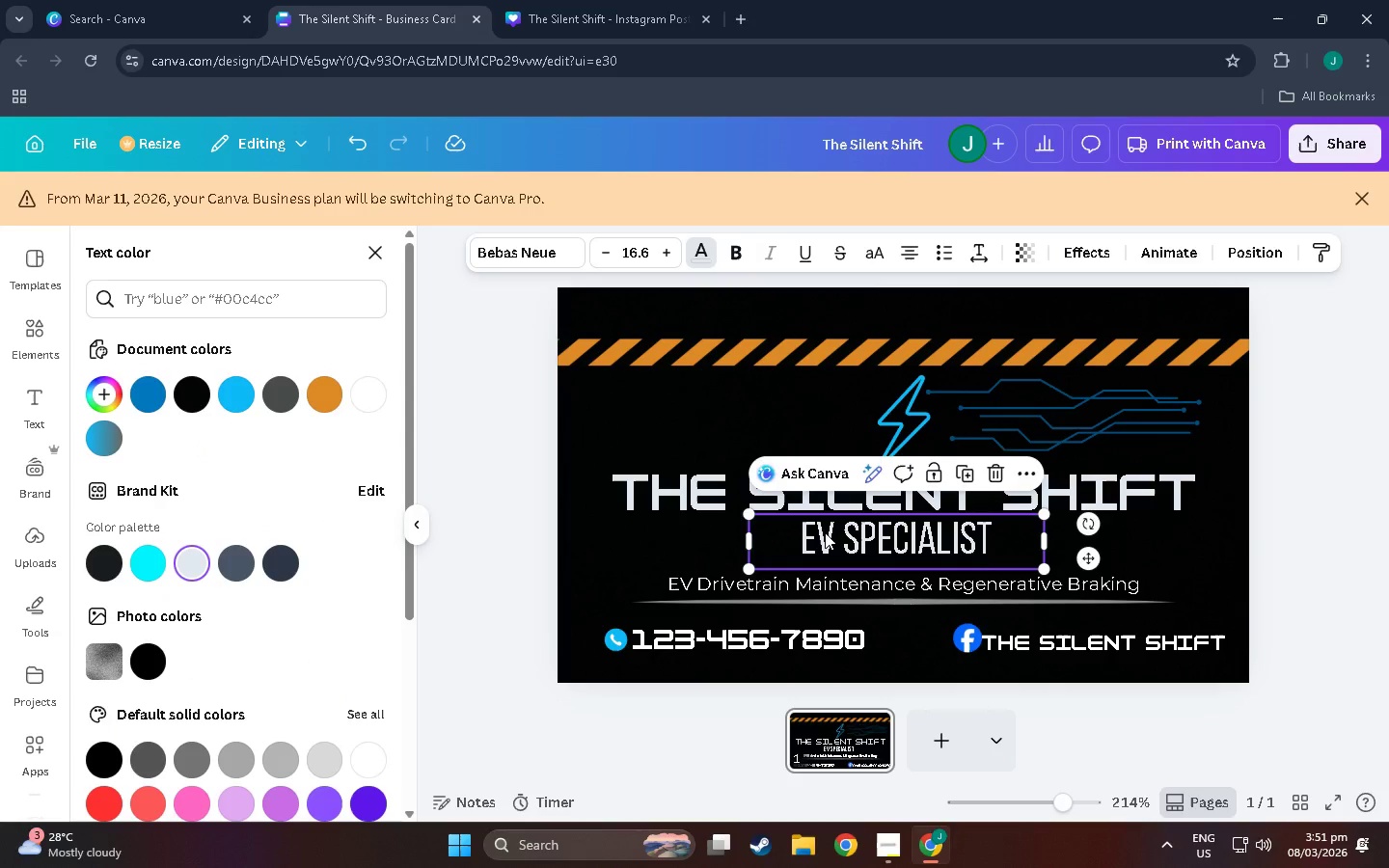 
double_click([828, 534])
 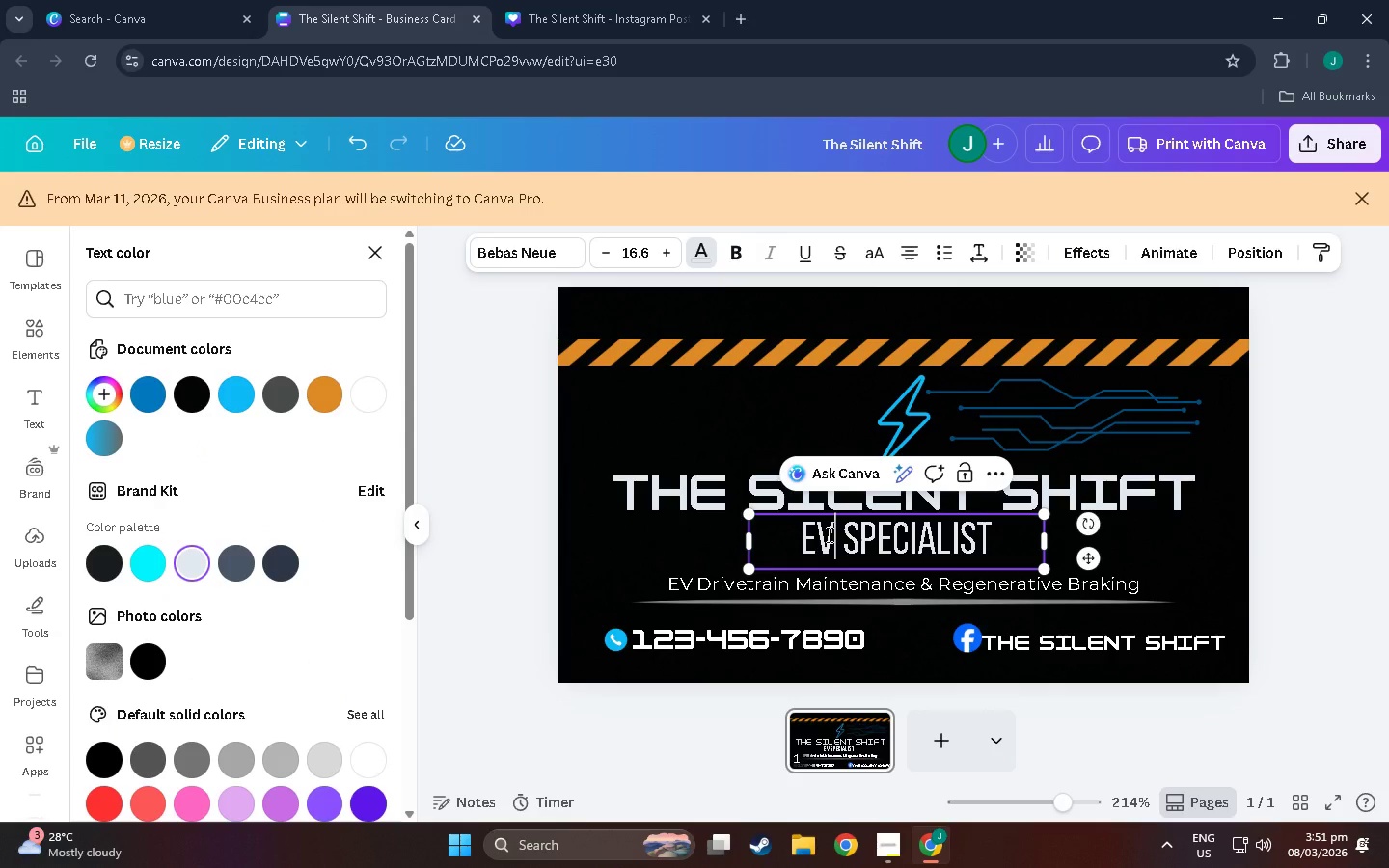 
left_click_drag(start_coordinate=[828, 534], to_coordinate=[810, 534])
 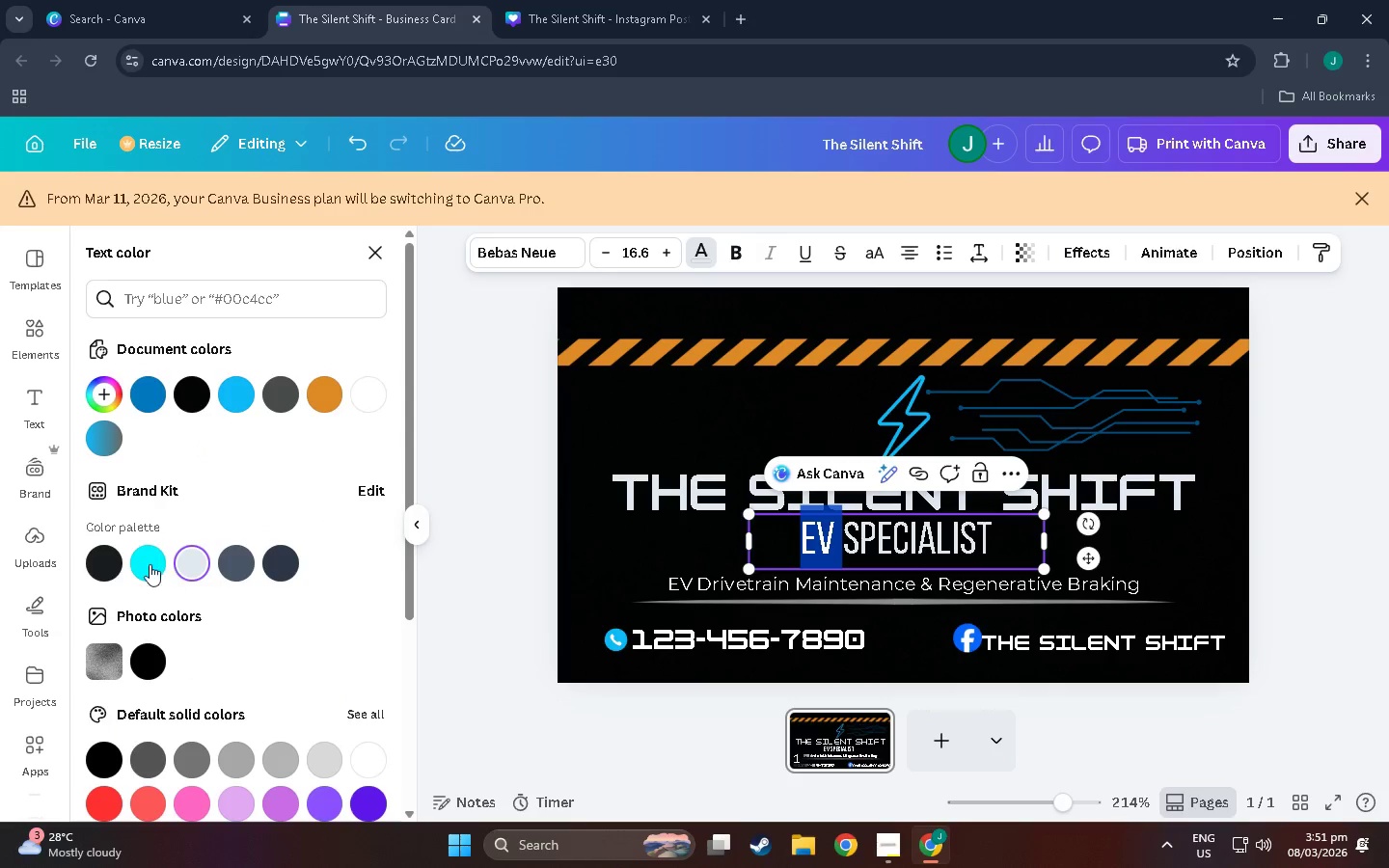 
left_click([148, 564])
 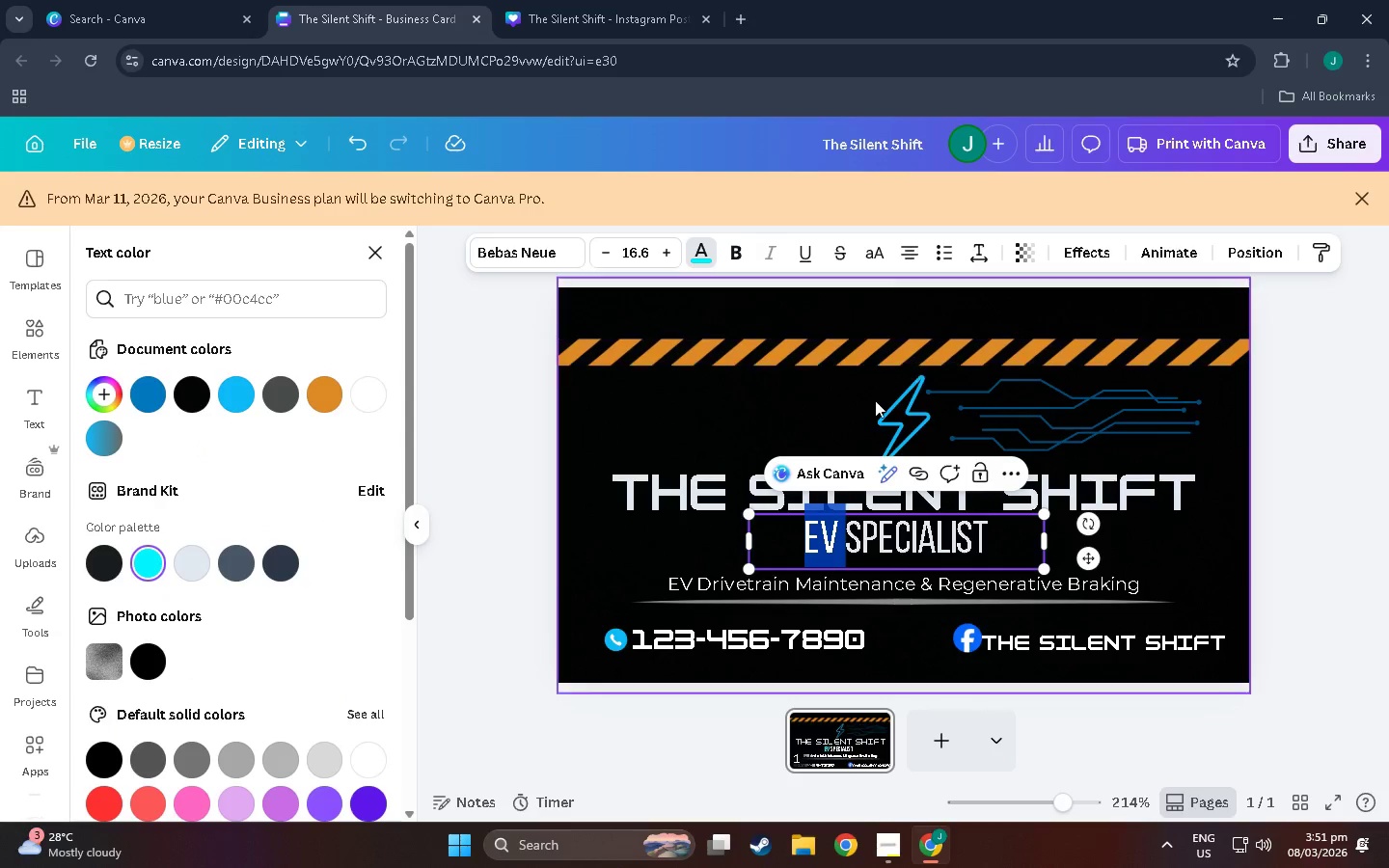 
left_click([885, 405])
 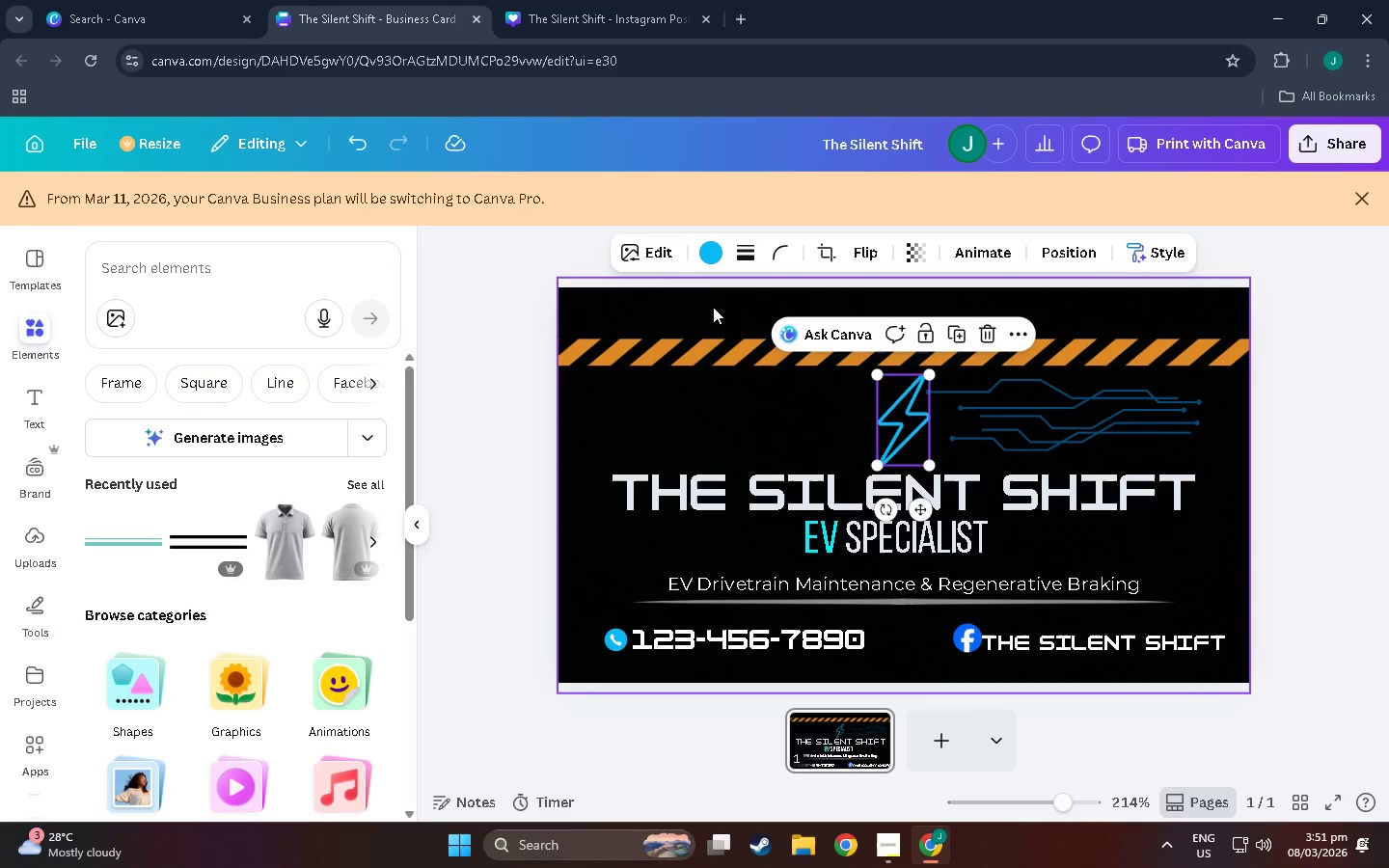 
left_click([709, 257])
 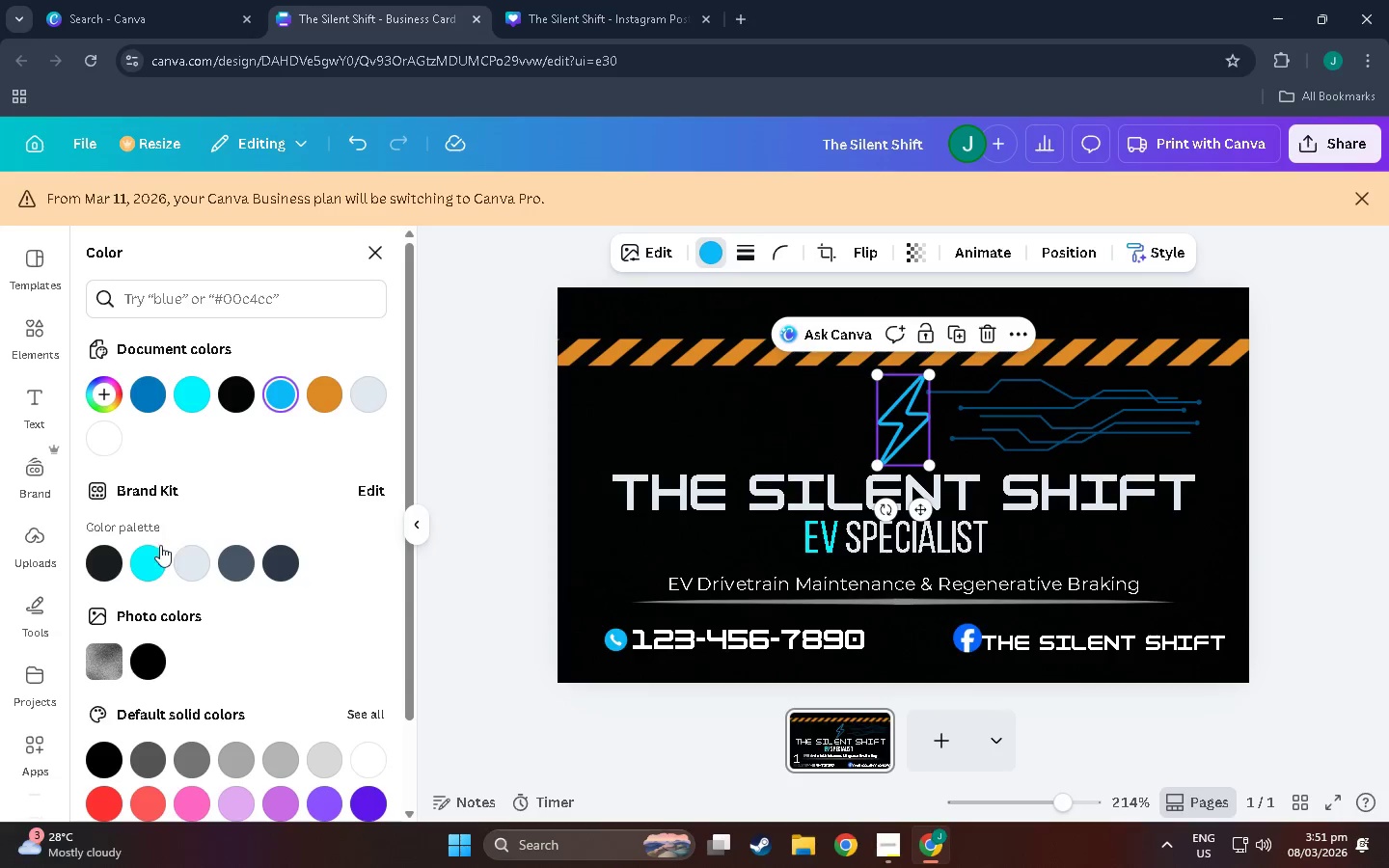 
left_click([145, 563])
 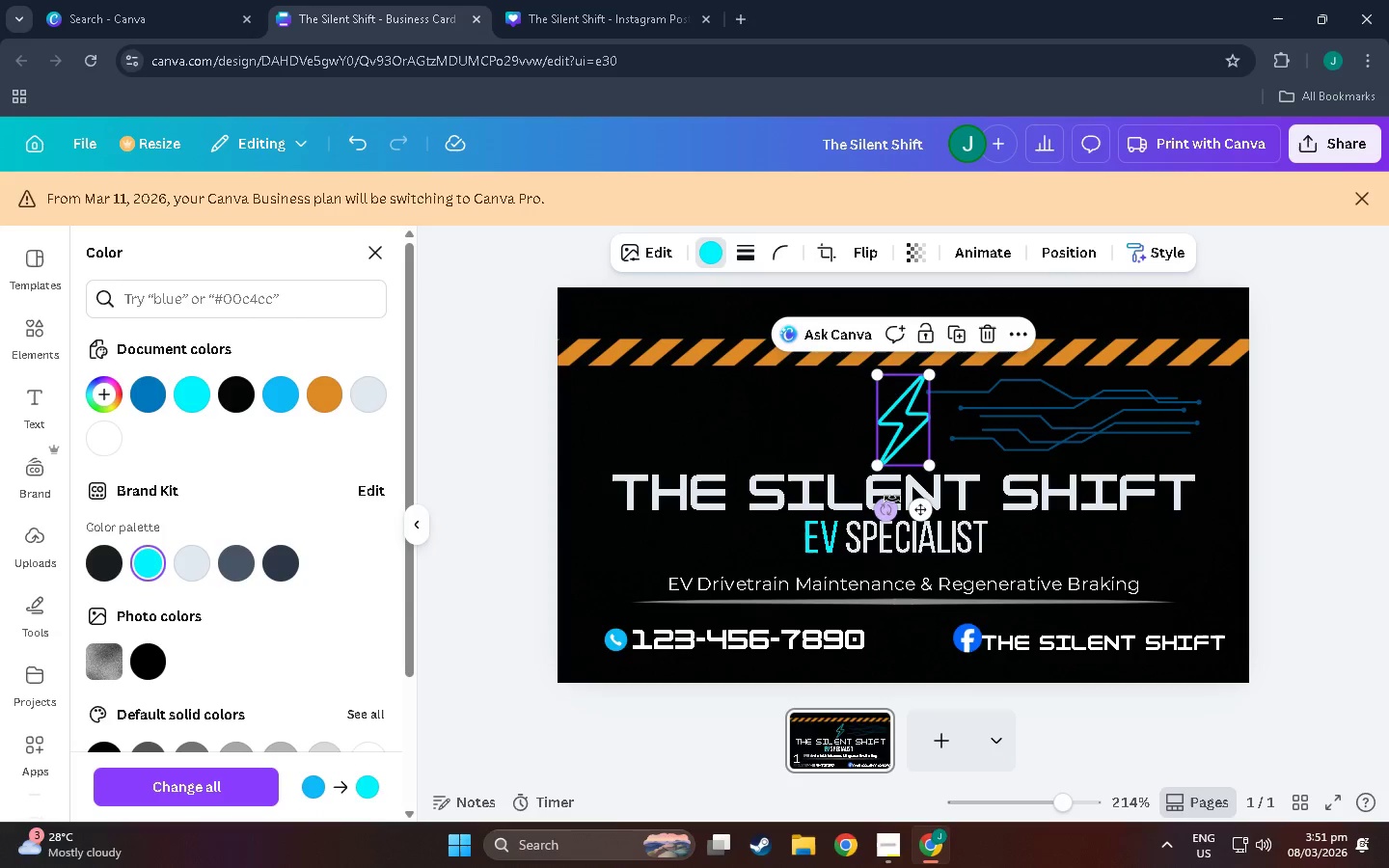 
left_click([1085, 416])
 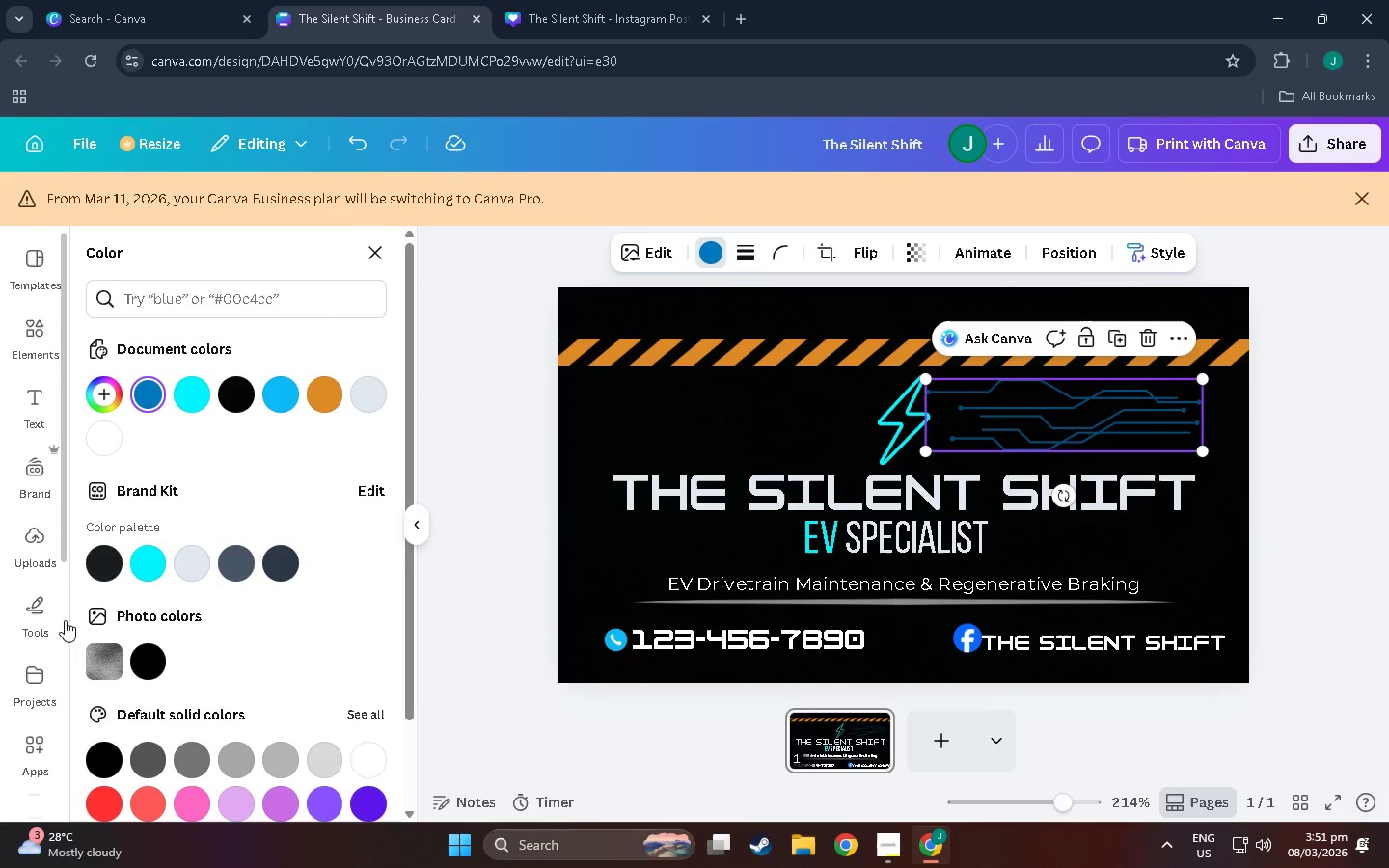 
left_click([155, 560])
 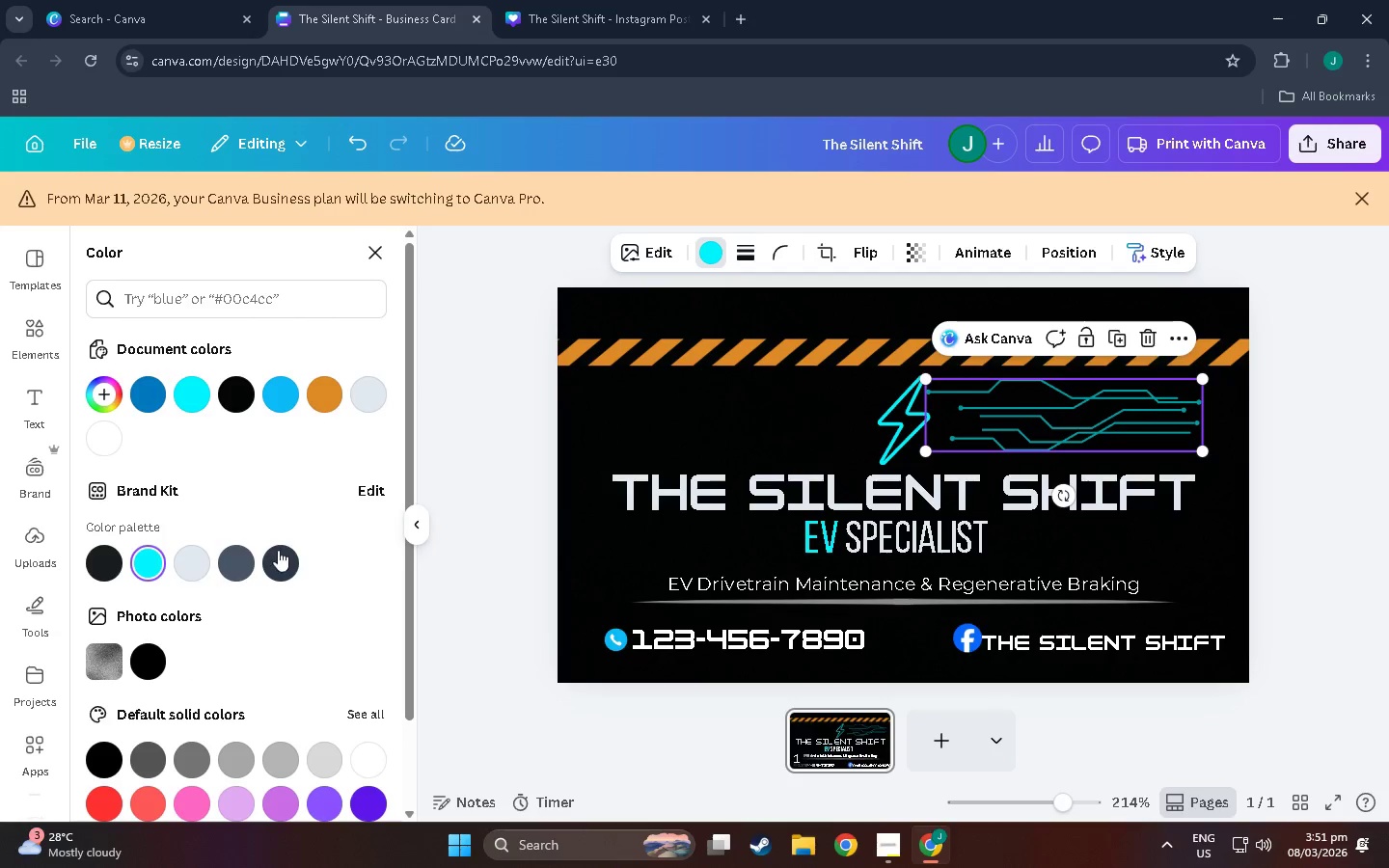 
left_click([497, 510])
 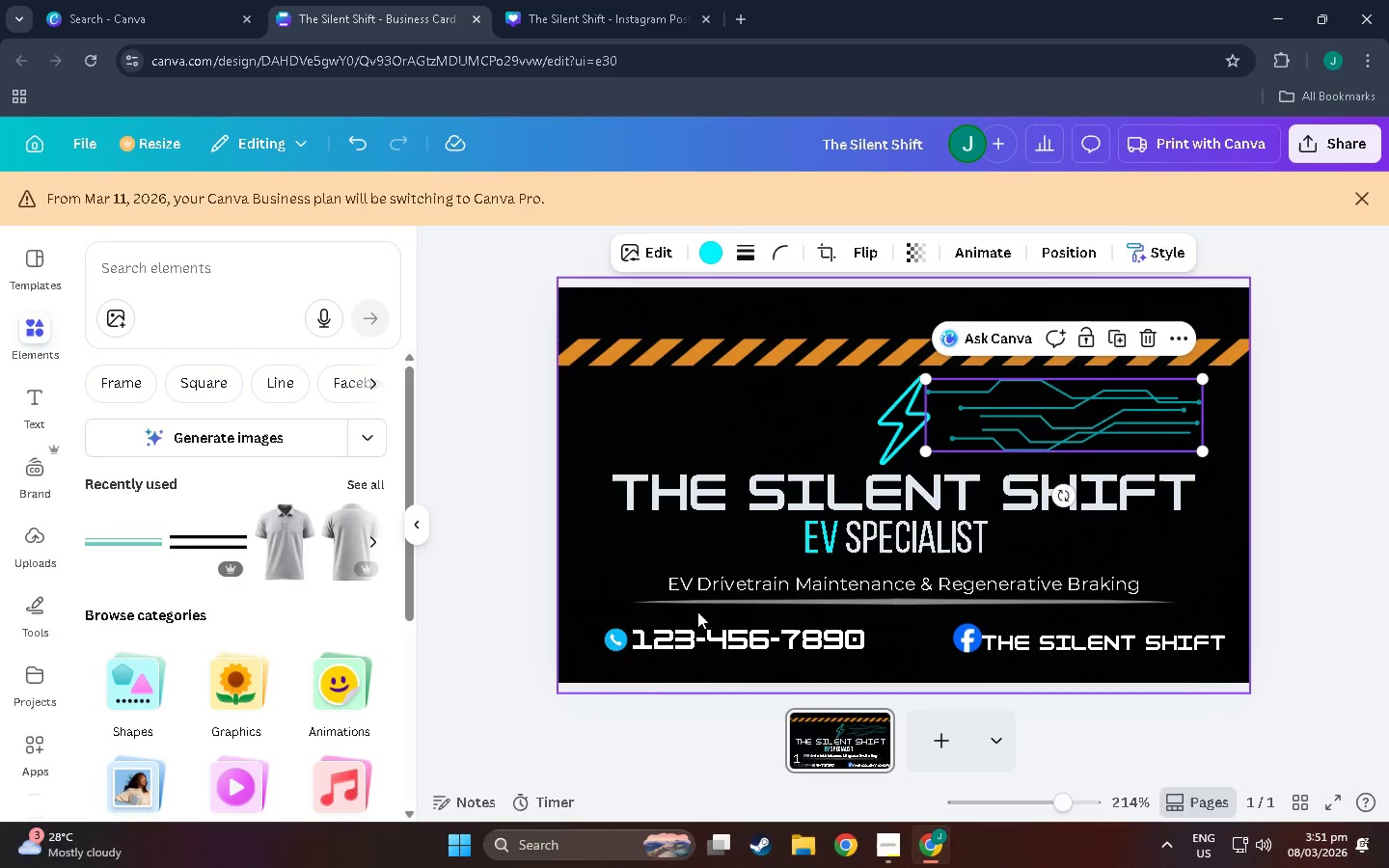 
left_click([705, 601])
 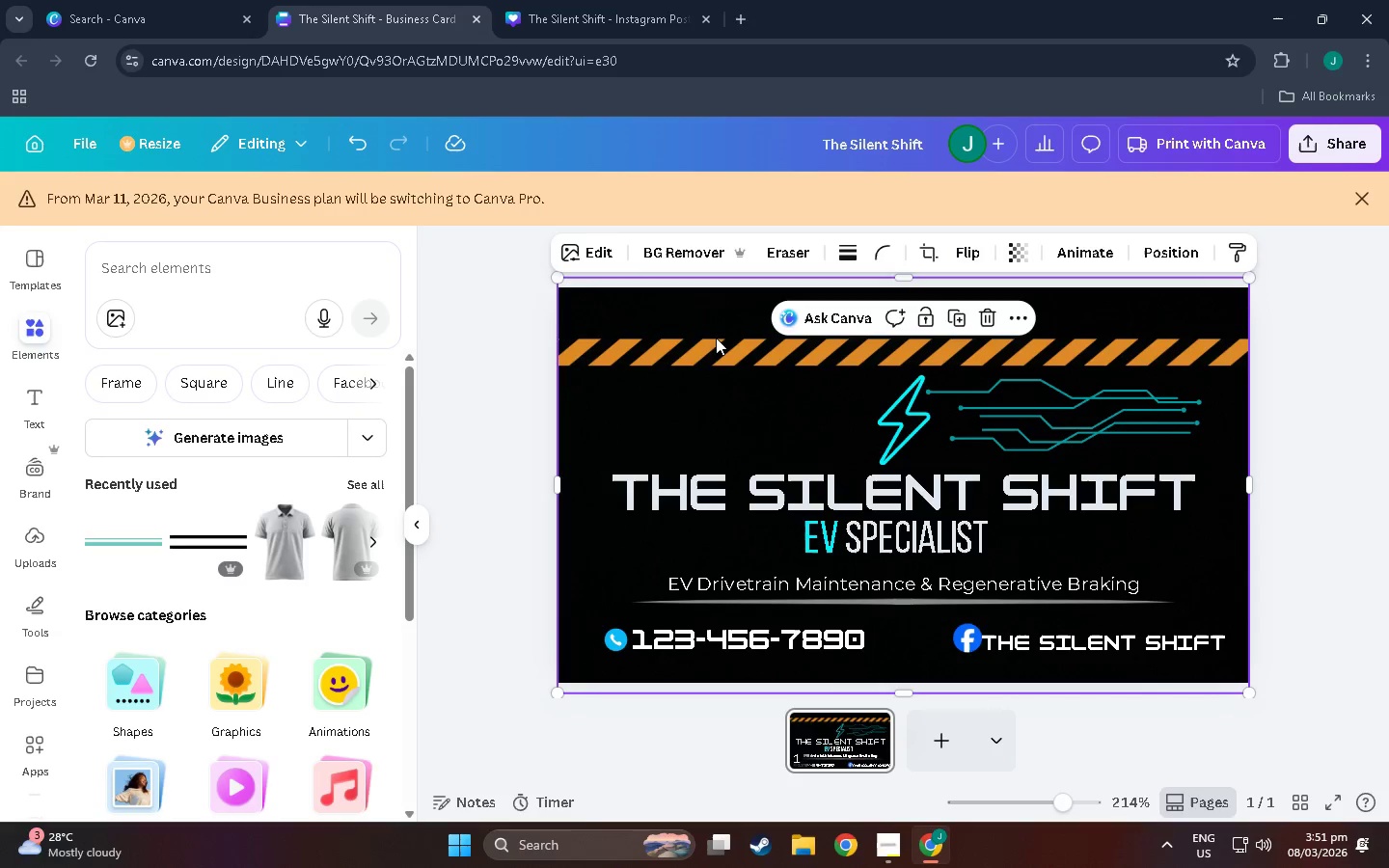 
double_click([722, 351])
 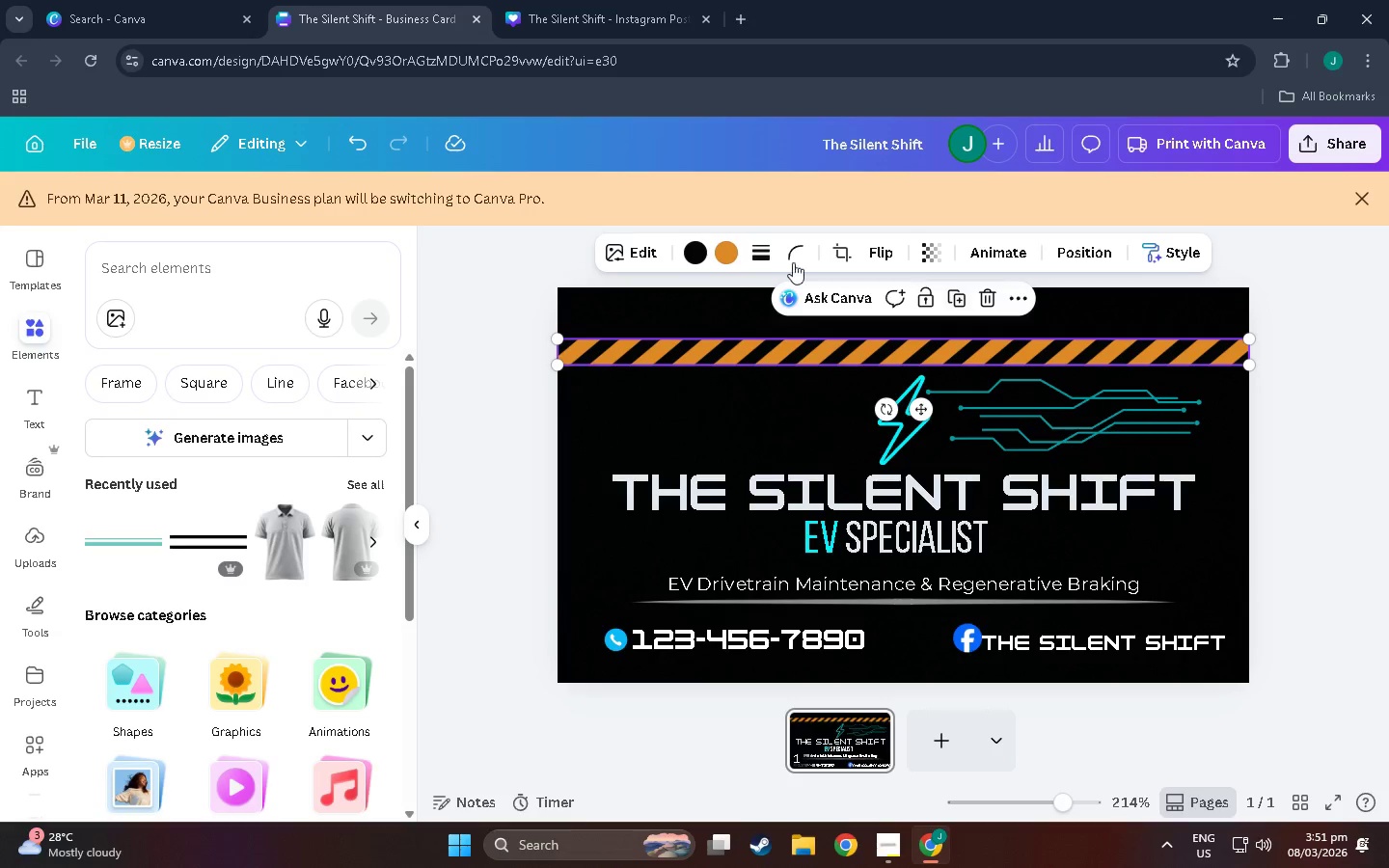 
left_click([728, 251])
 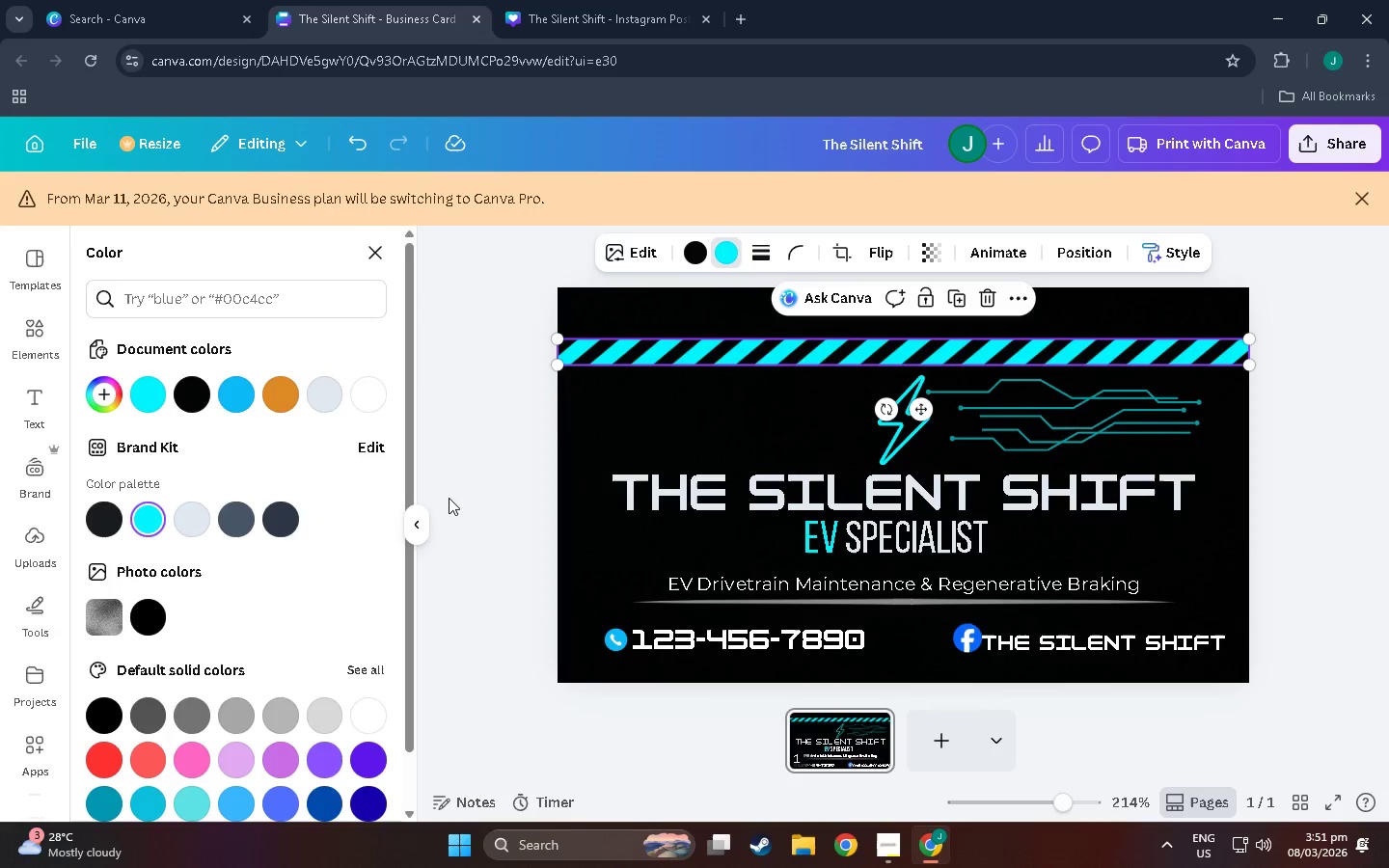 
double_click([455, 496])
 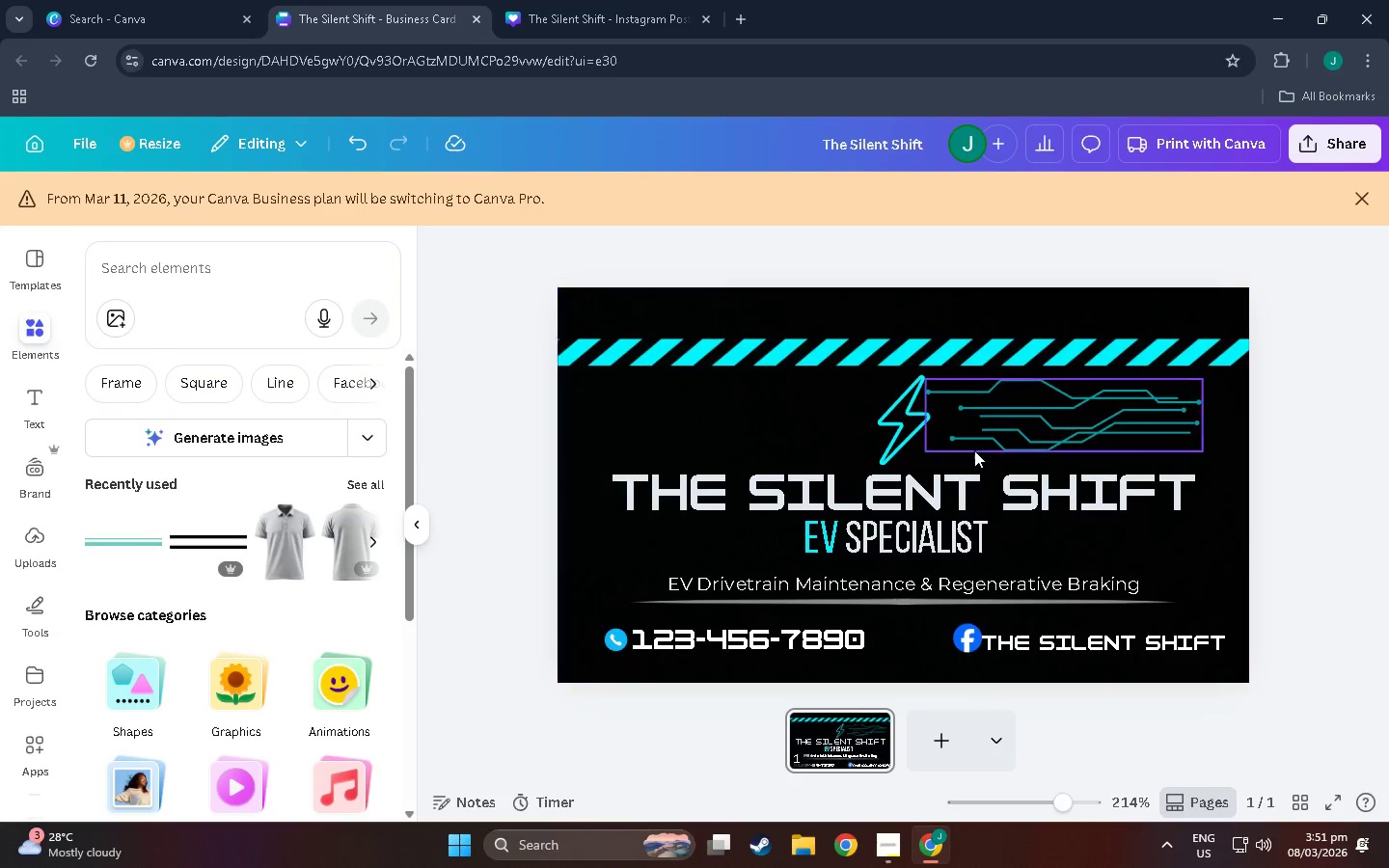 
scroll: coordinate [974, 450], scroll_direction: up, amount: 1.0
 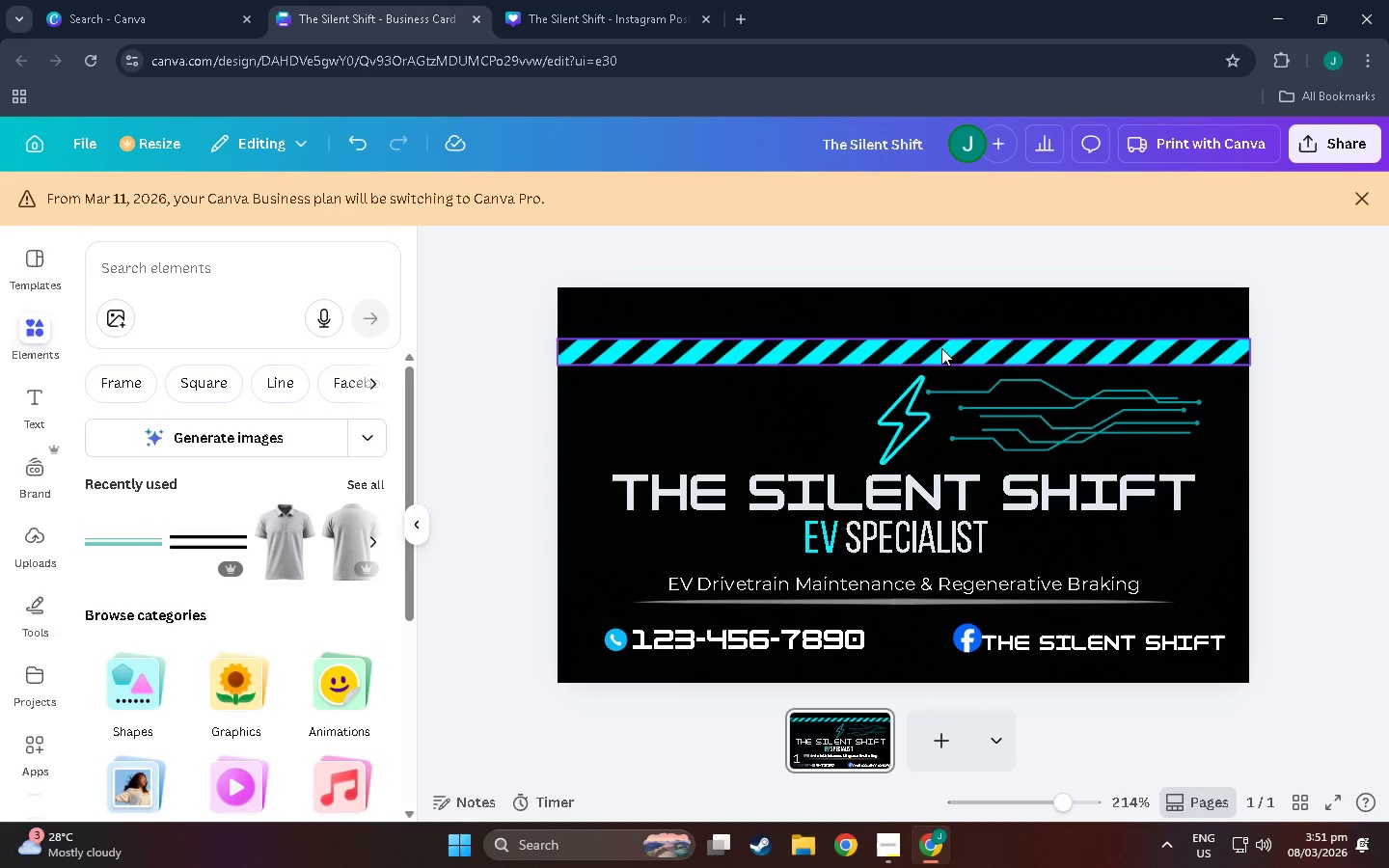 
left_click([941, 348])
 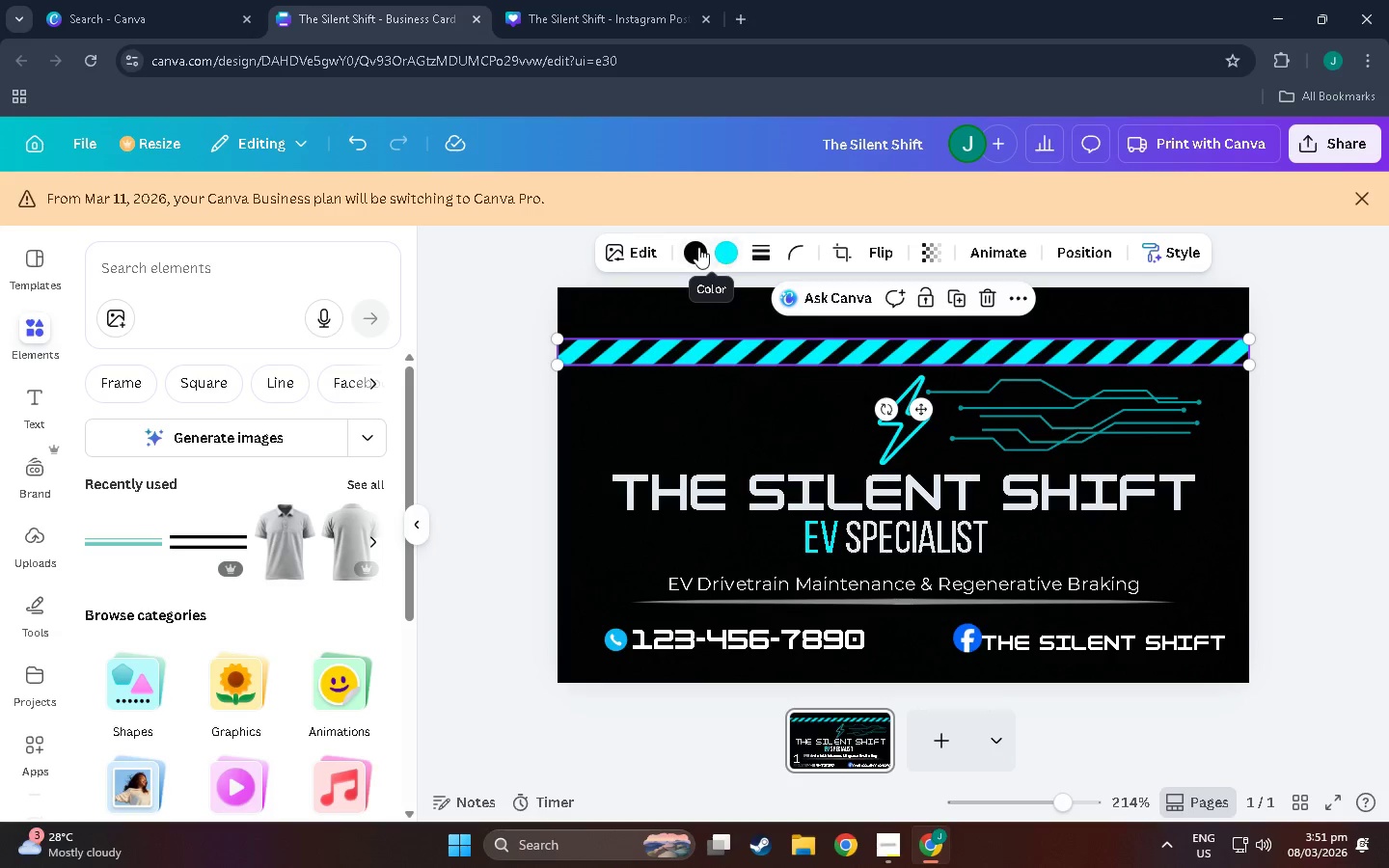 
left_click([724, 252])
 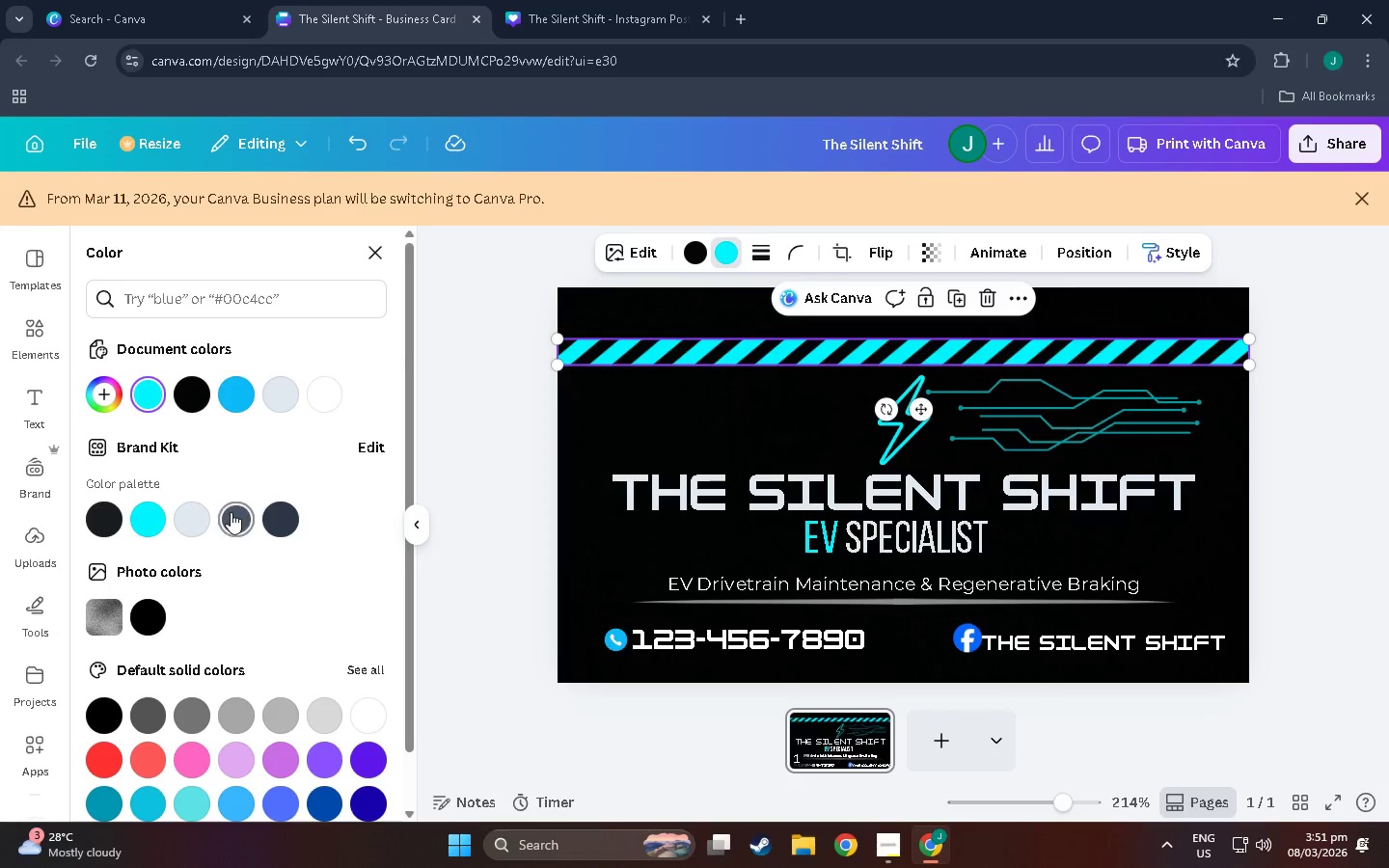 
left_click([231, 512])
 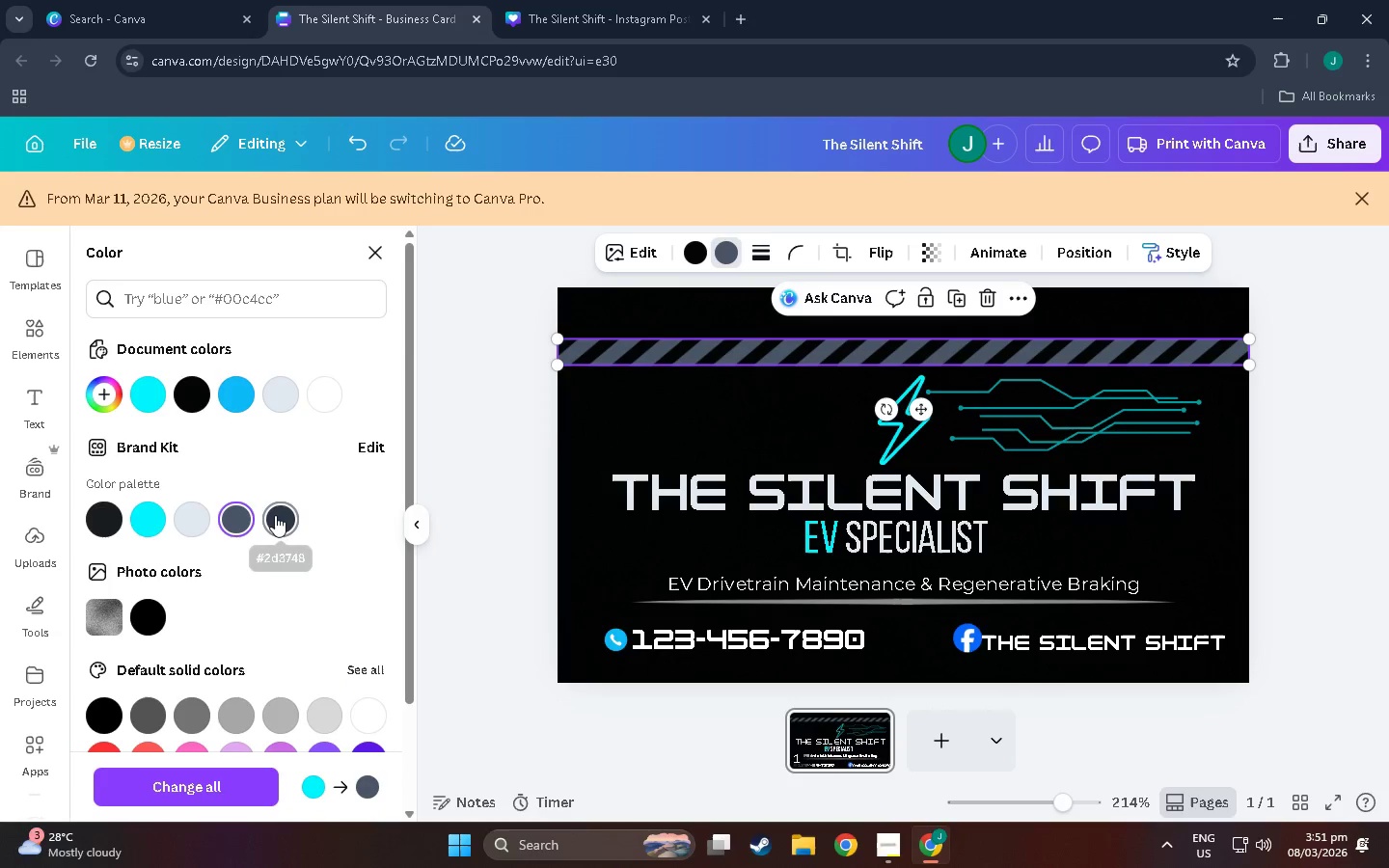 
left_click([275, 515])
 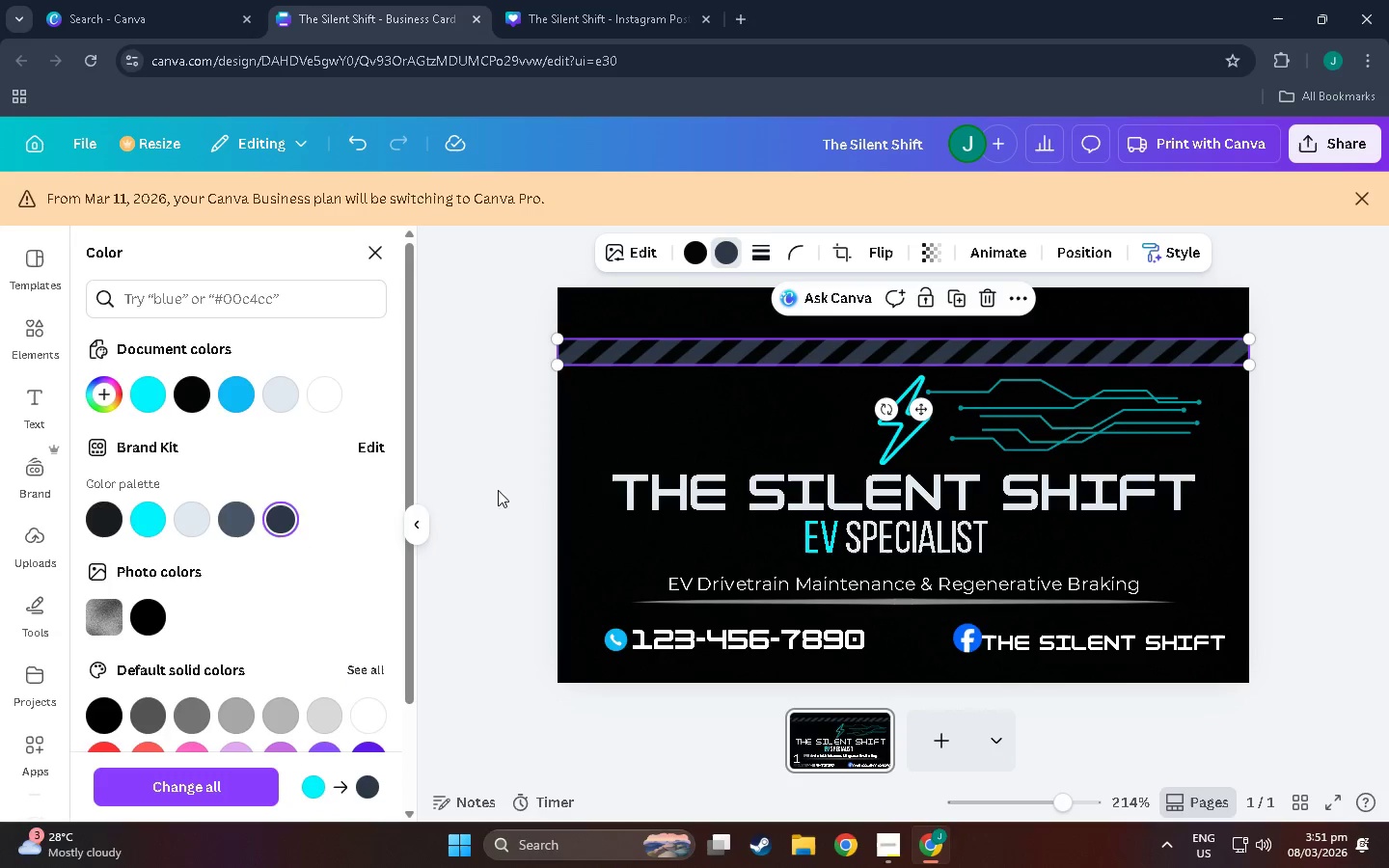 
double_click([585, 439])
 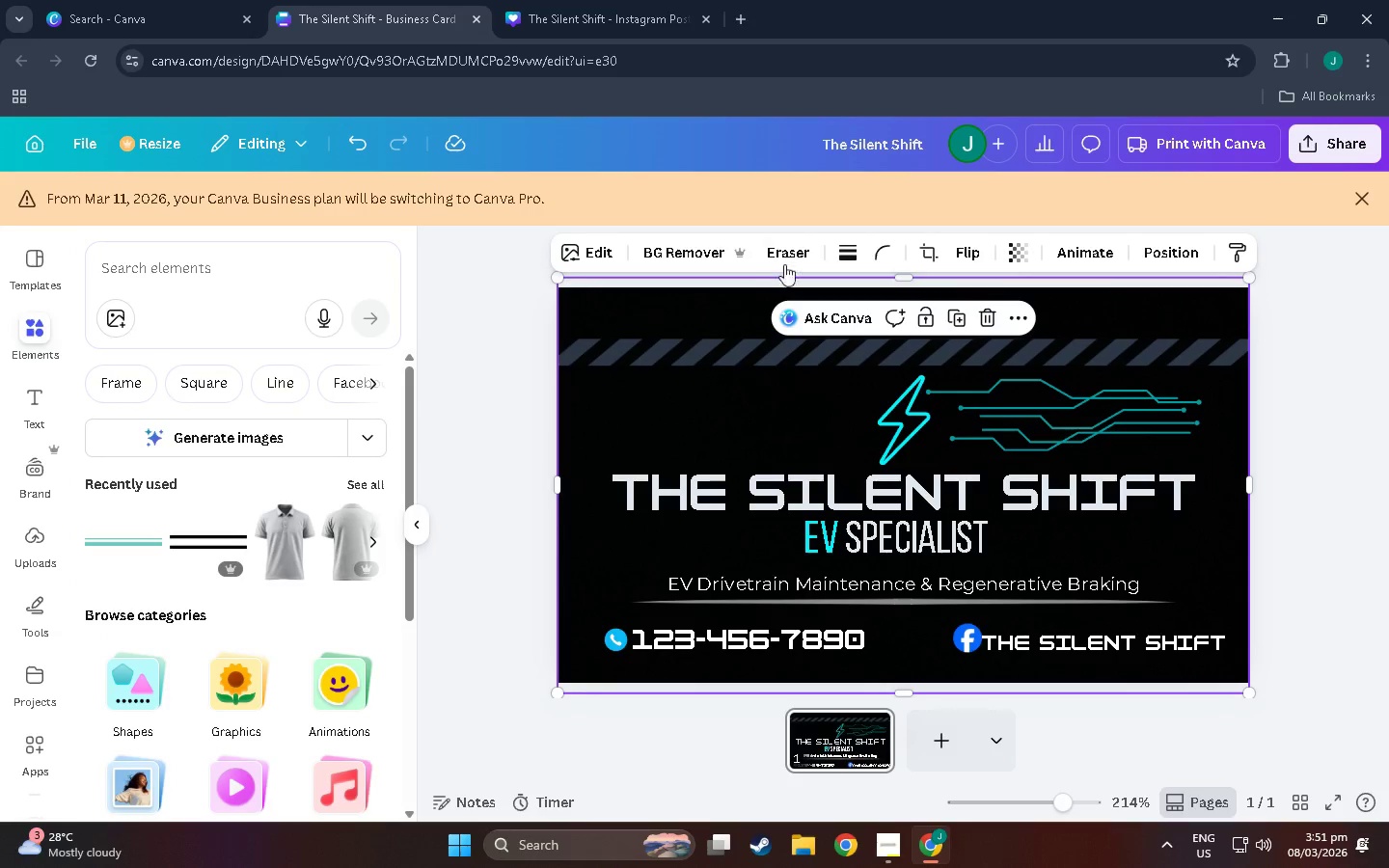 
left_click([1198, 249])
 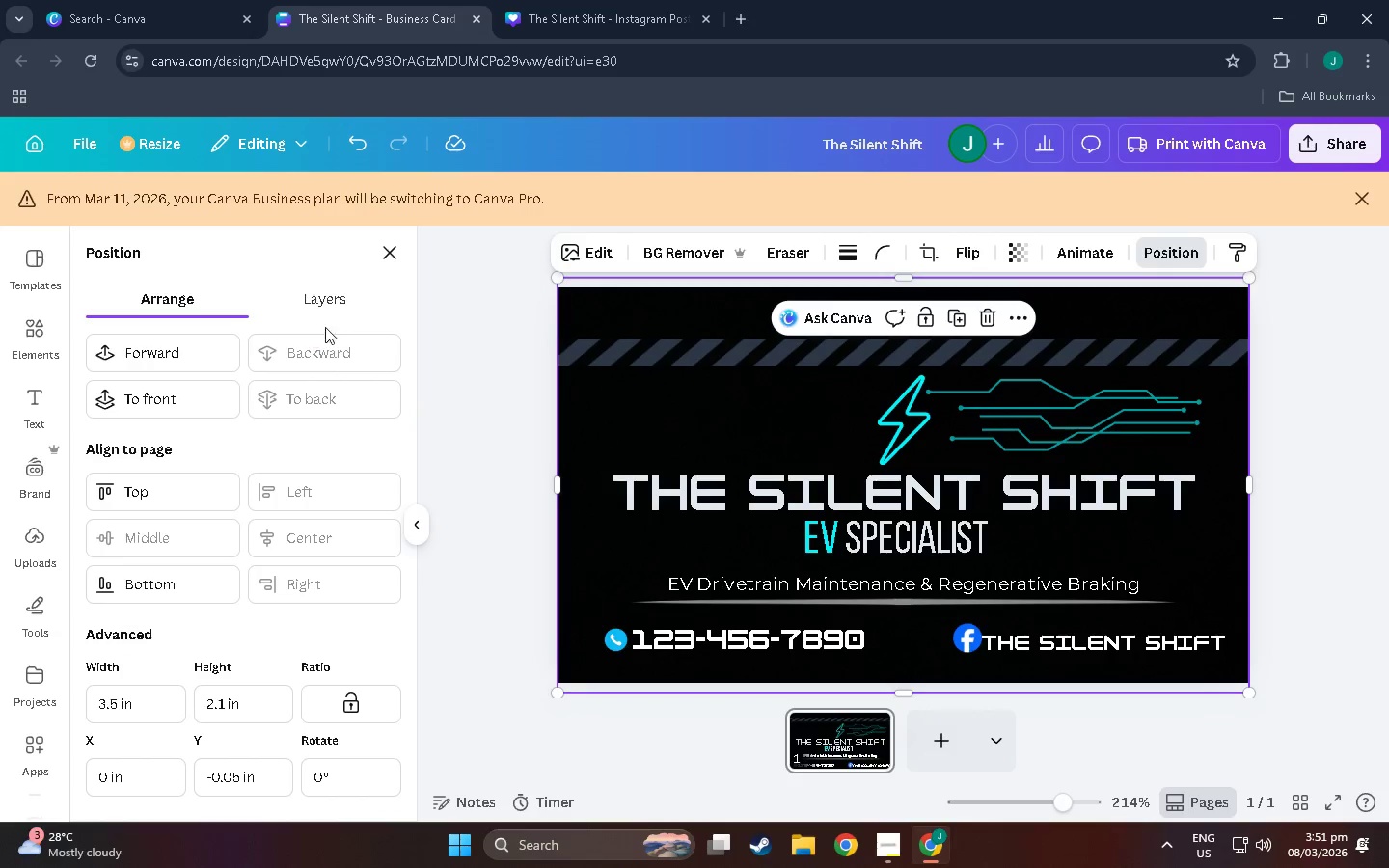 
left_click([332, 304])
 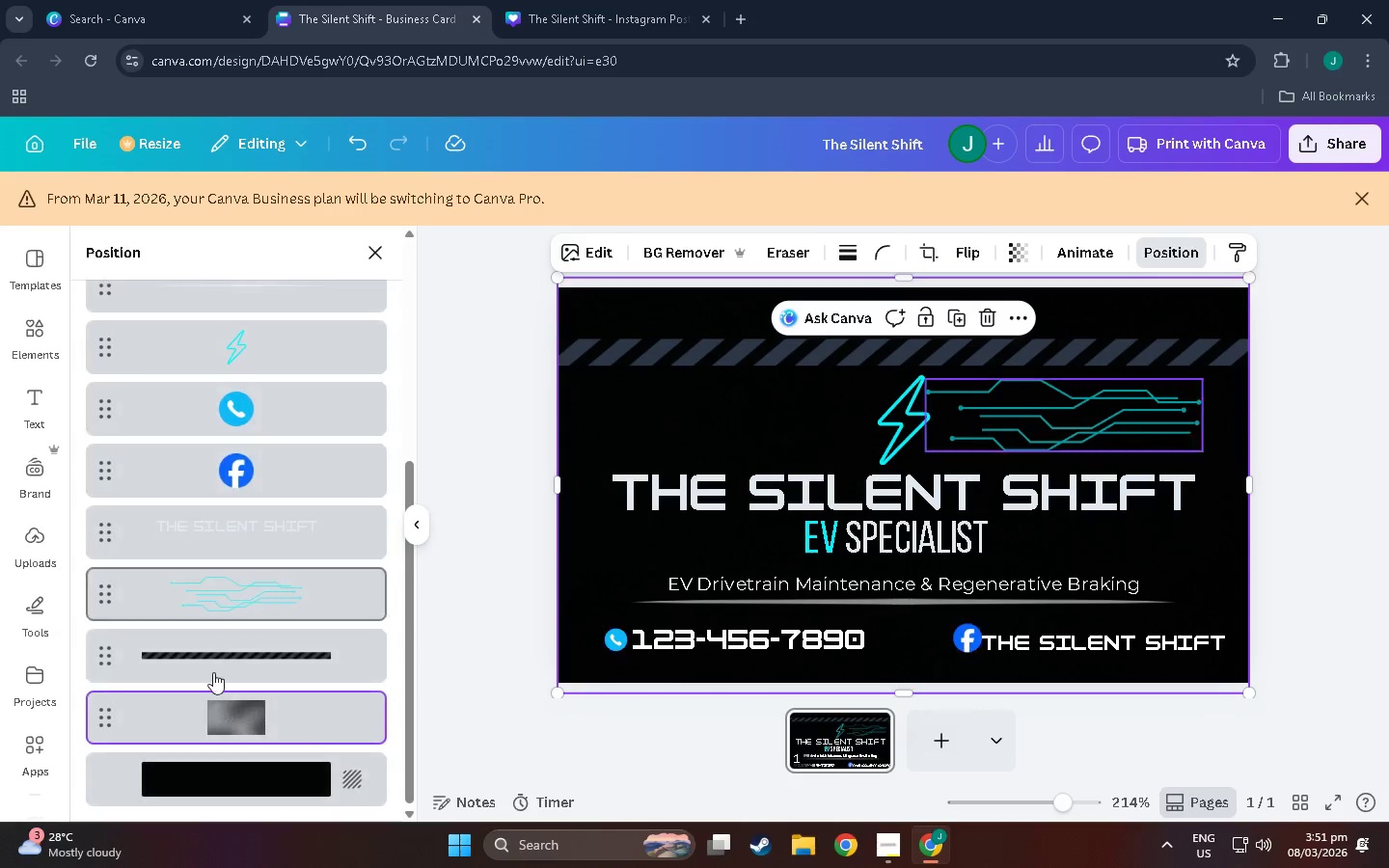 
scroll: coordinate [213, 673], scroll_direction: down, amount: 3.0
 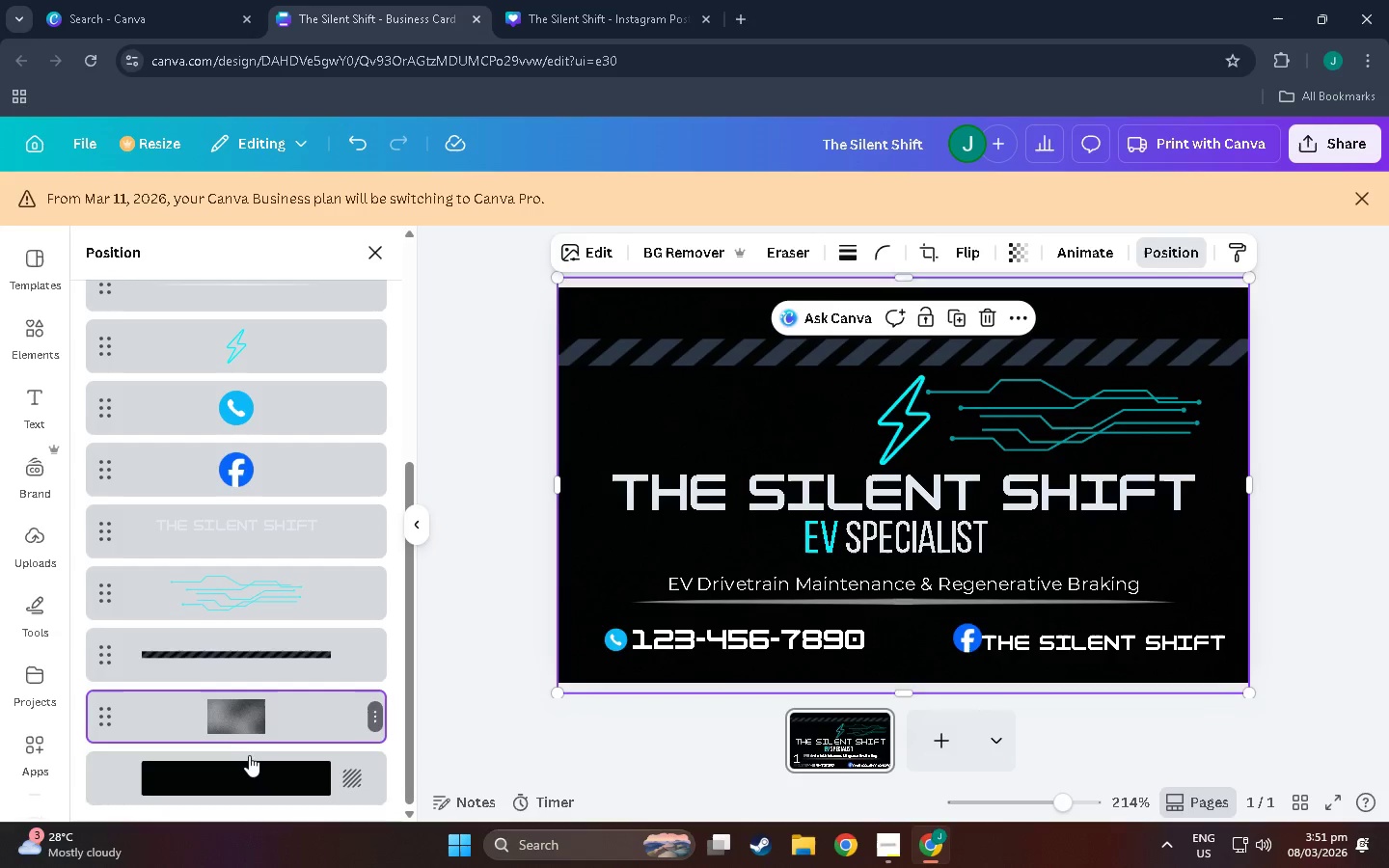 
left_click([257, 764])
 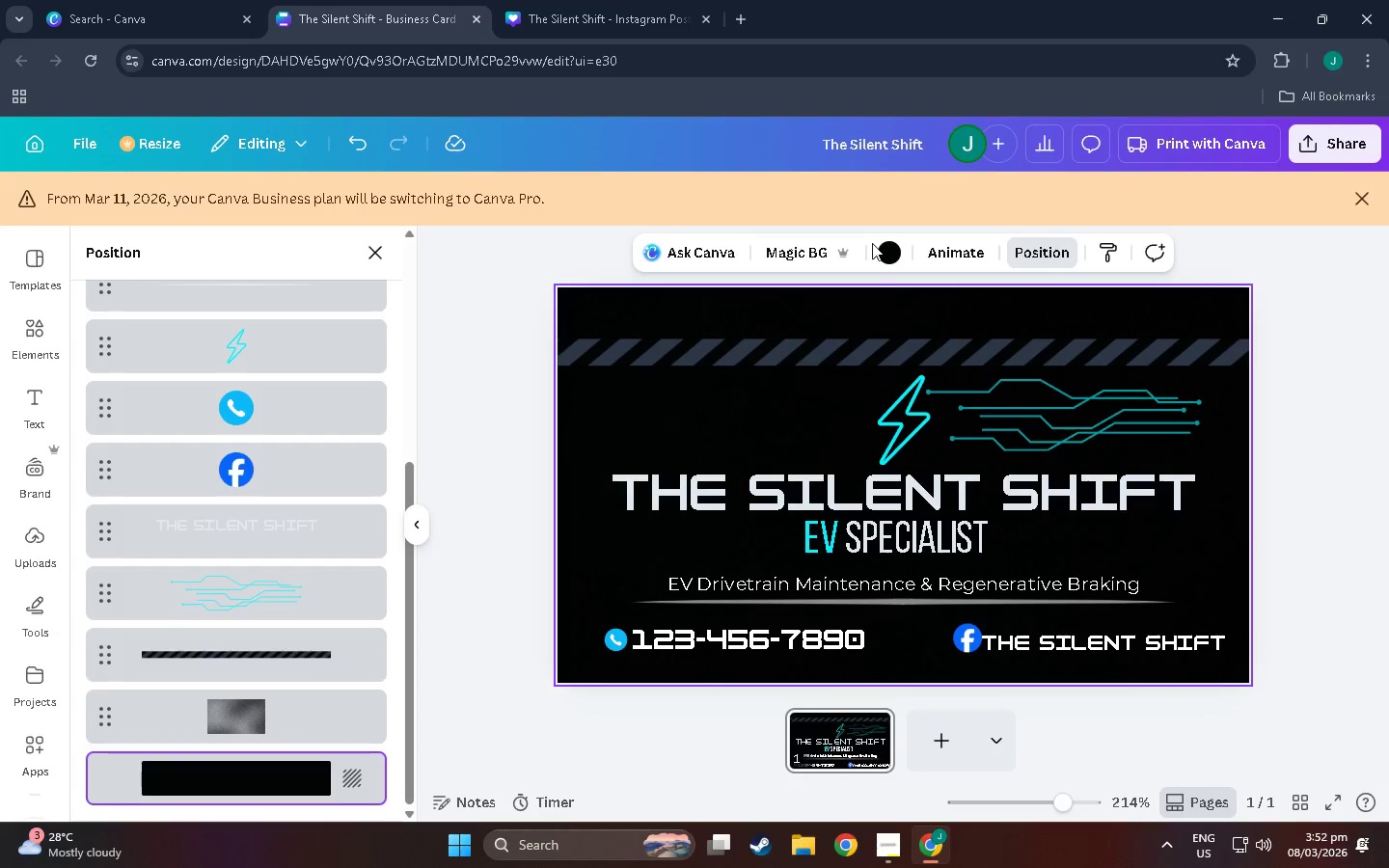 
double_click([878, 243])
 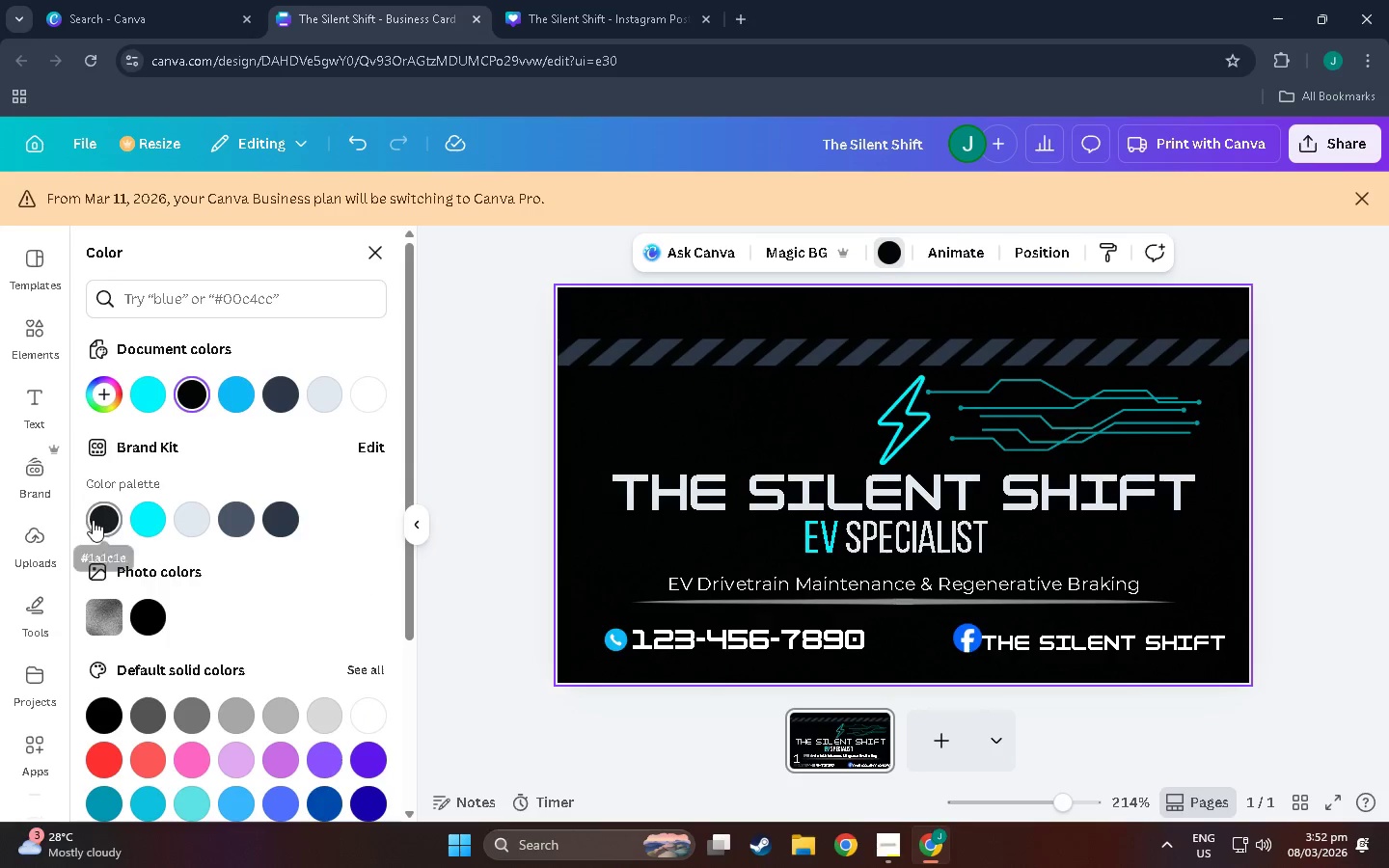 
left_click([93, 520])
 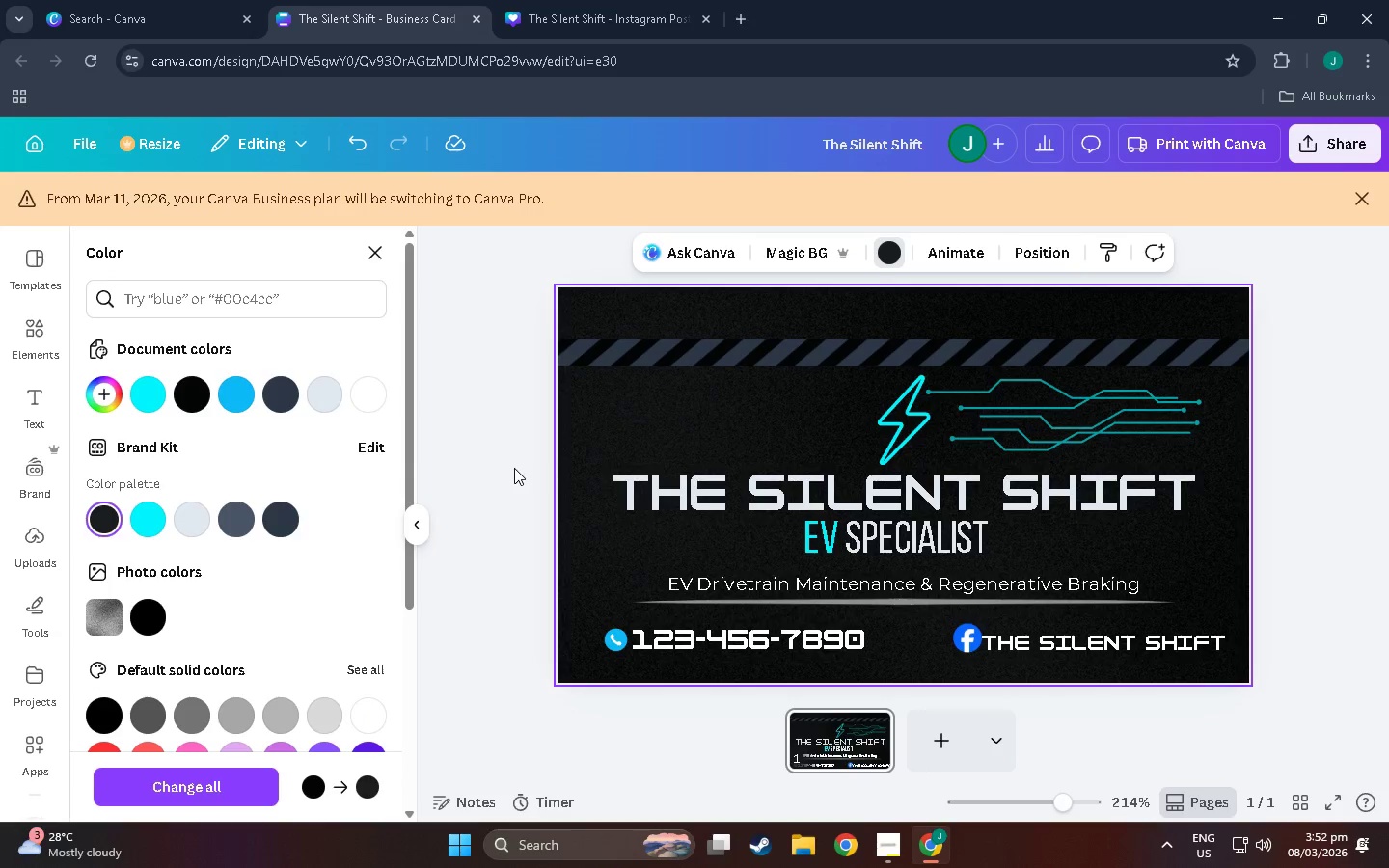 
left_click([514, 468])
 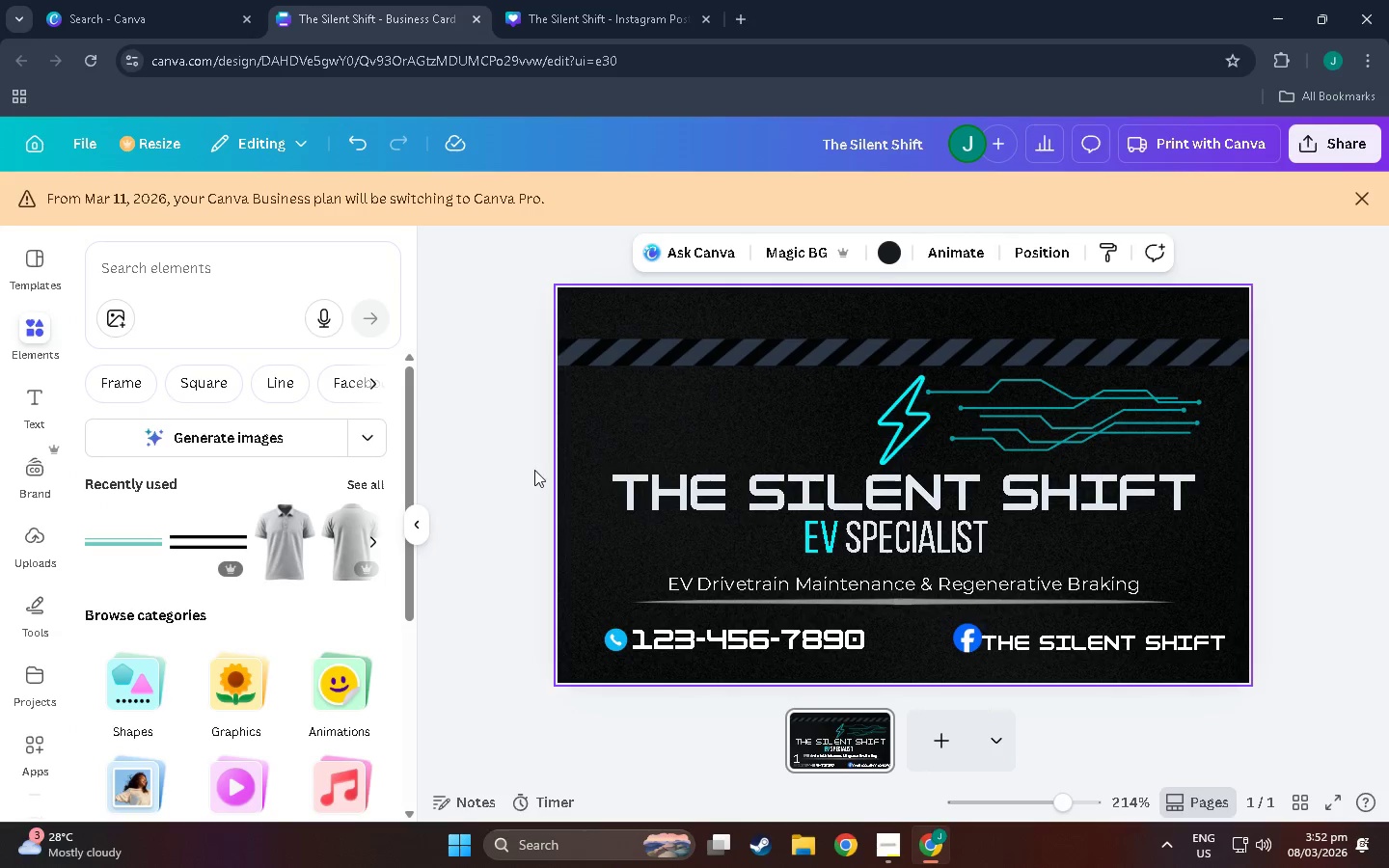 
left_click([534, 470])
 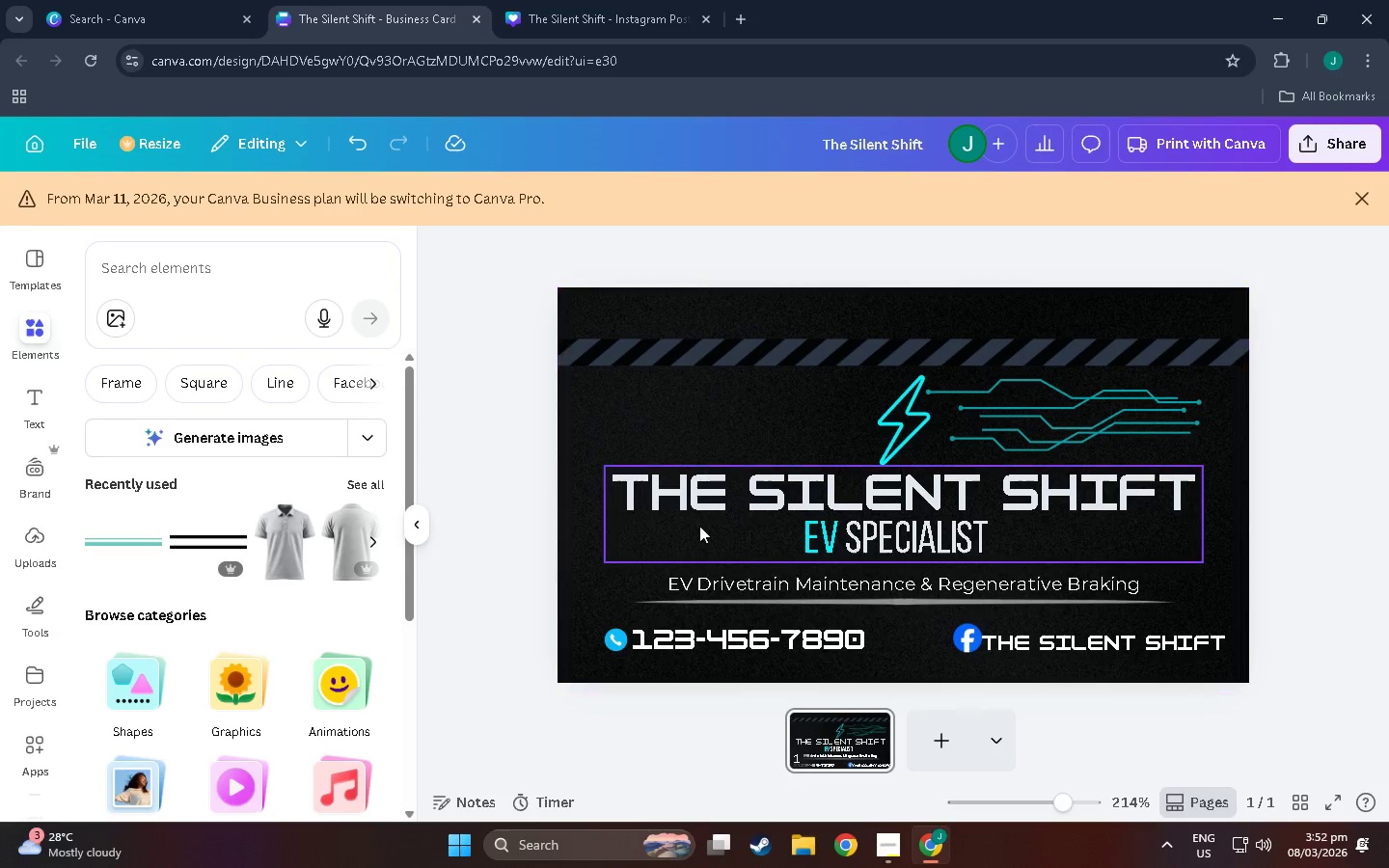 
scroll: coordinate [702, 526], scroll_direction: up, amount: 2.0
 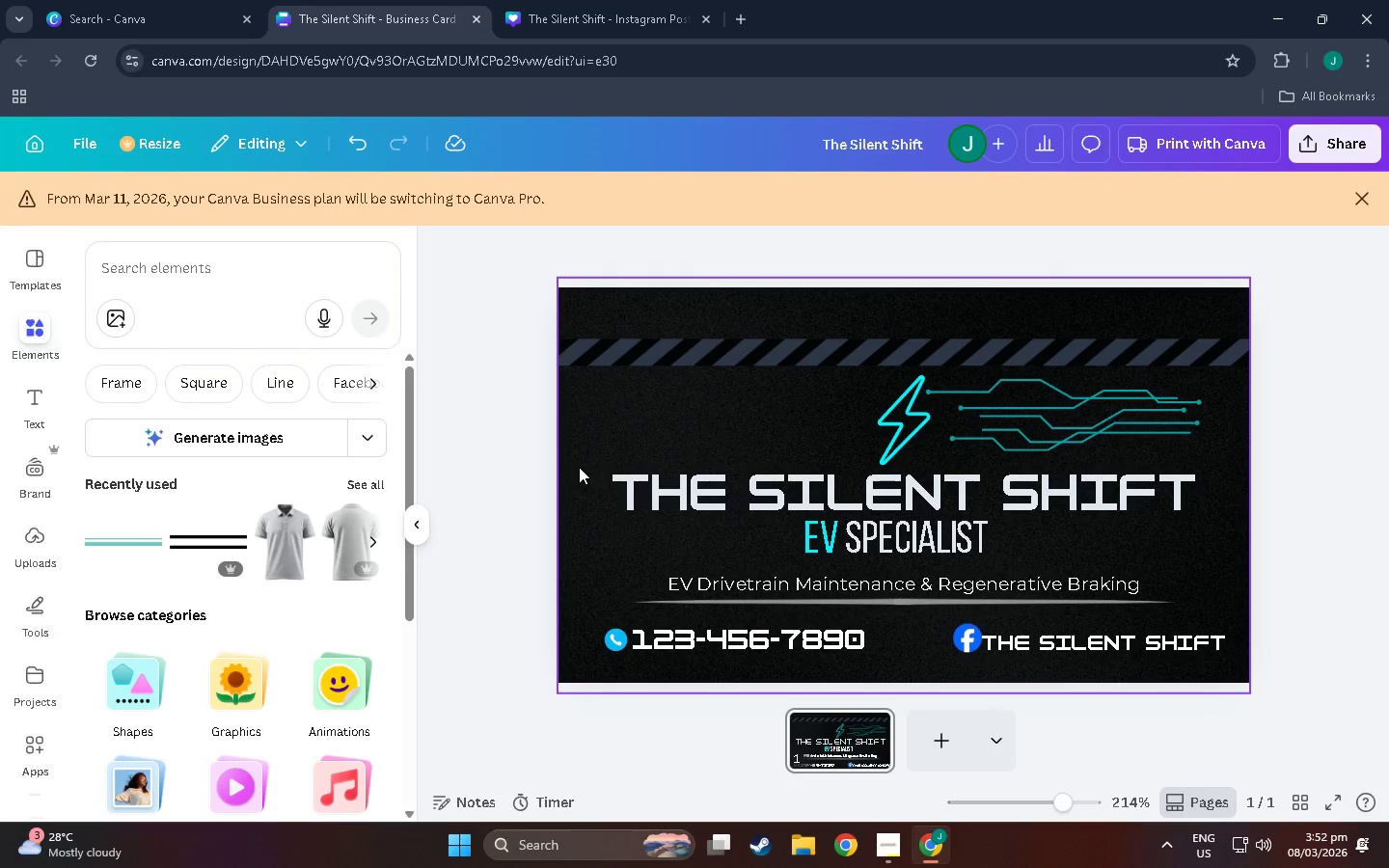 
left_click([579, 466])
 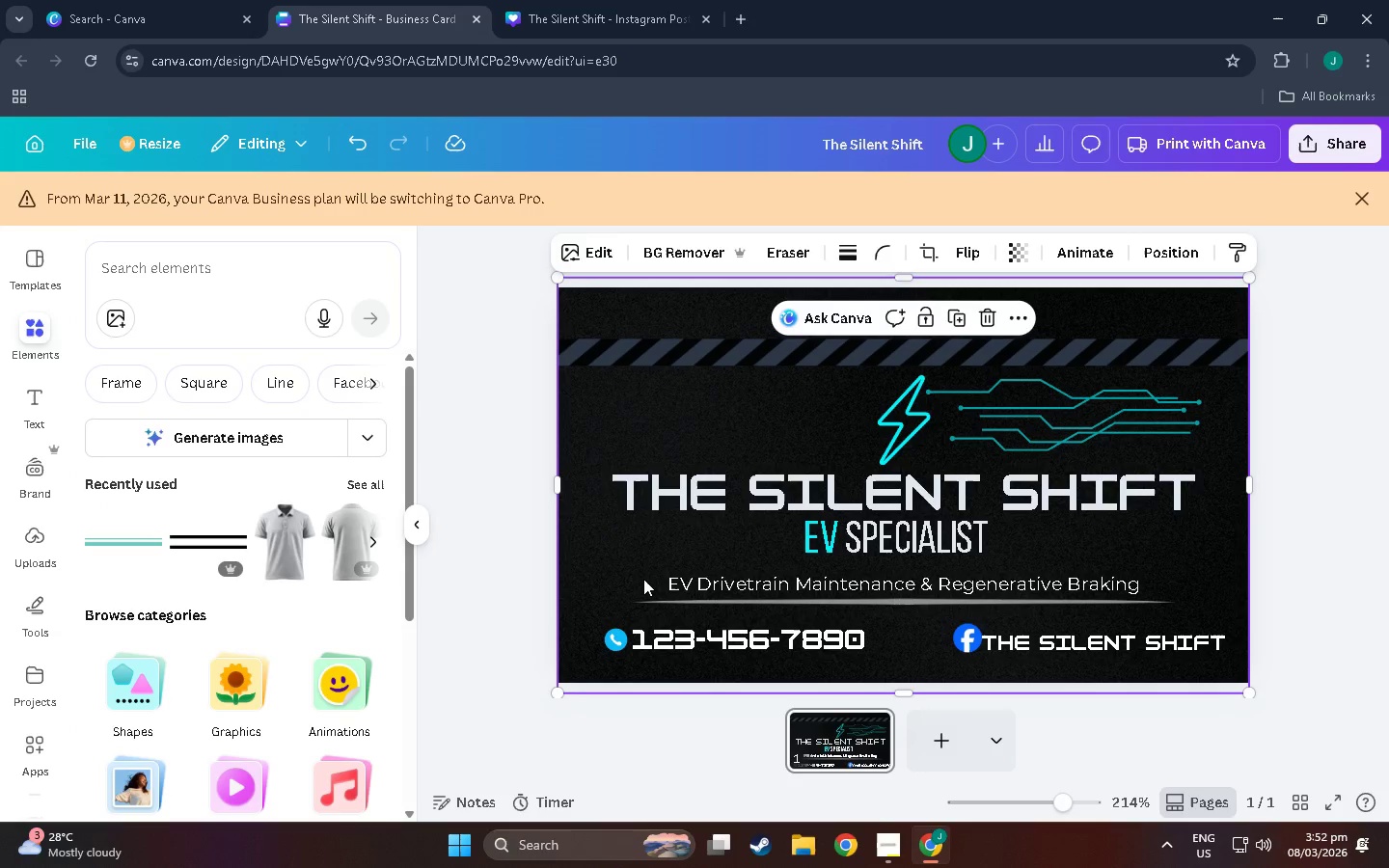 
scroll: coordinate [643, 579], scroll_direction: up, amount: 3.0
 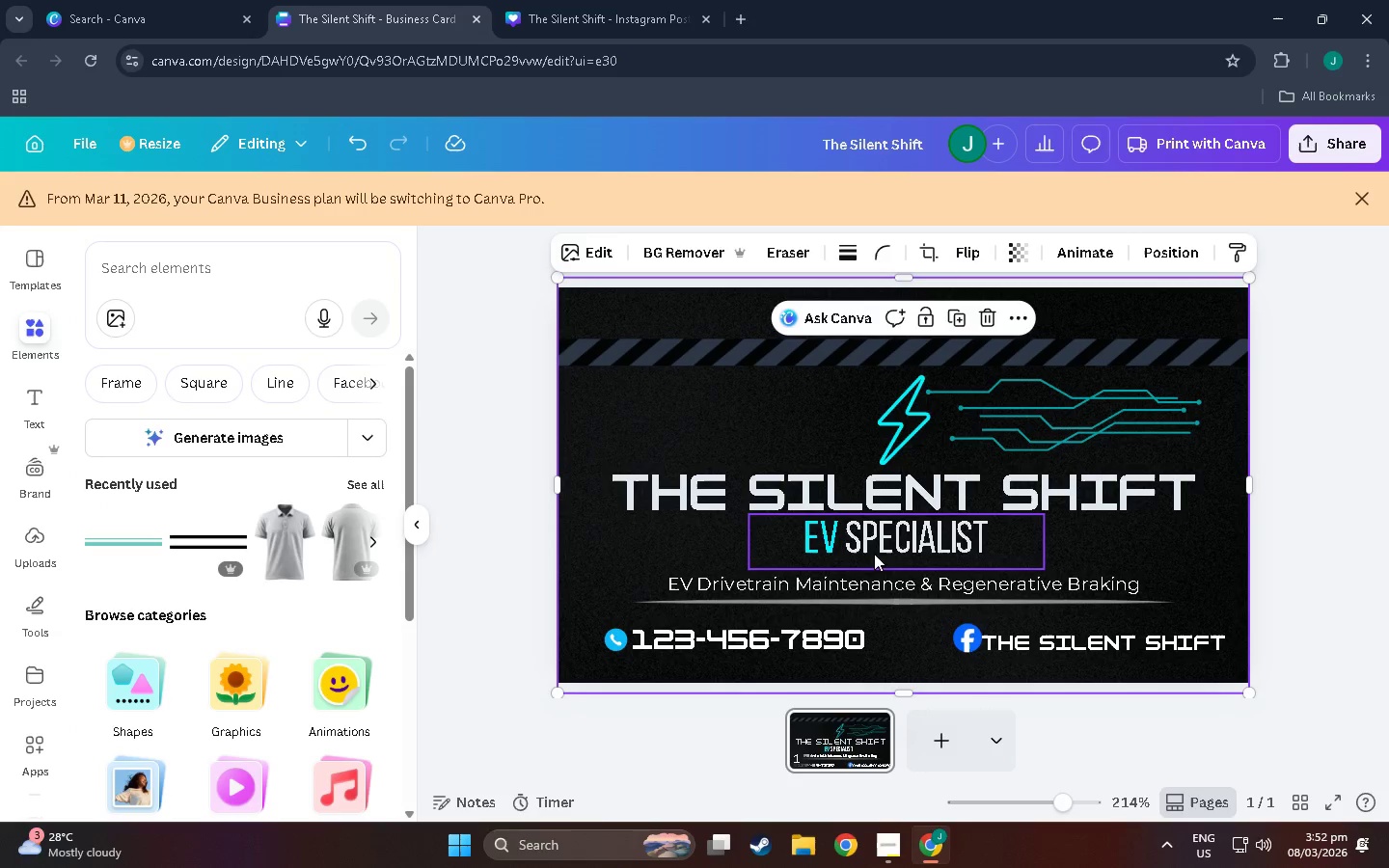 
scroll: coordinate [978, 585], scroll_direction: none, amount: 0.0
 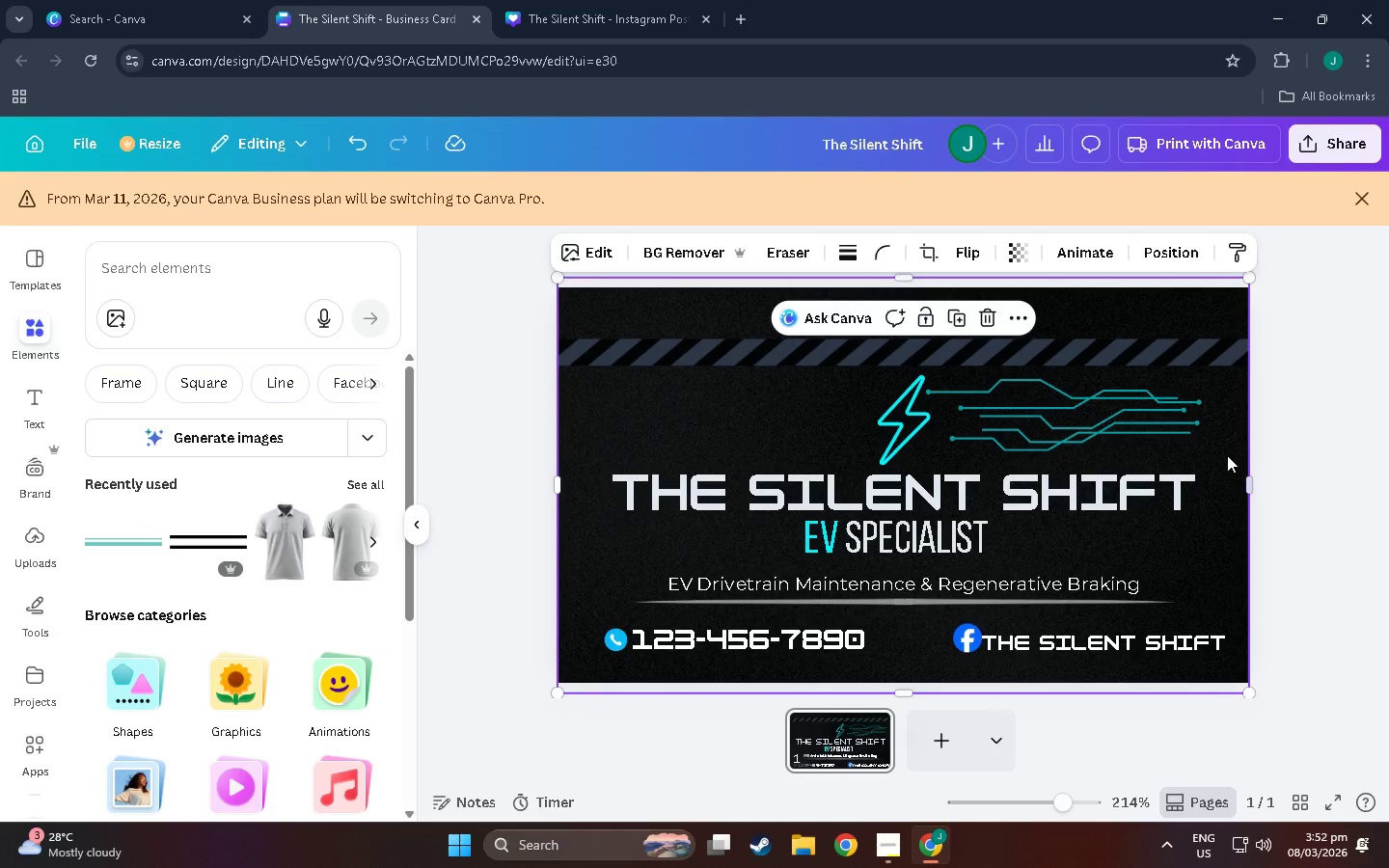 
scroll: coordinate [1227, 462], scroll_direction: down, amount: 2.0
 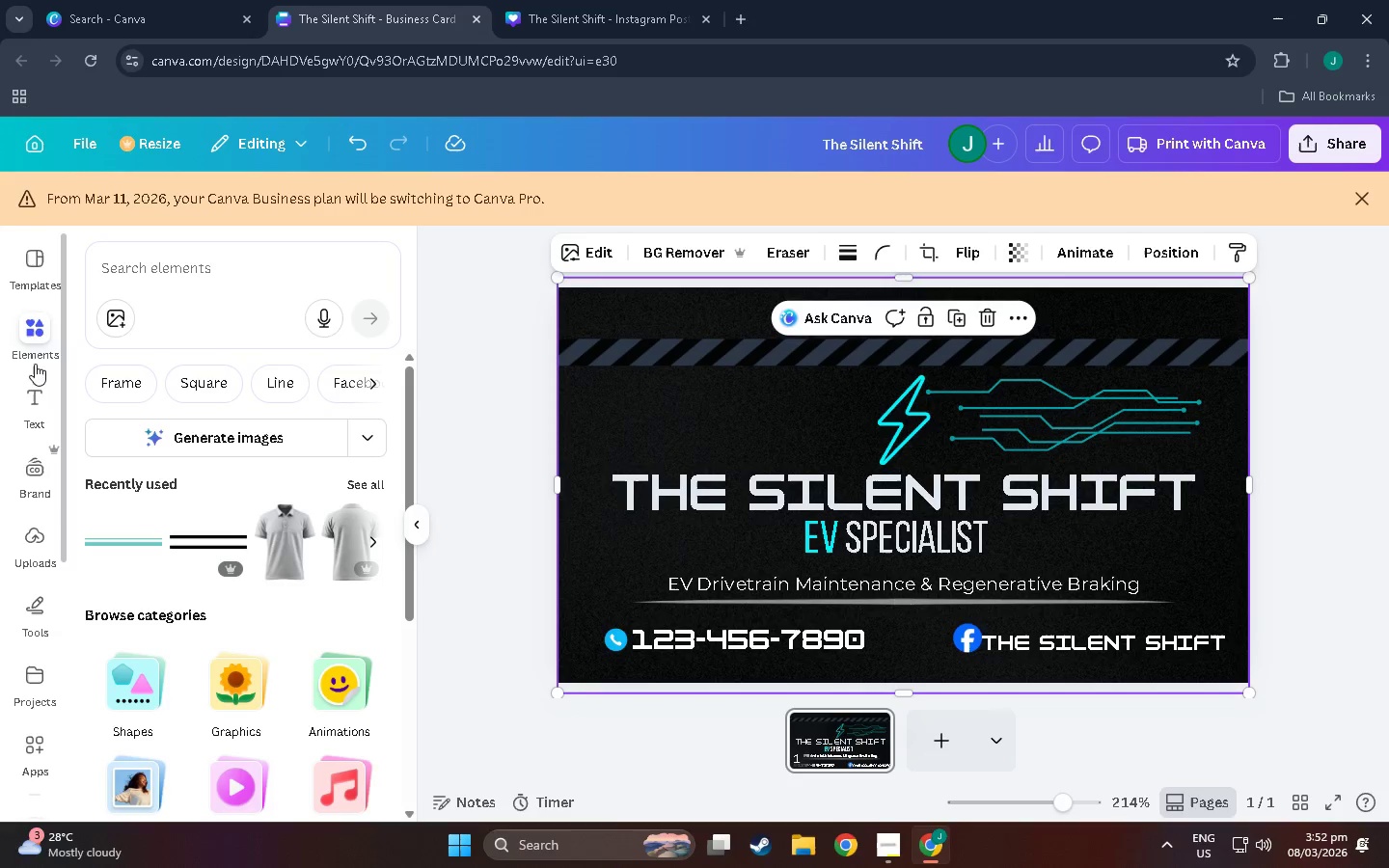 
left_click([218, 272])
 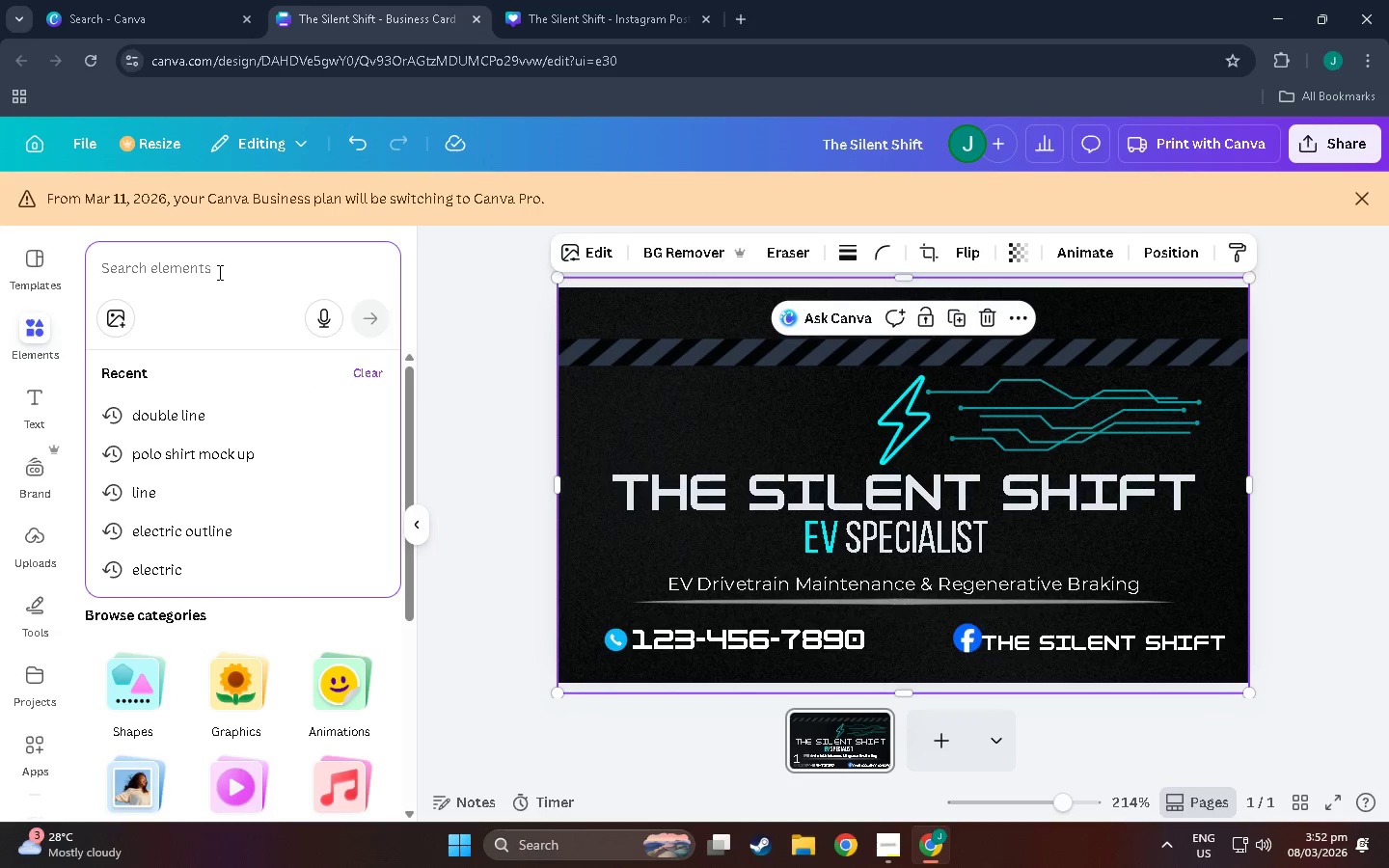 
type(shadow gread)
key(Backspace)
key(Backspace)
key(Backspace)
key(Backspace)
type(adint)
 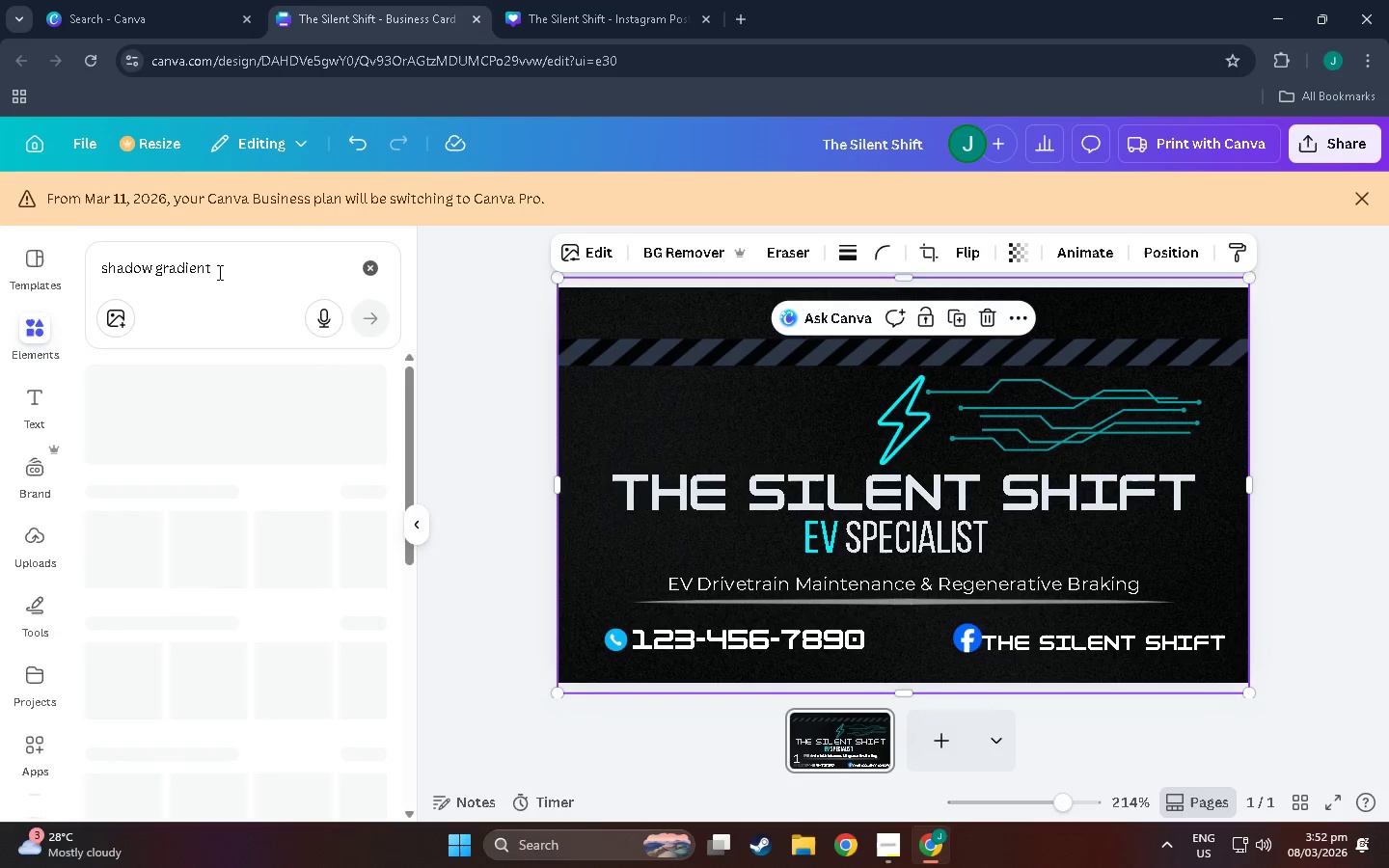 
key(Enter)
 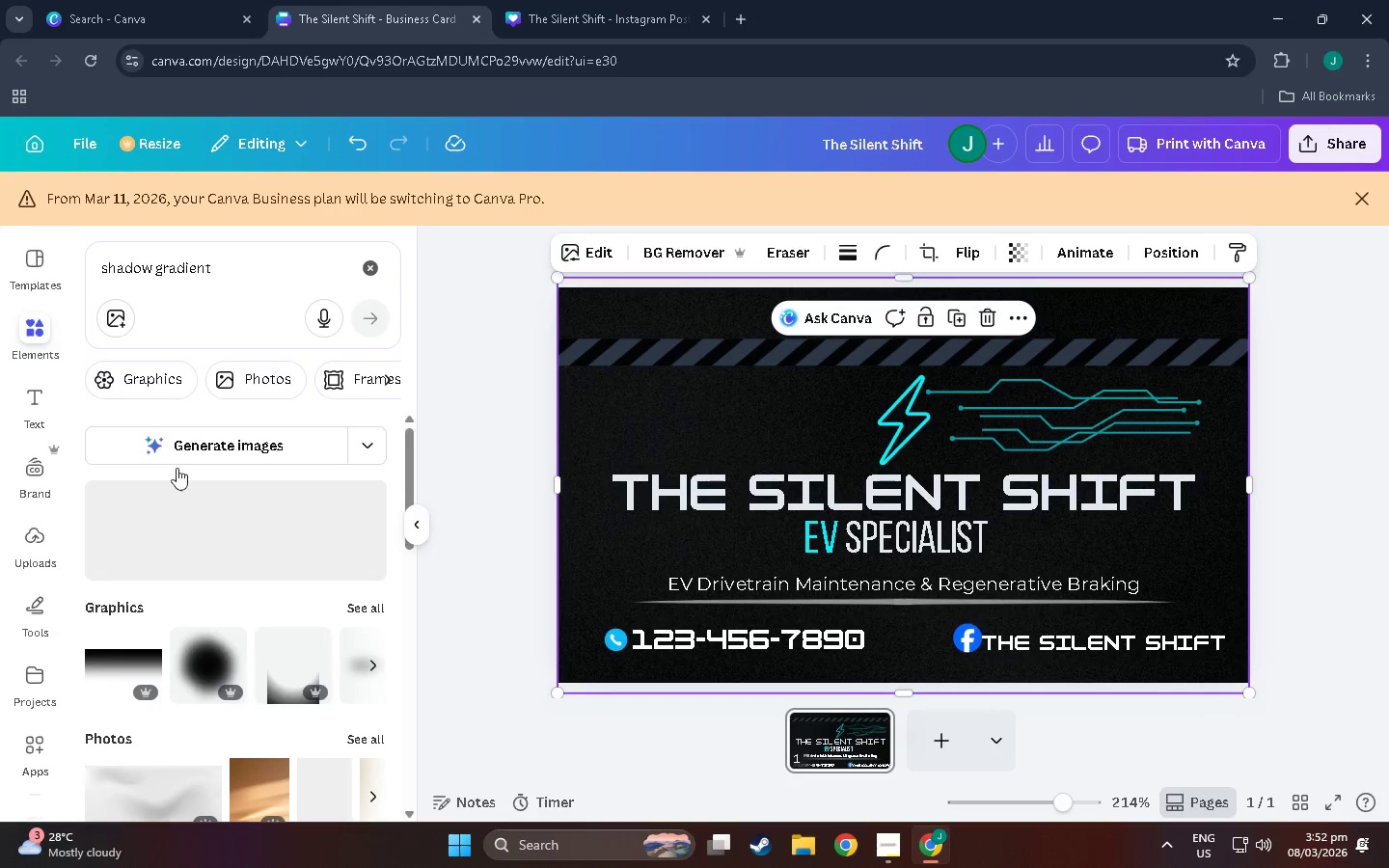 
scroll: coordinate [141, 549], scroll_direction: down, amount: 4.0
 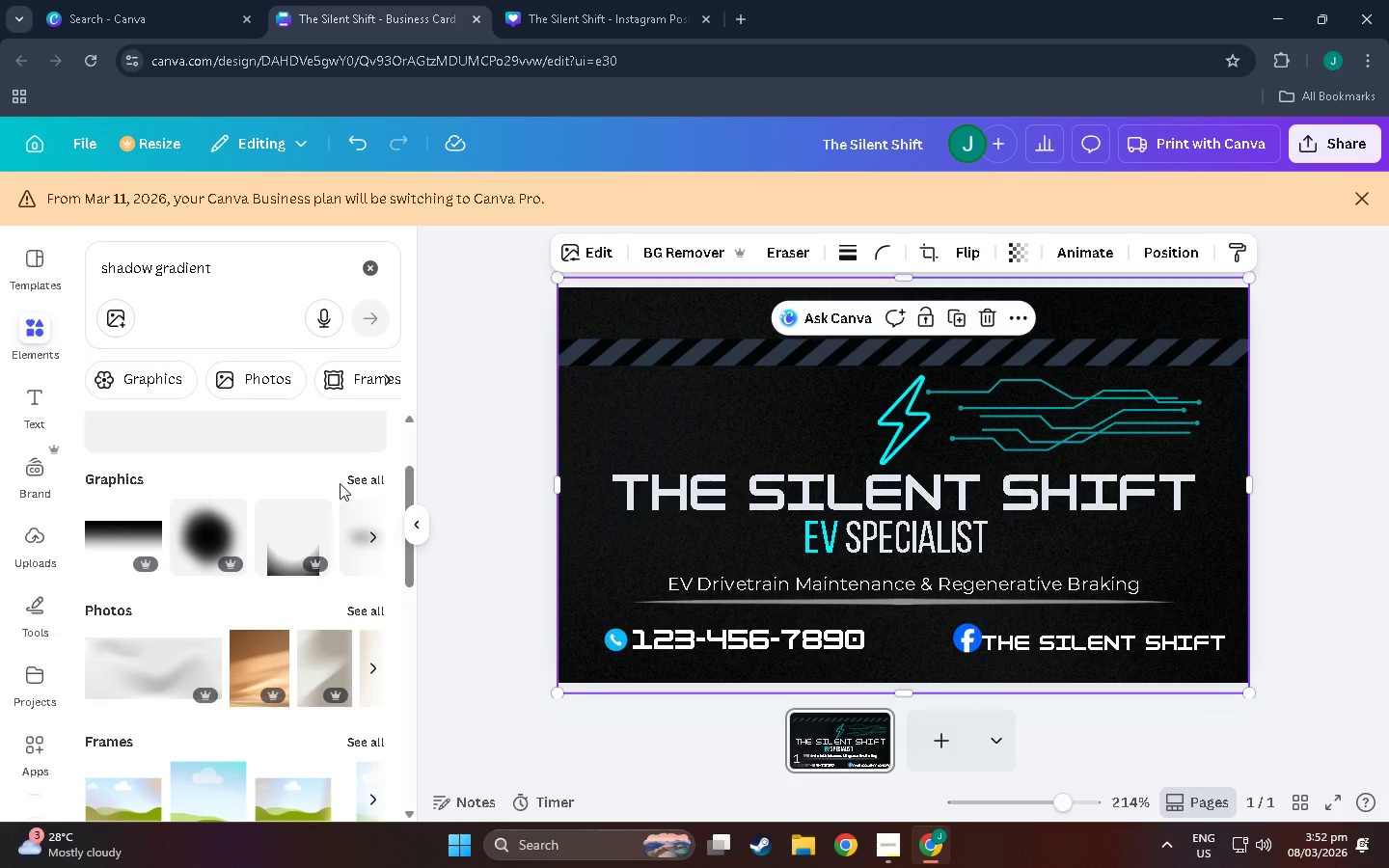 
double_click([353, 483])
 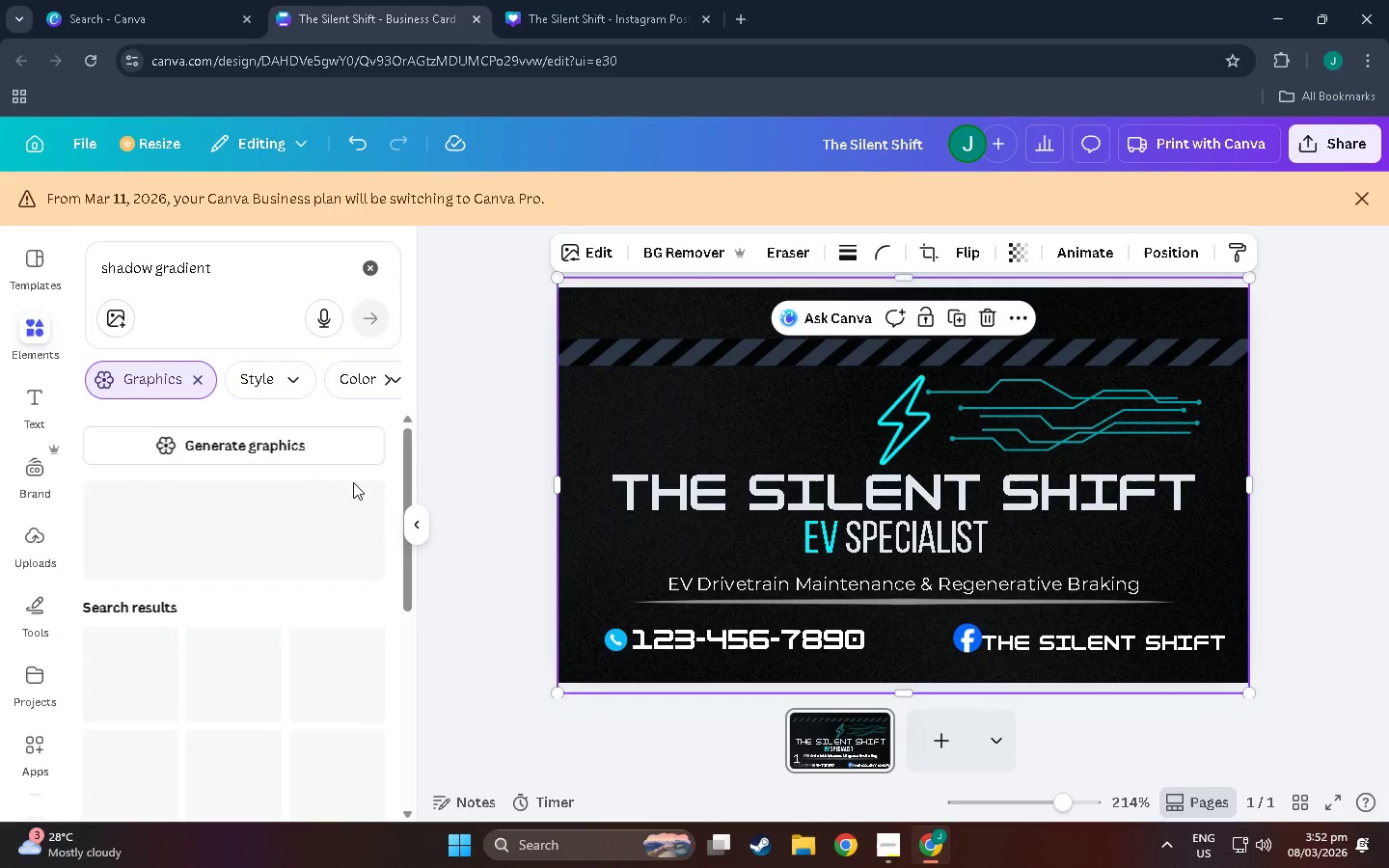 
scroll: coordinate [269, 586], scroll_direction: down, amount: 16.0
 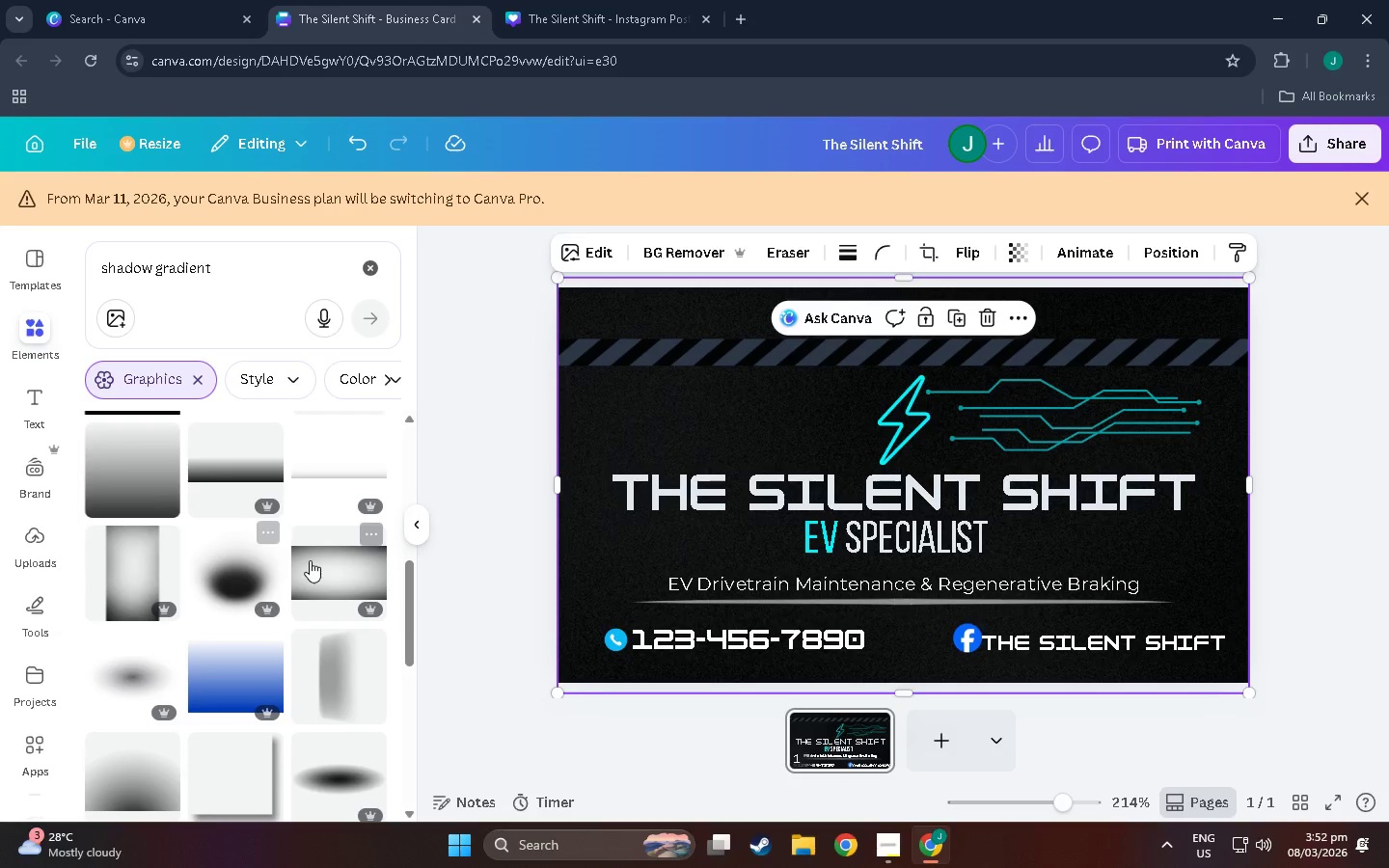 
left_click([337, 556])
 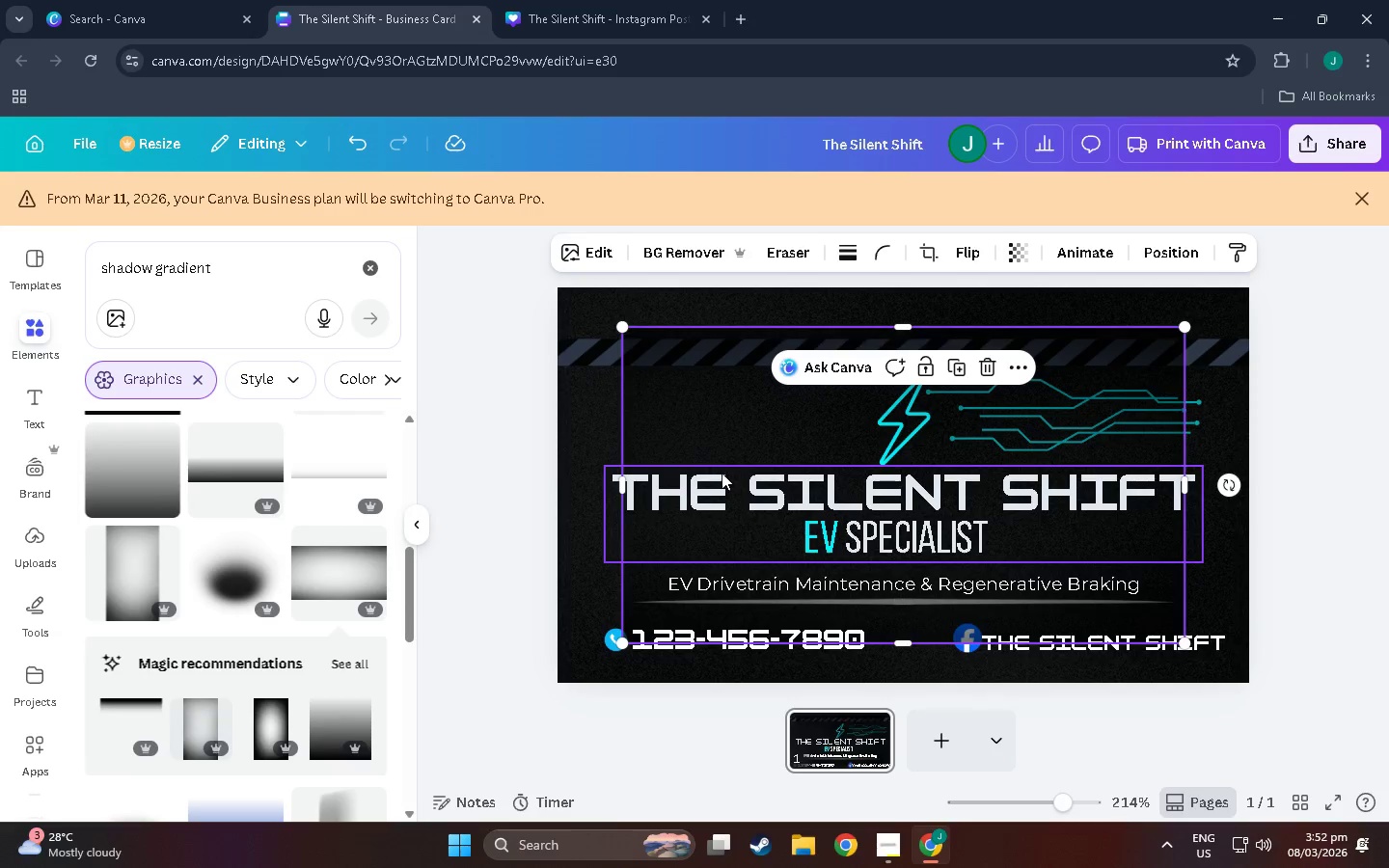 
left_click_drag(start_coordinate=[701, 417], to_coordinate=[639, 379])
 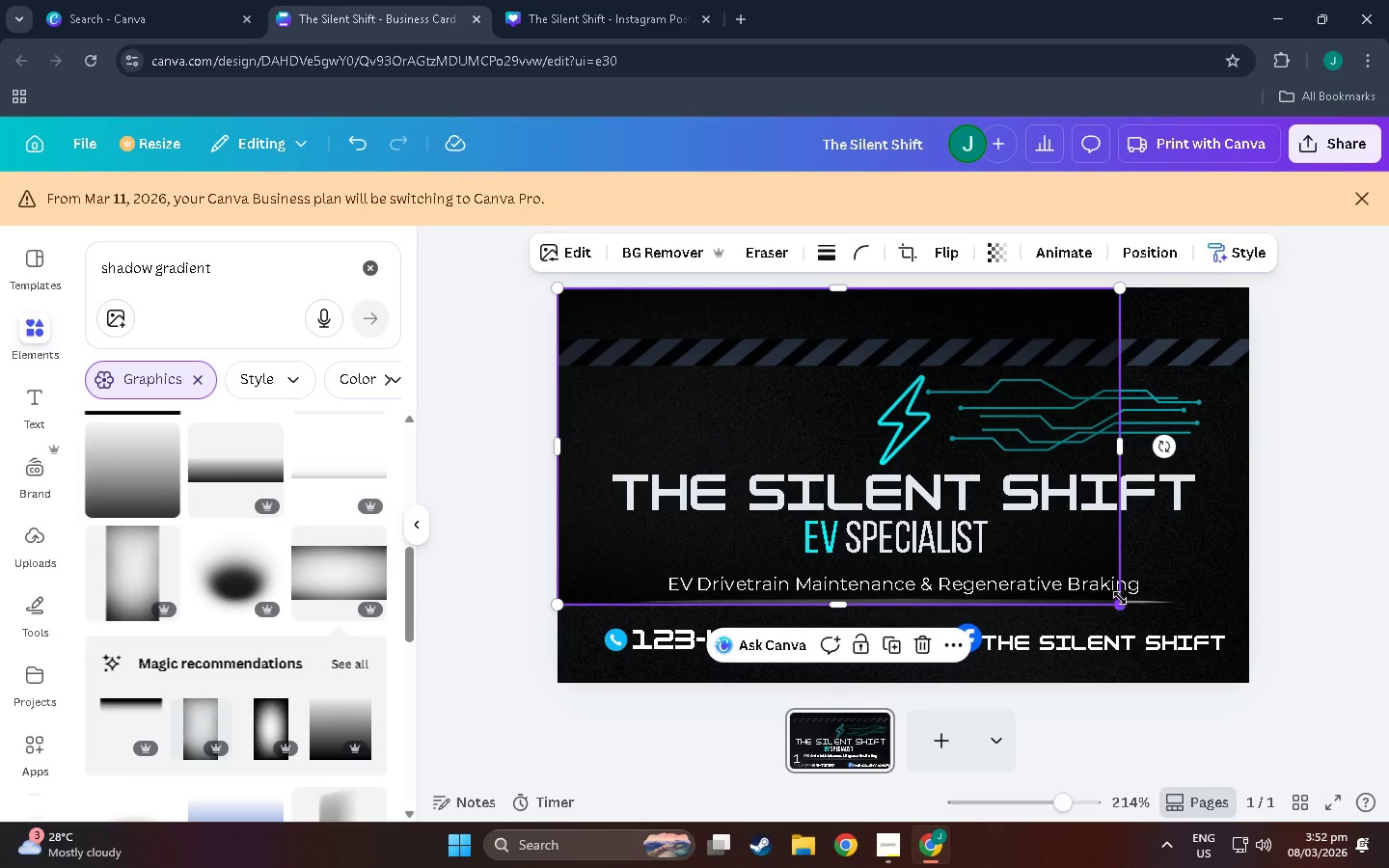 
left_click_drag(start_coordinate=[1120, 598], to_coordinate=[1280, 635])
 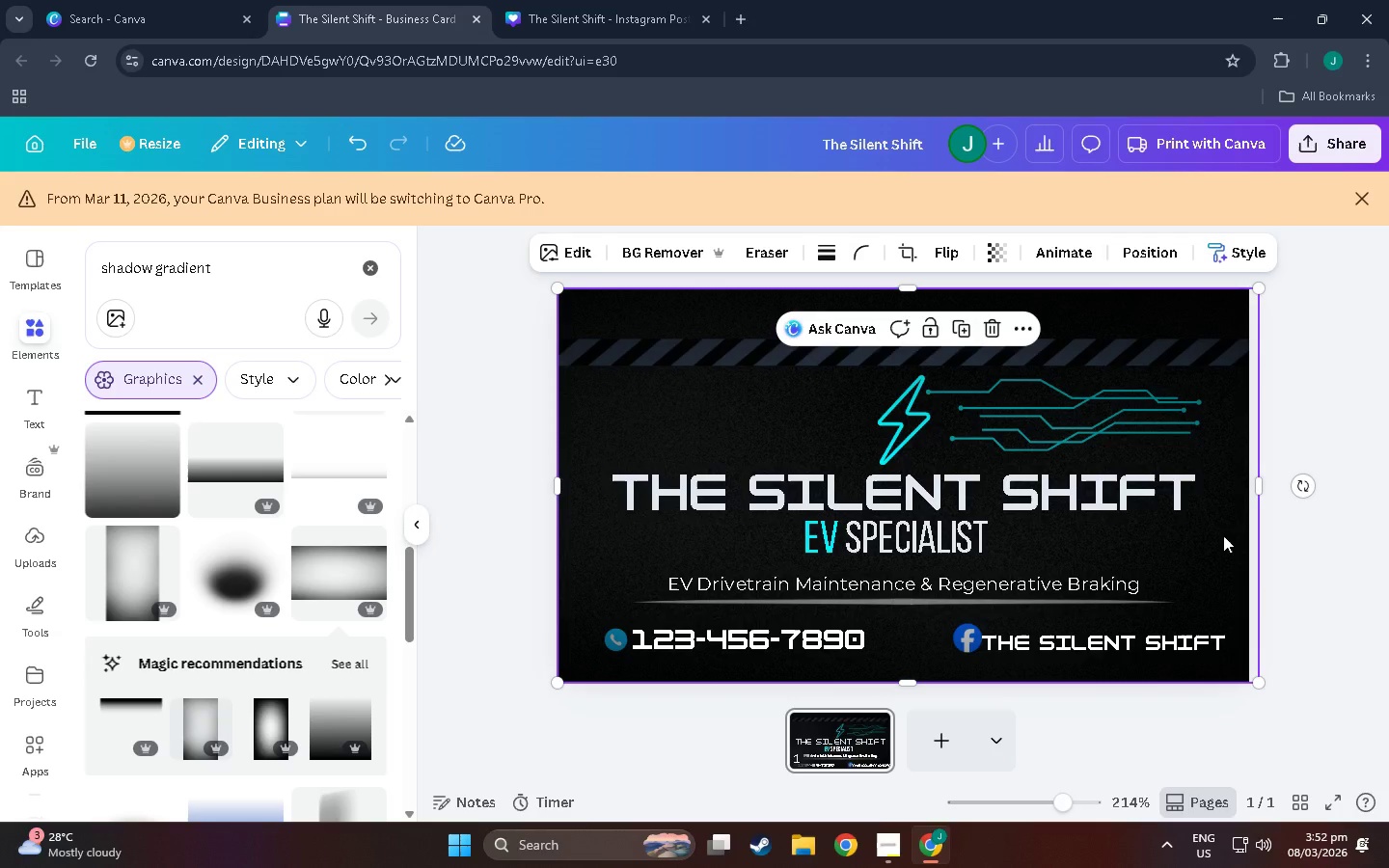 
left_click_drag(start_coordinate=[1223, 535], to_coordinate=[1217, 536])
 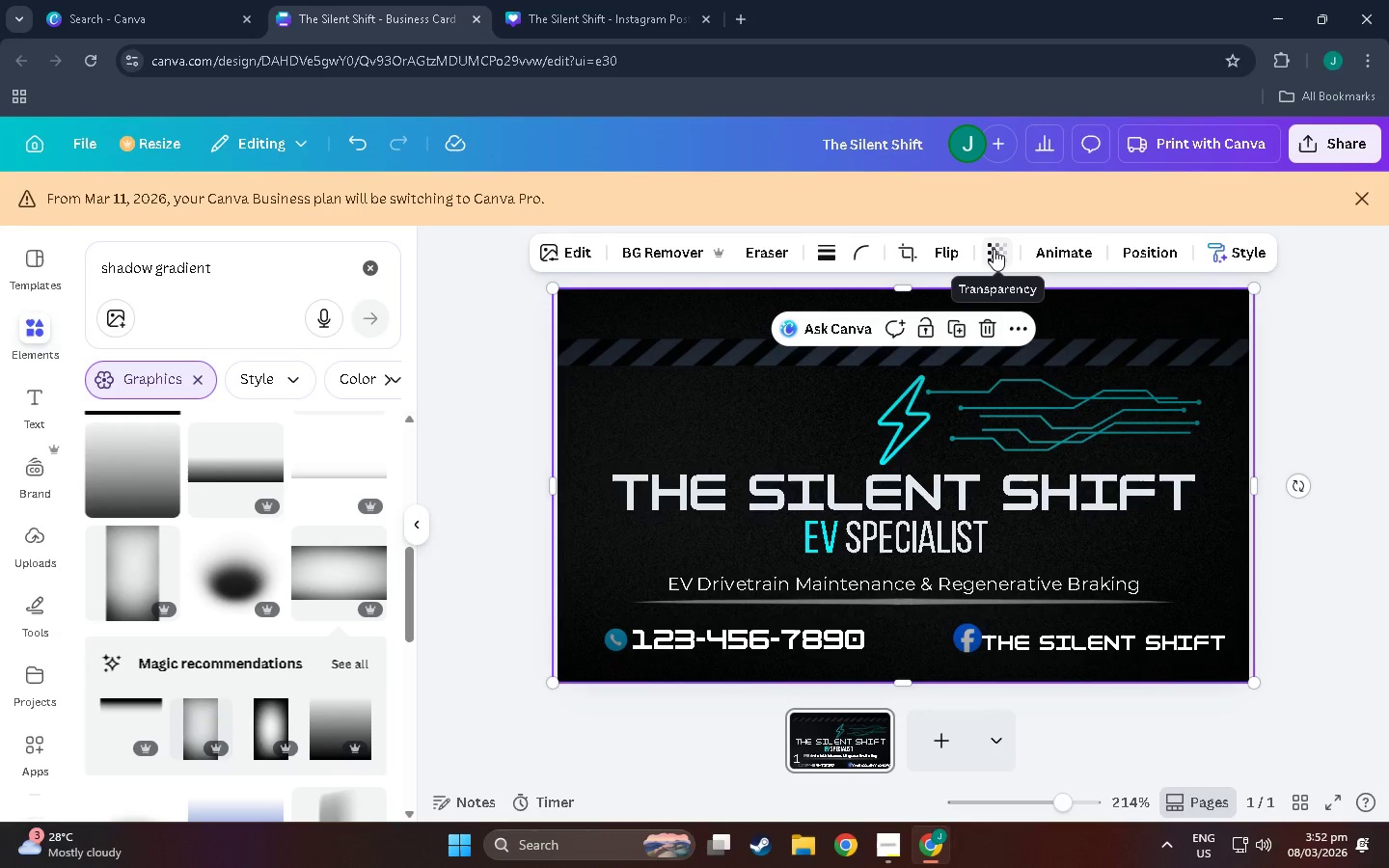 
left_click([994, 249])
 